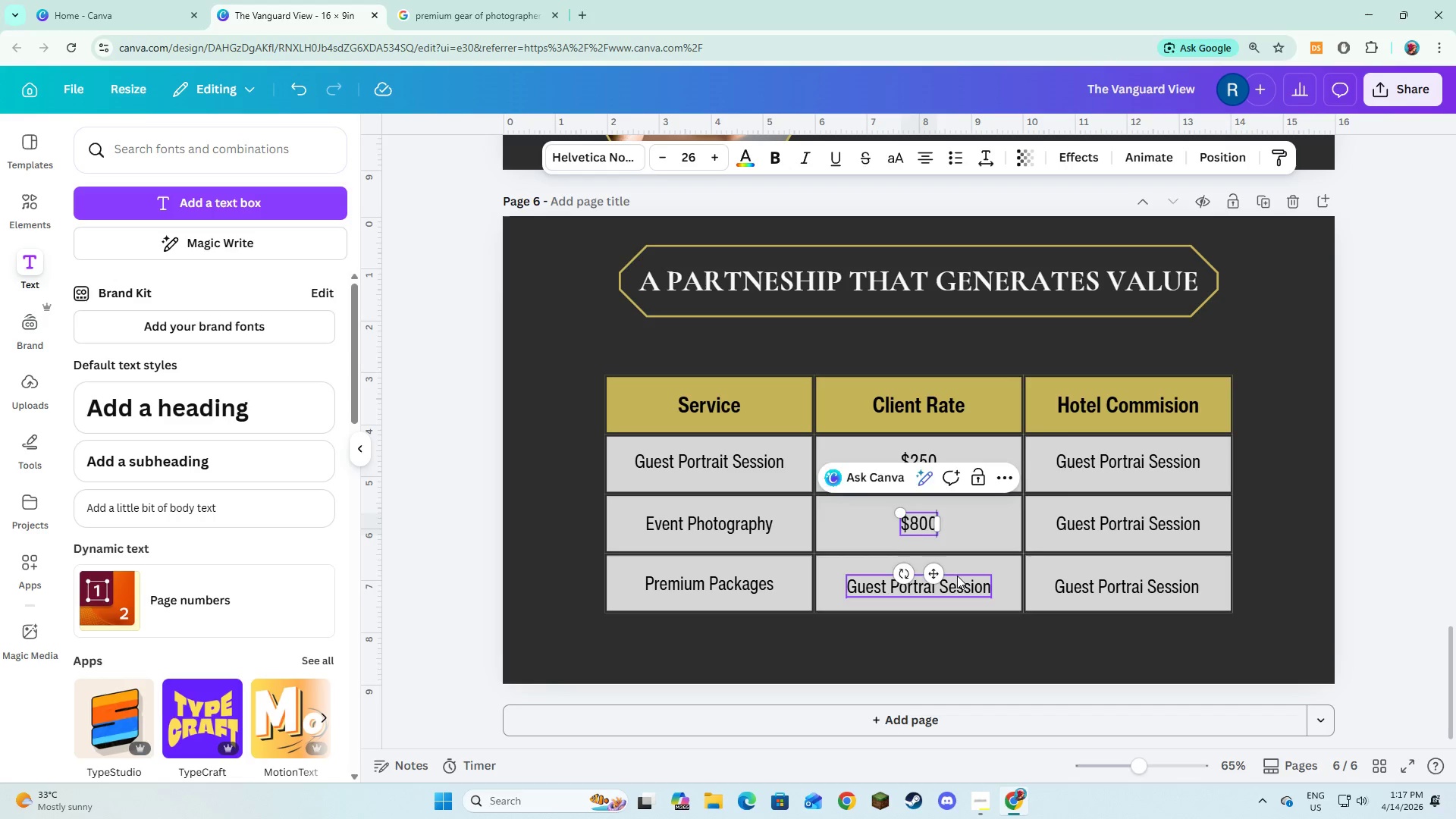 
double_click([957, 576])
 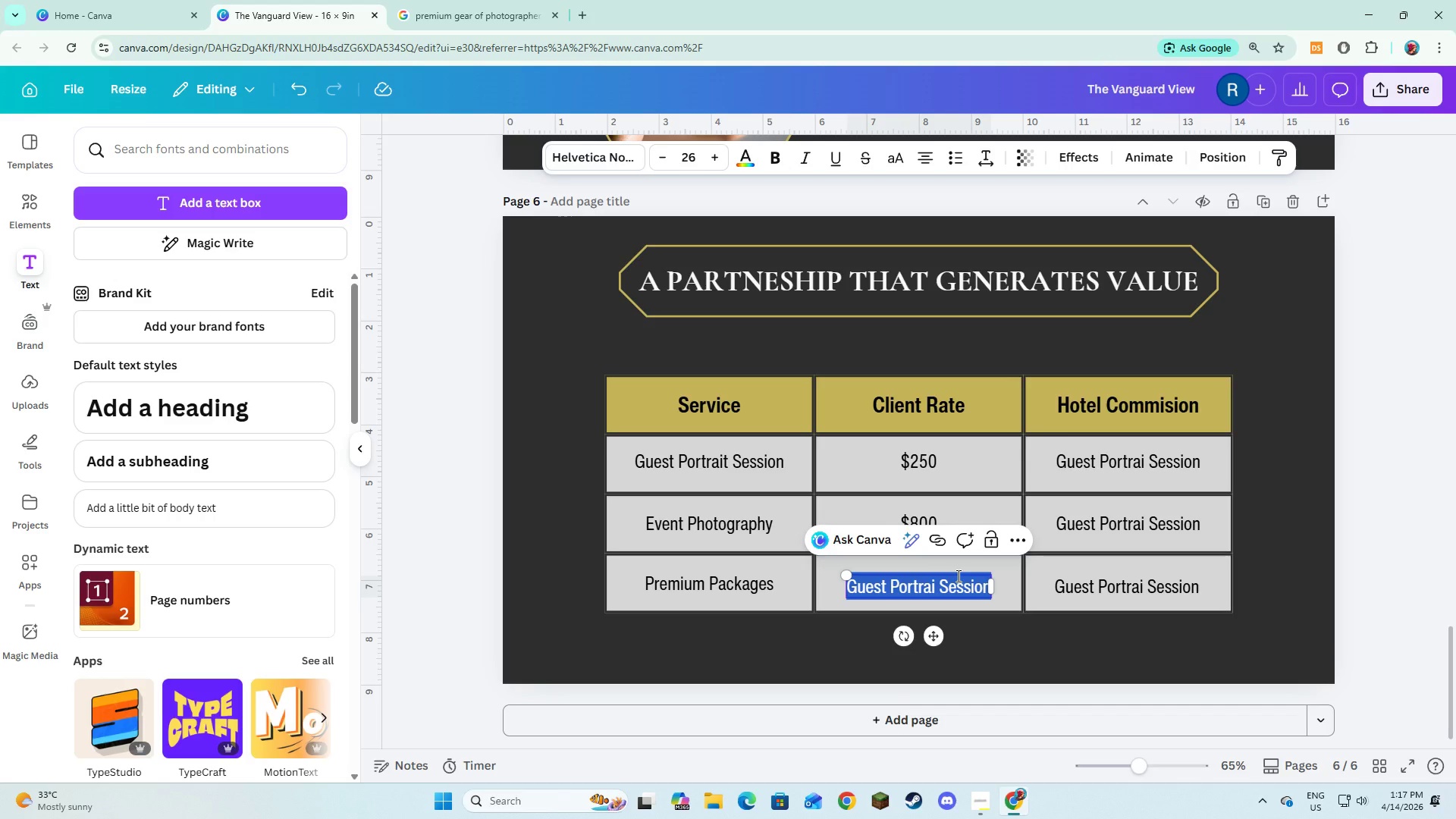 
type($1,500+)
 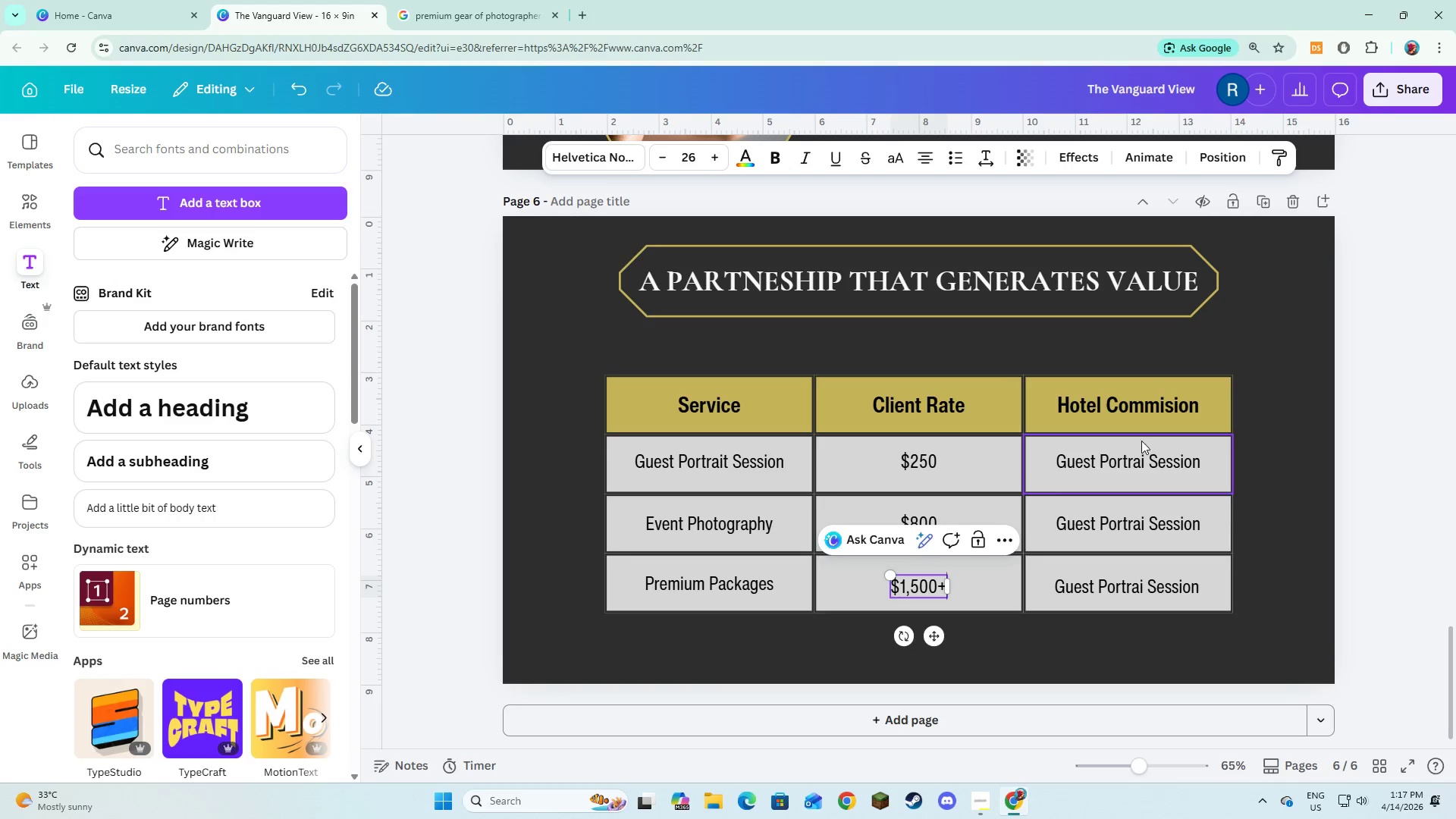 
double_click([1127, 466])
 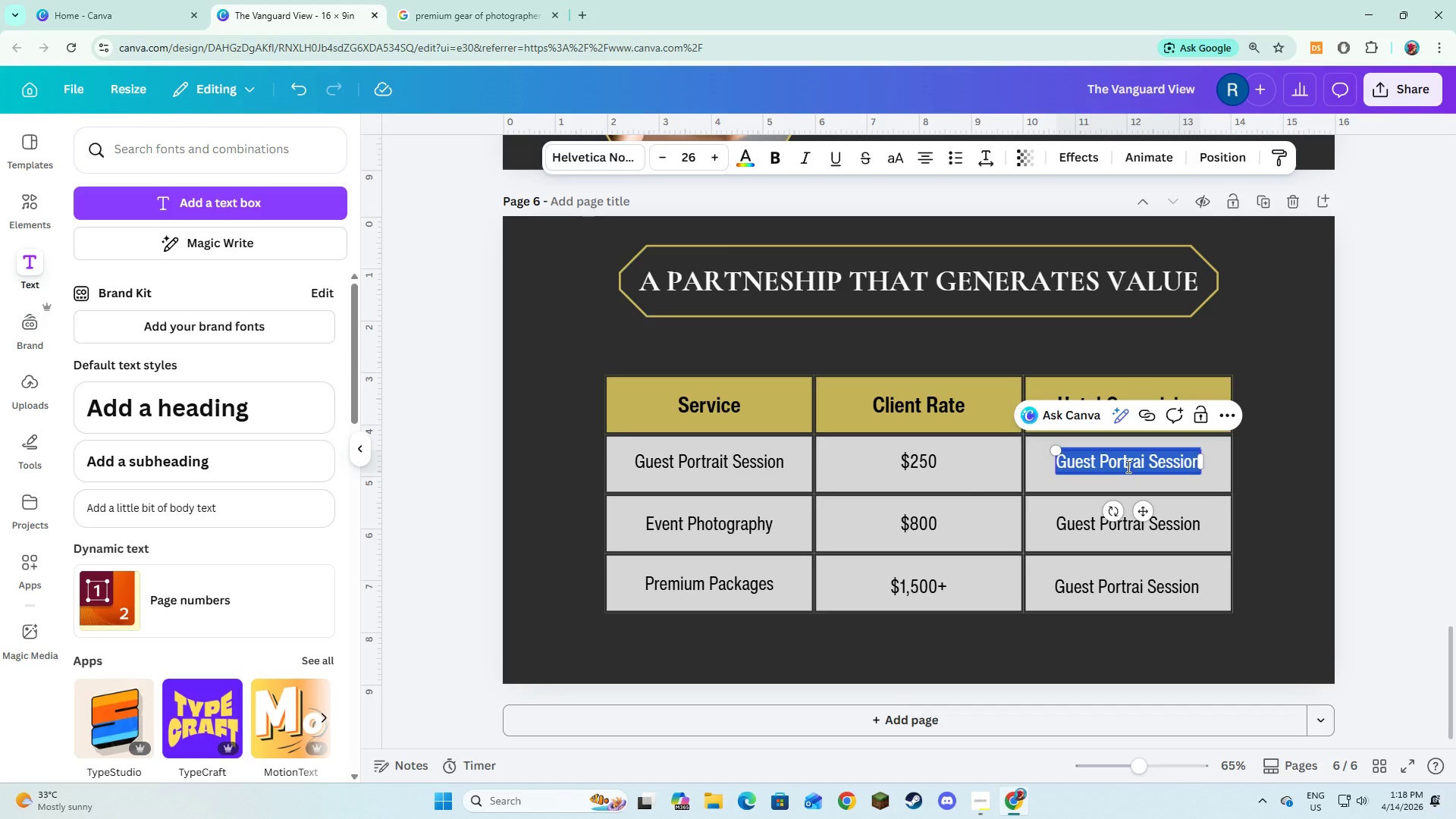 
type(15%)
 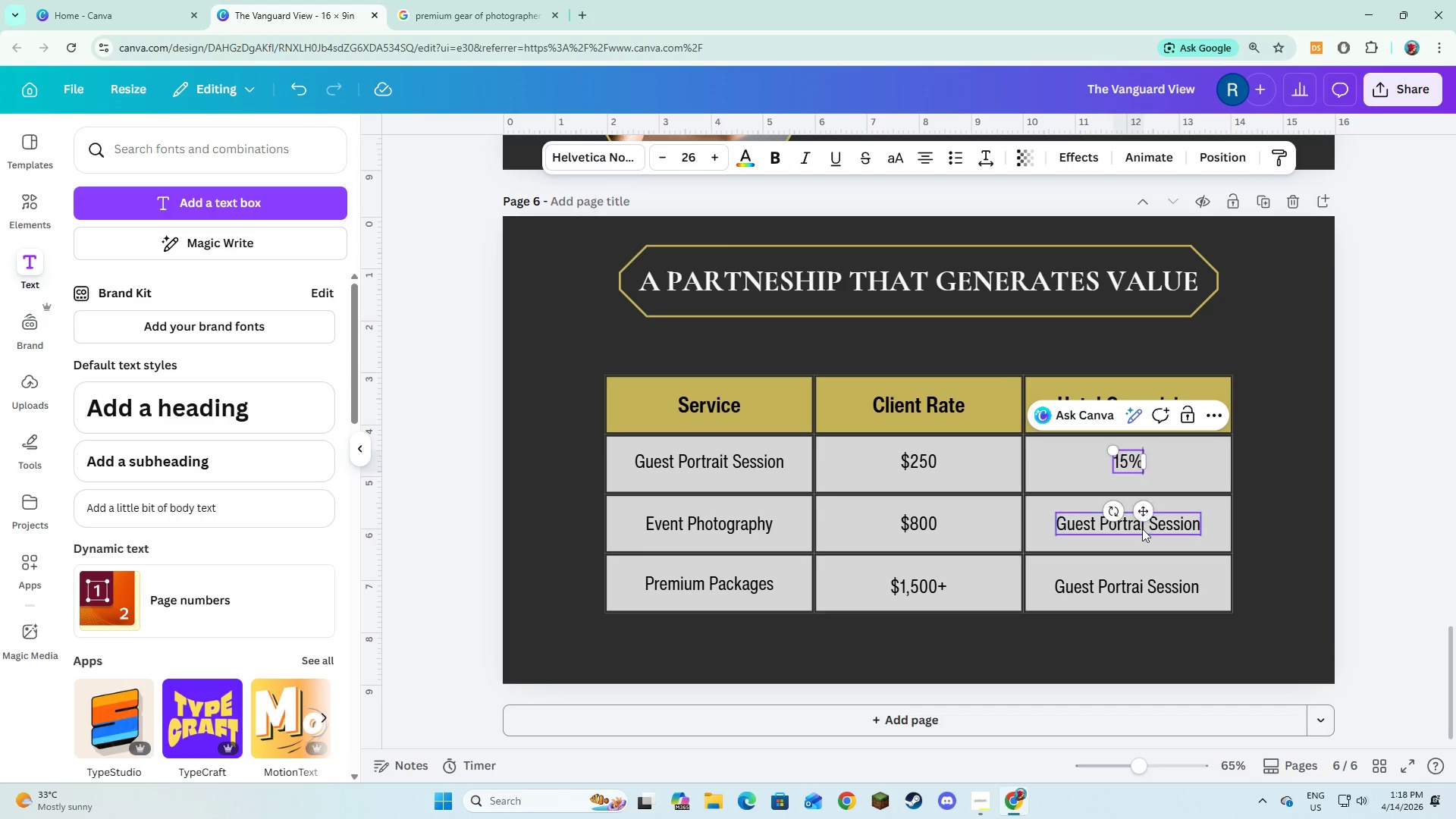 
double_click([1142, 530])
 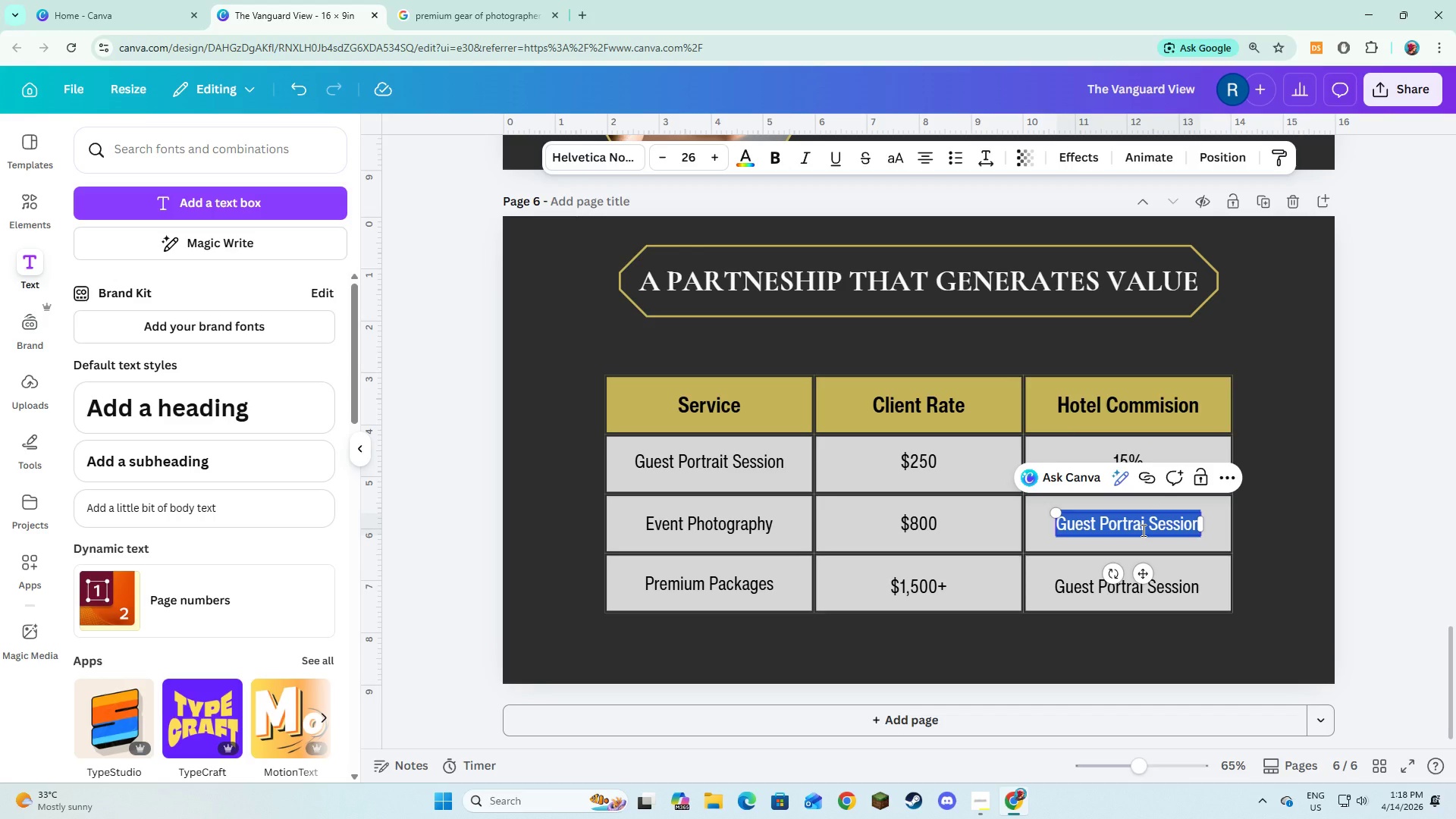 
type(20%)
 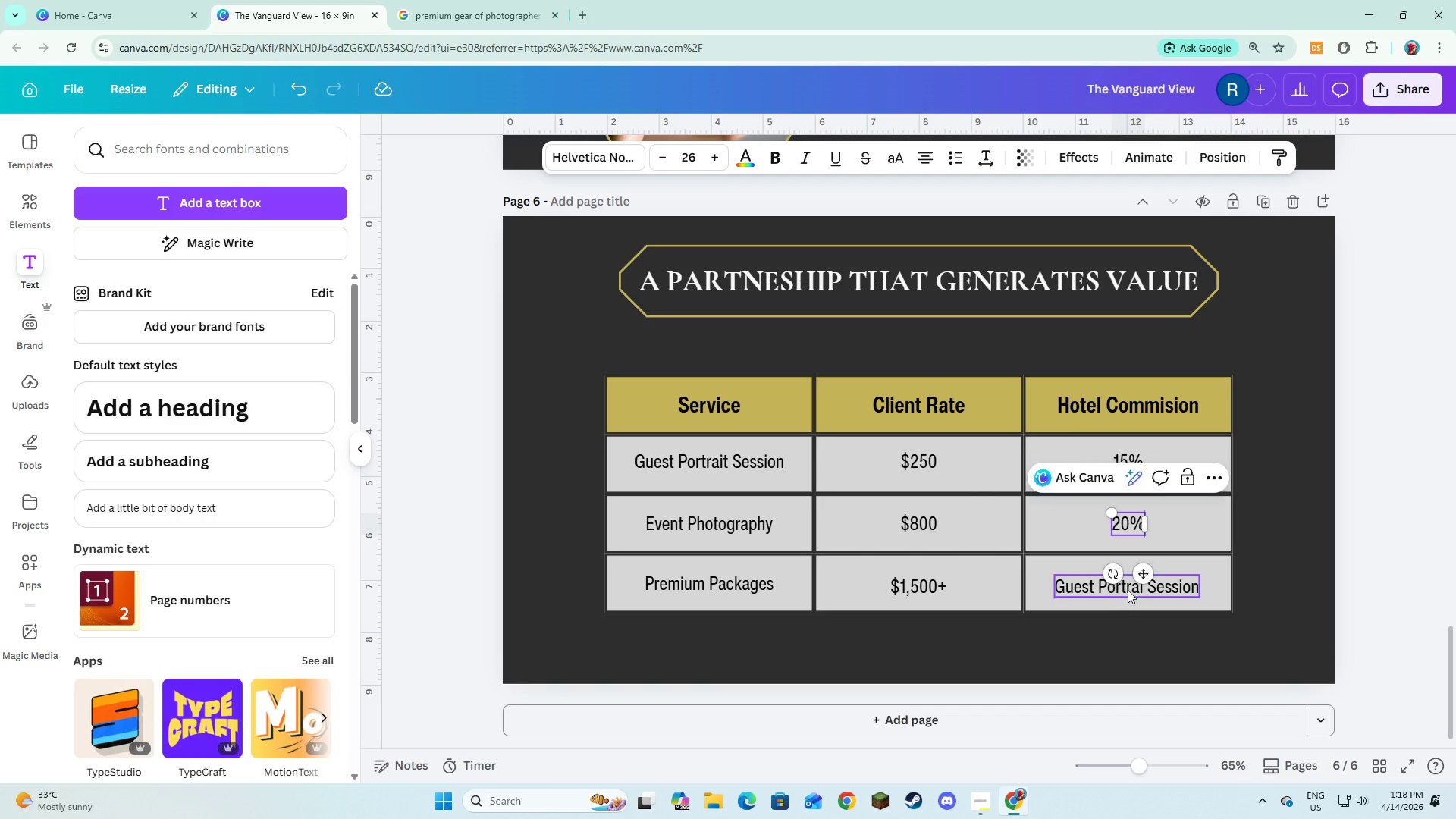 
double_click([1128, 590])
 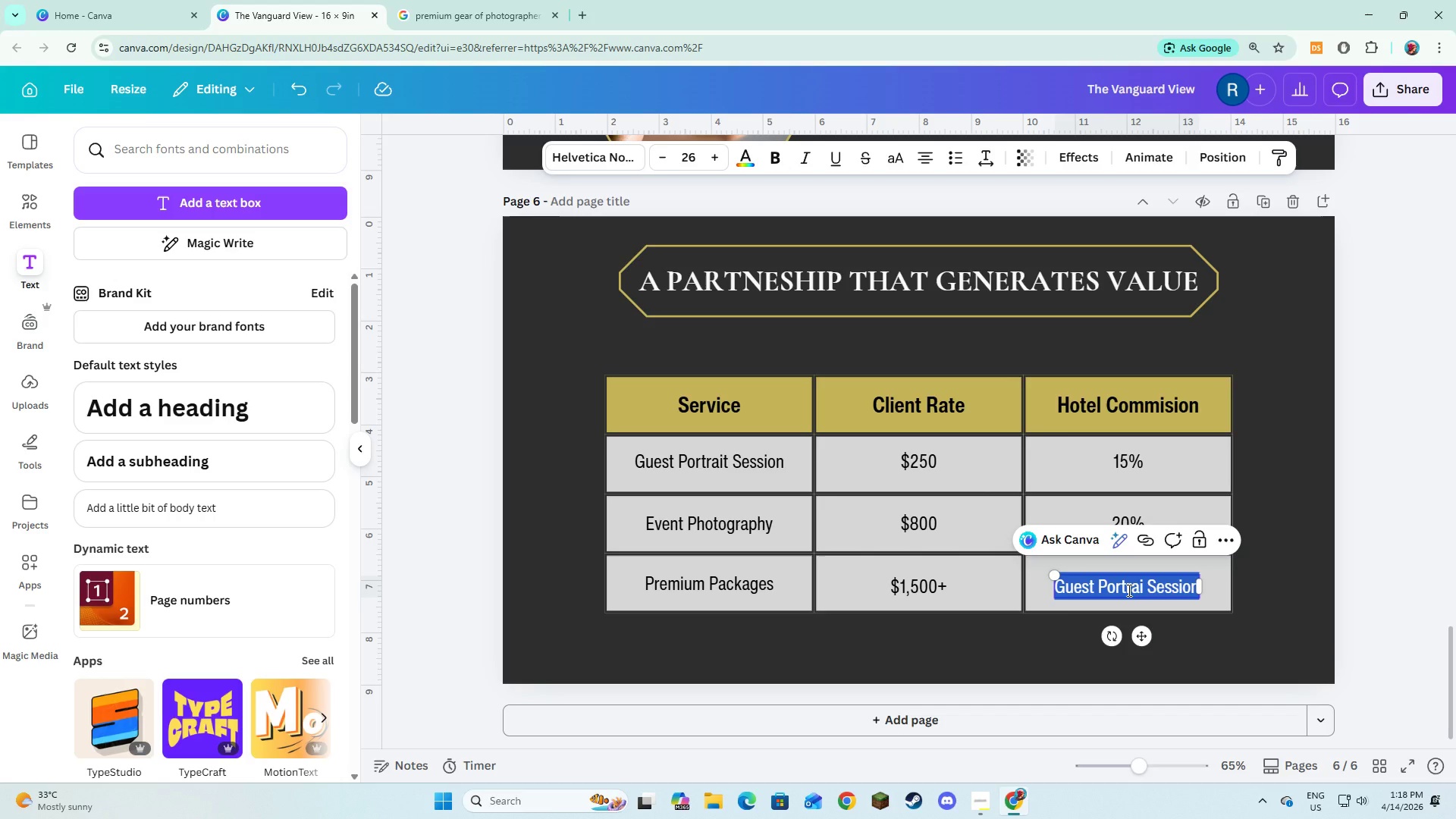 
type(20%)
 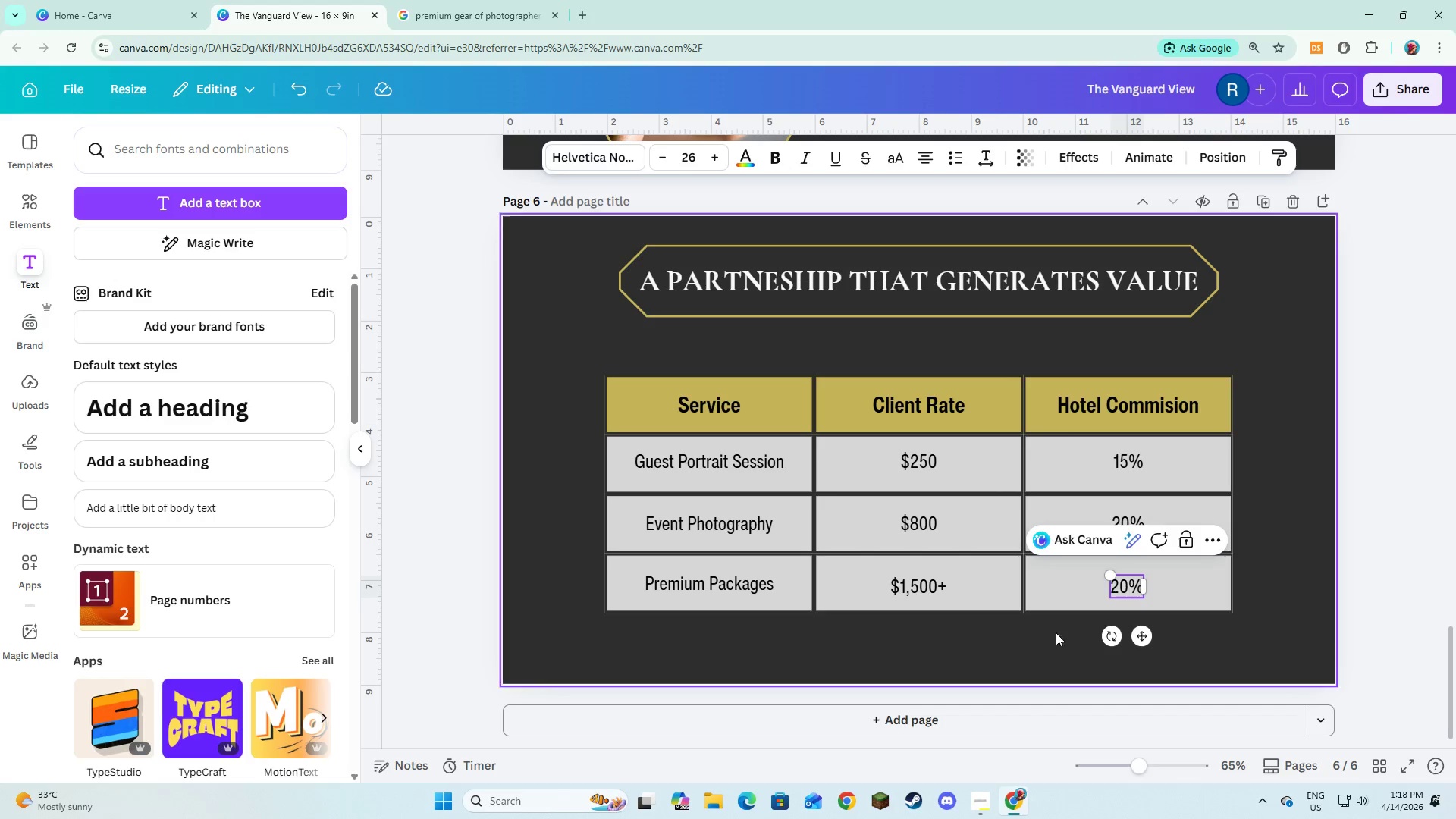 
left_click([1040, 642])
 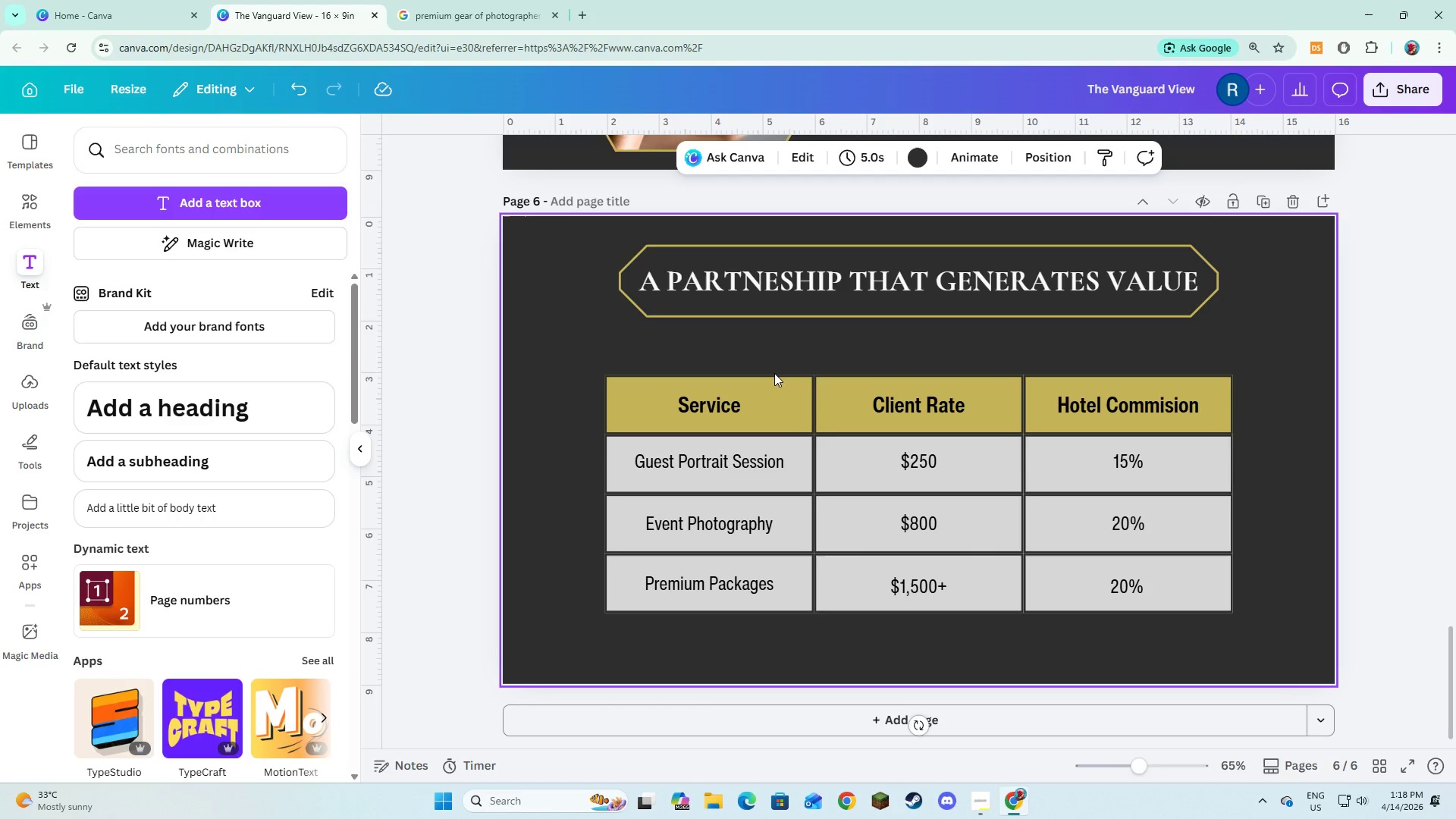 
wait(6.89)
 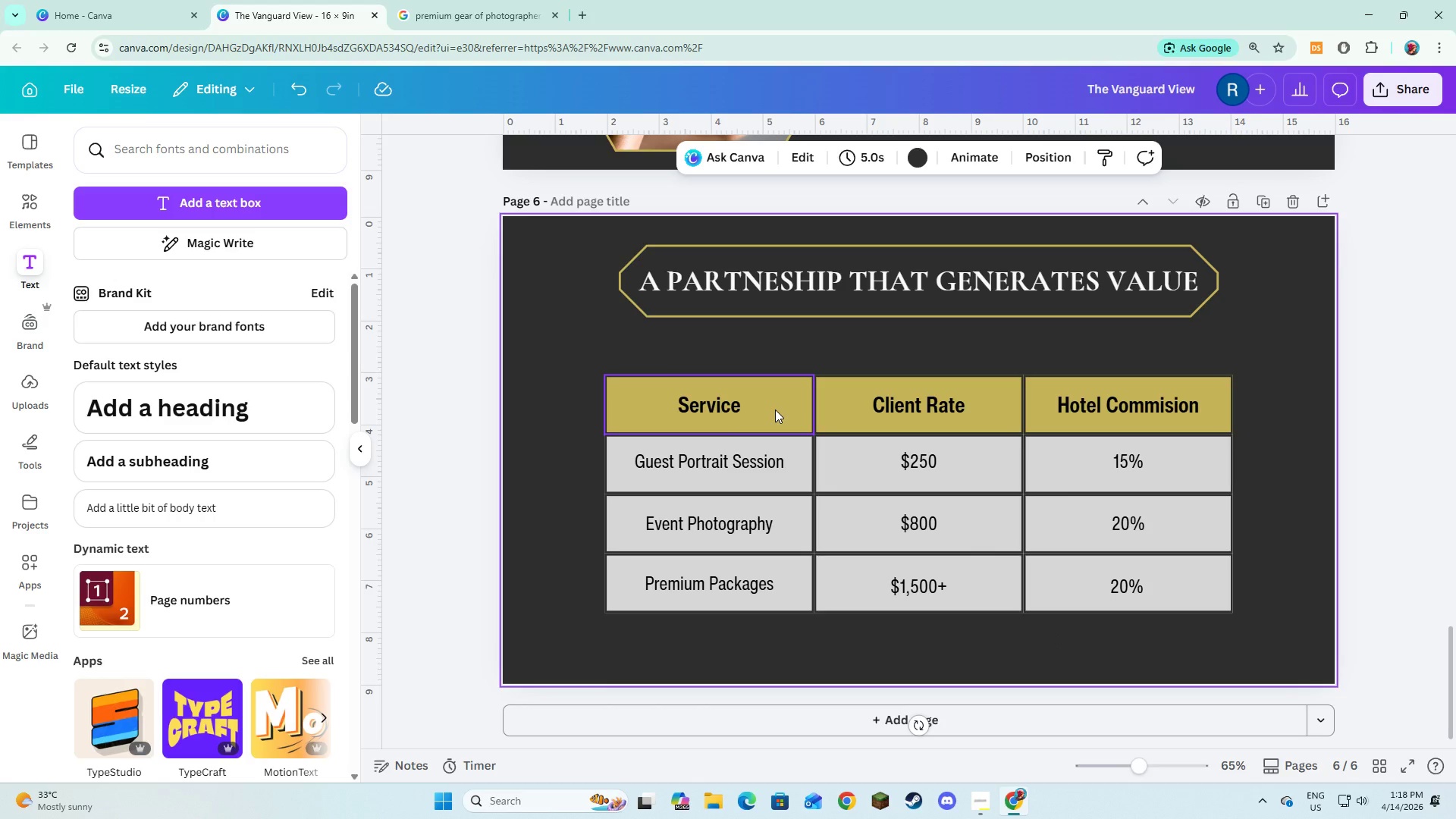 
left_click_drag(start_coordinate=[580, 370], to_coordinate=[1222, 622])
 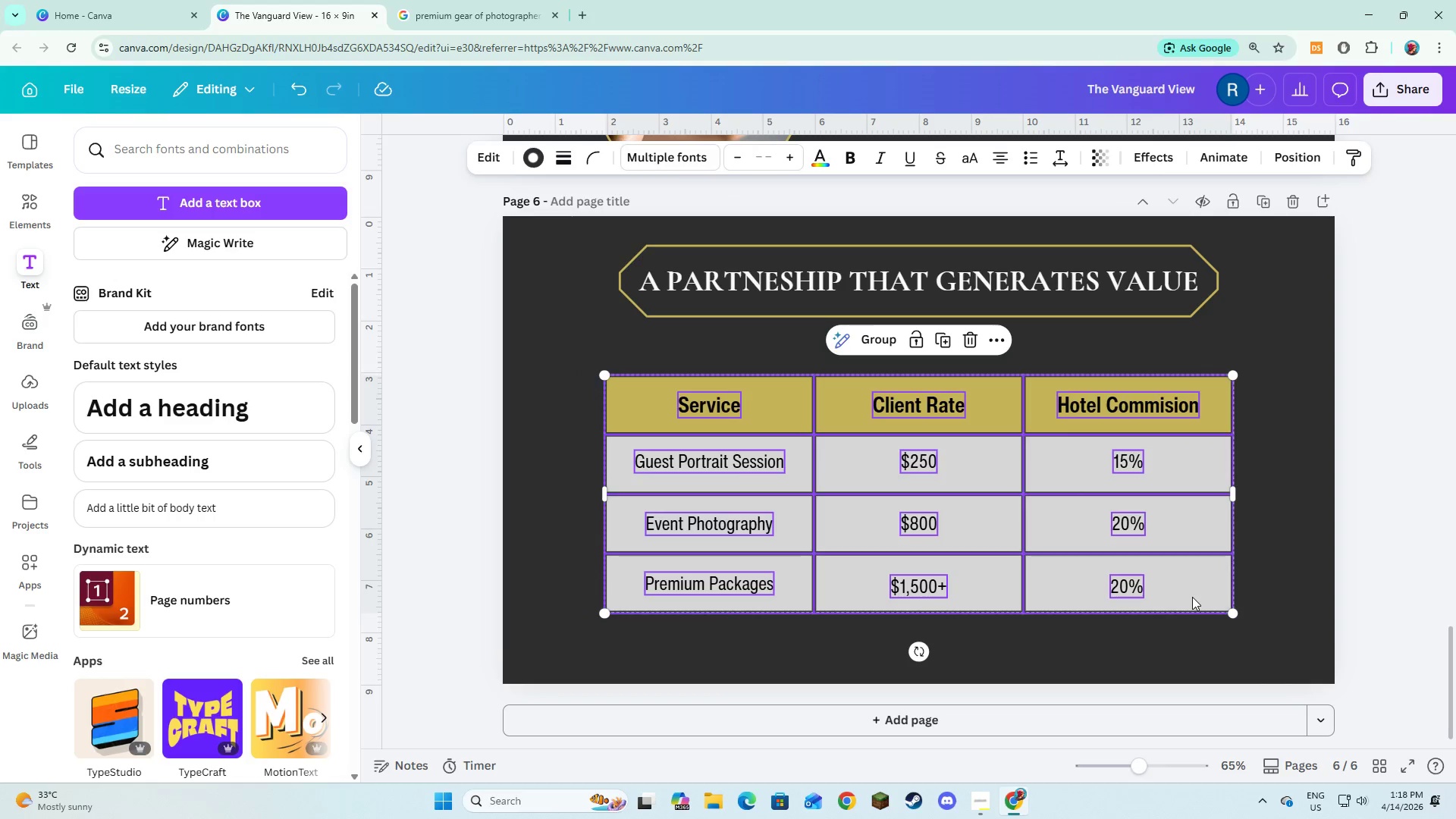 
left_click_drag(start_coordinate=[1192, 597], to_coordinate=[1191, 579])
 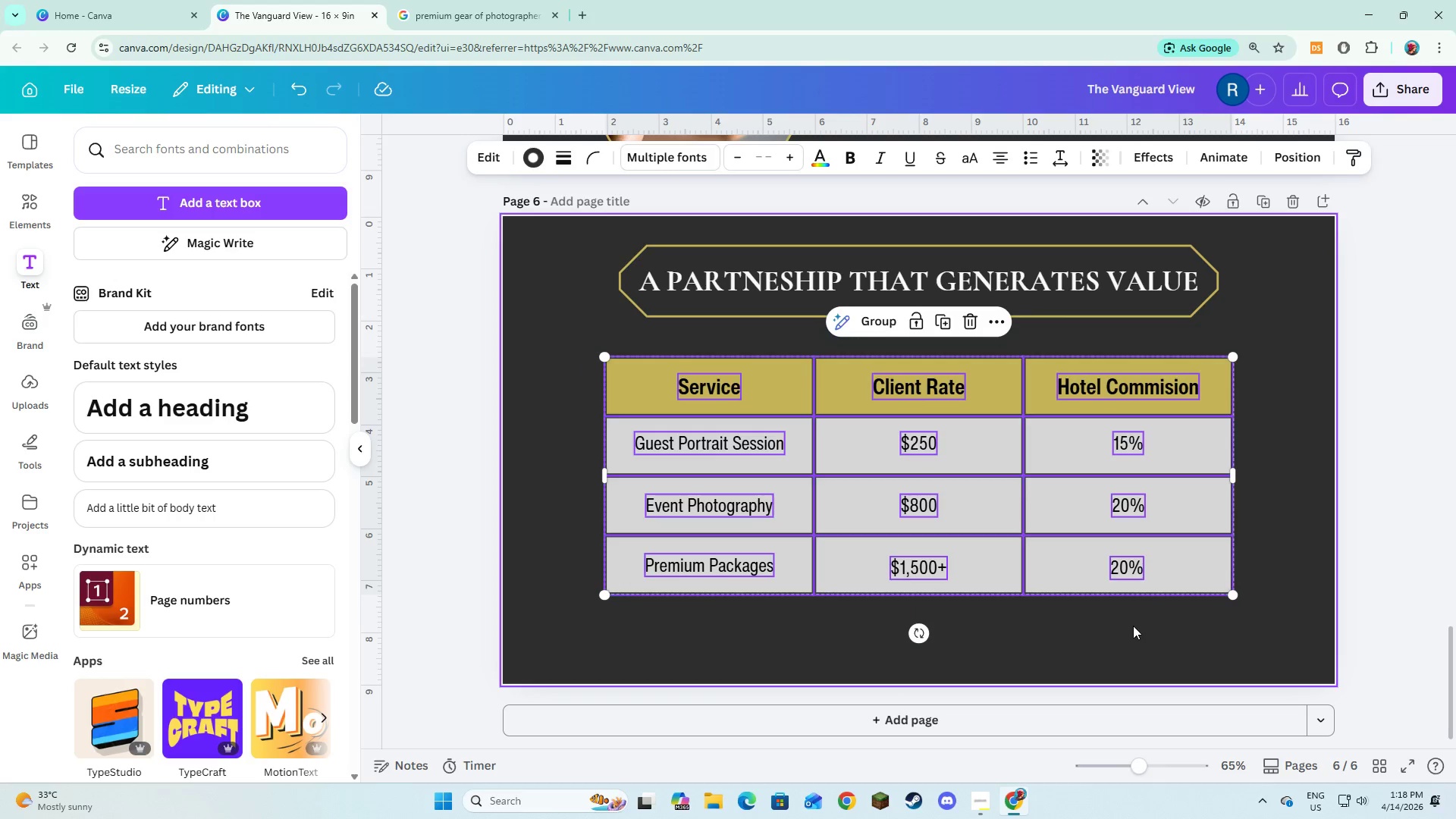 
left_click([1133, 626])
 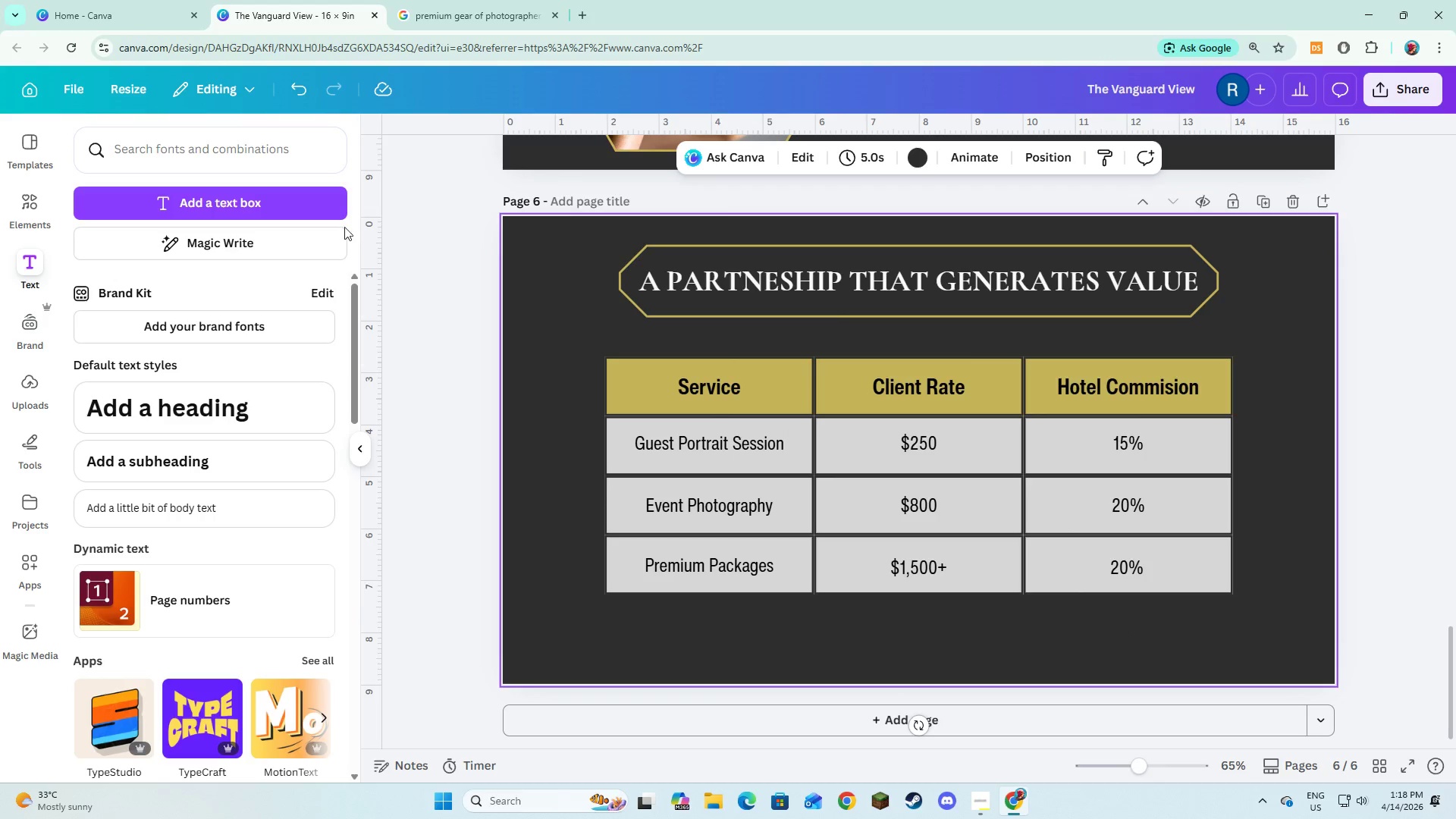 
left_click([275, 210])
 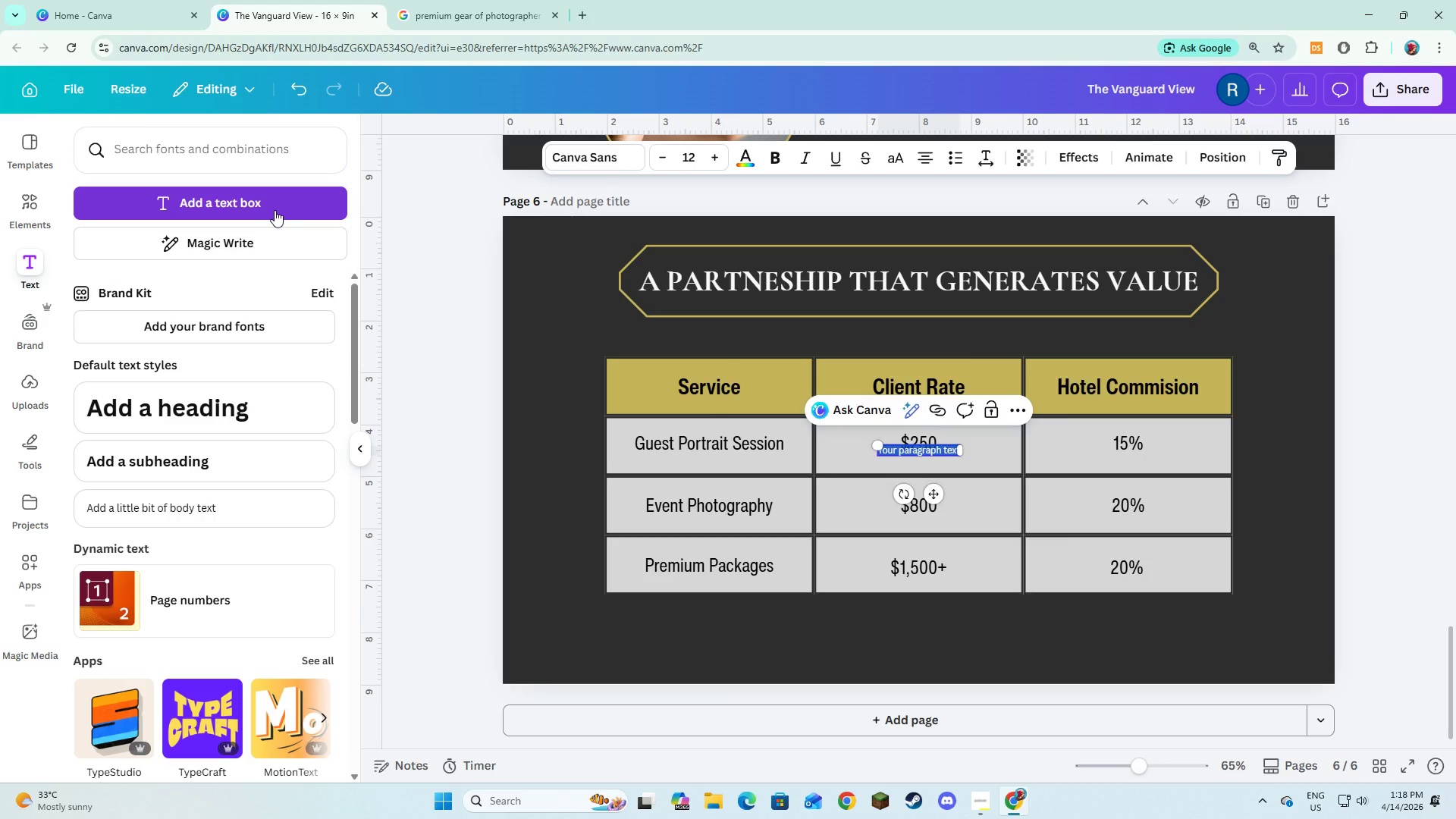 
type(Transparent, performance-based revenue with zero )
 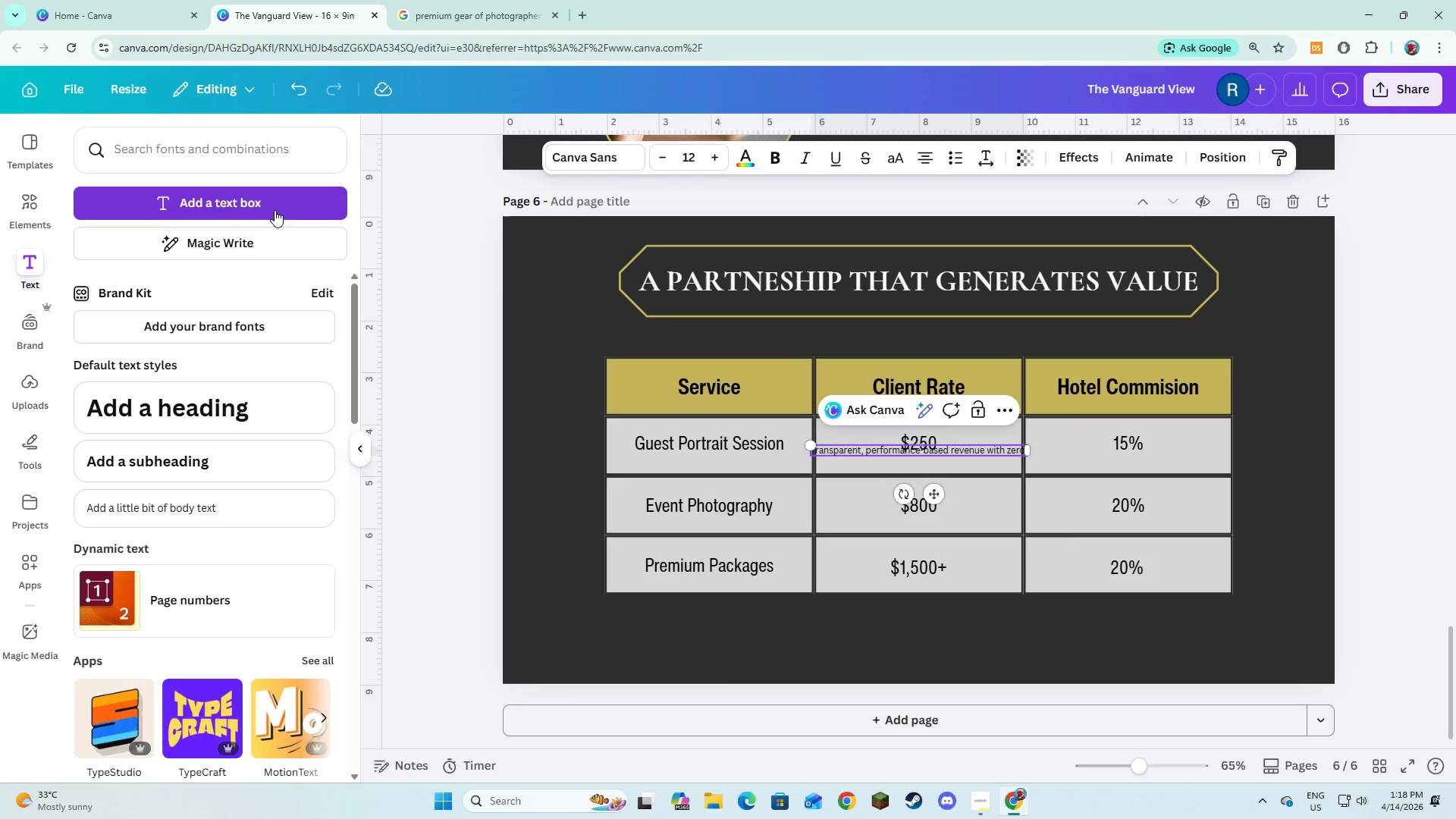 
type( operational burden.)
 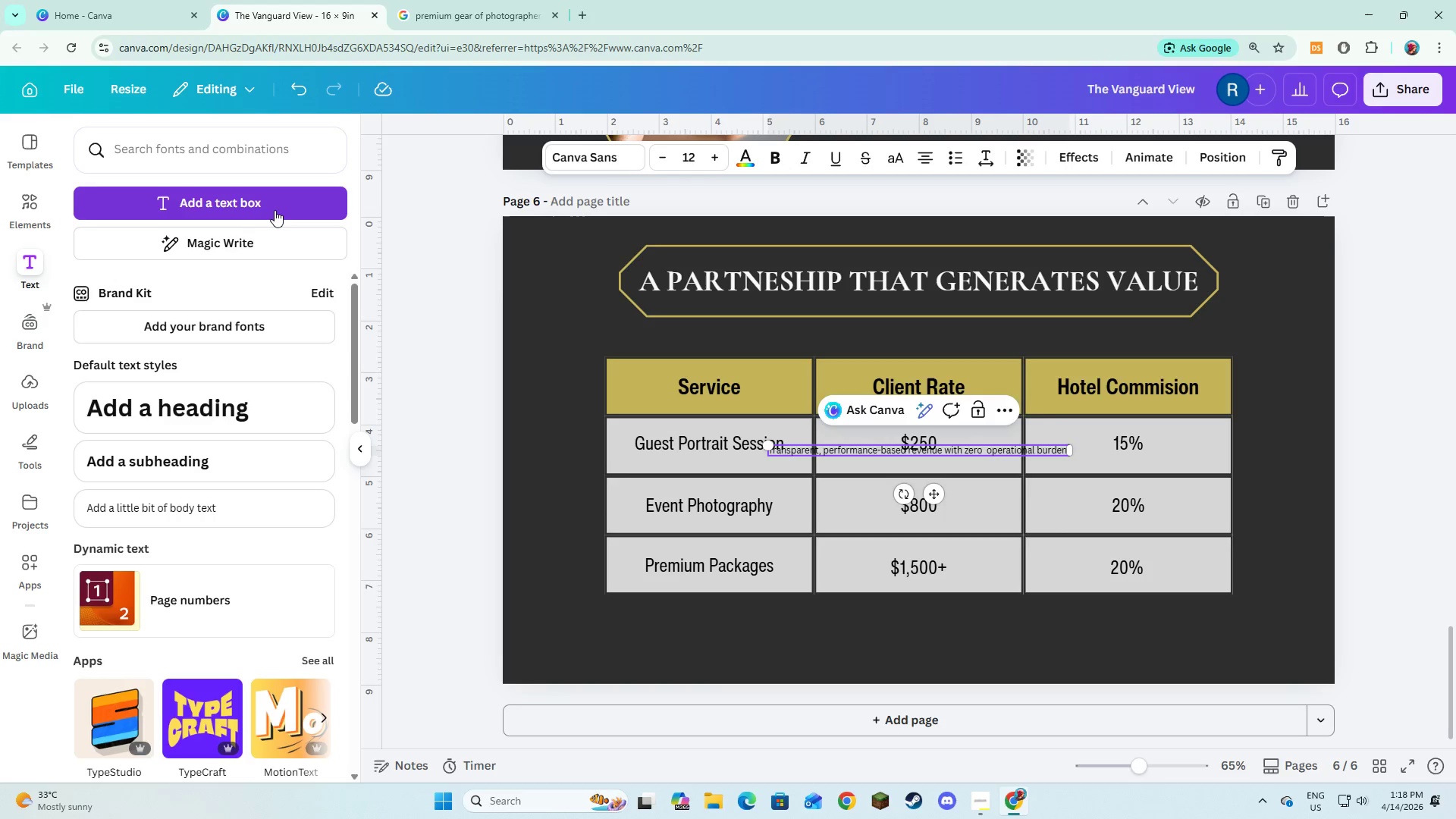 
key(Control+A)
 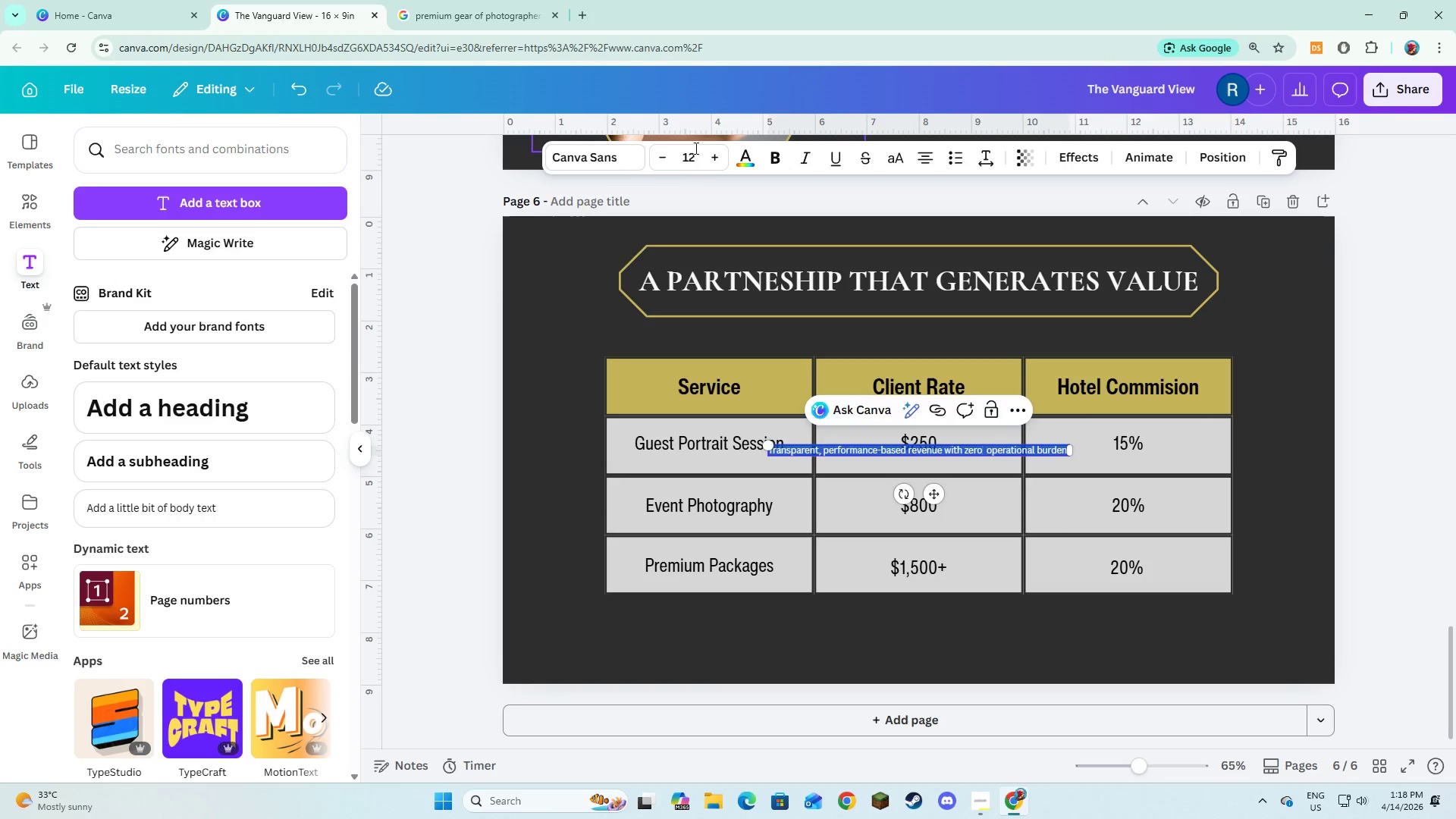 
left_click([601, 146])
 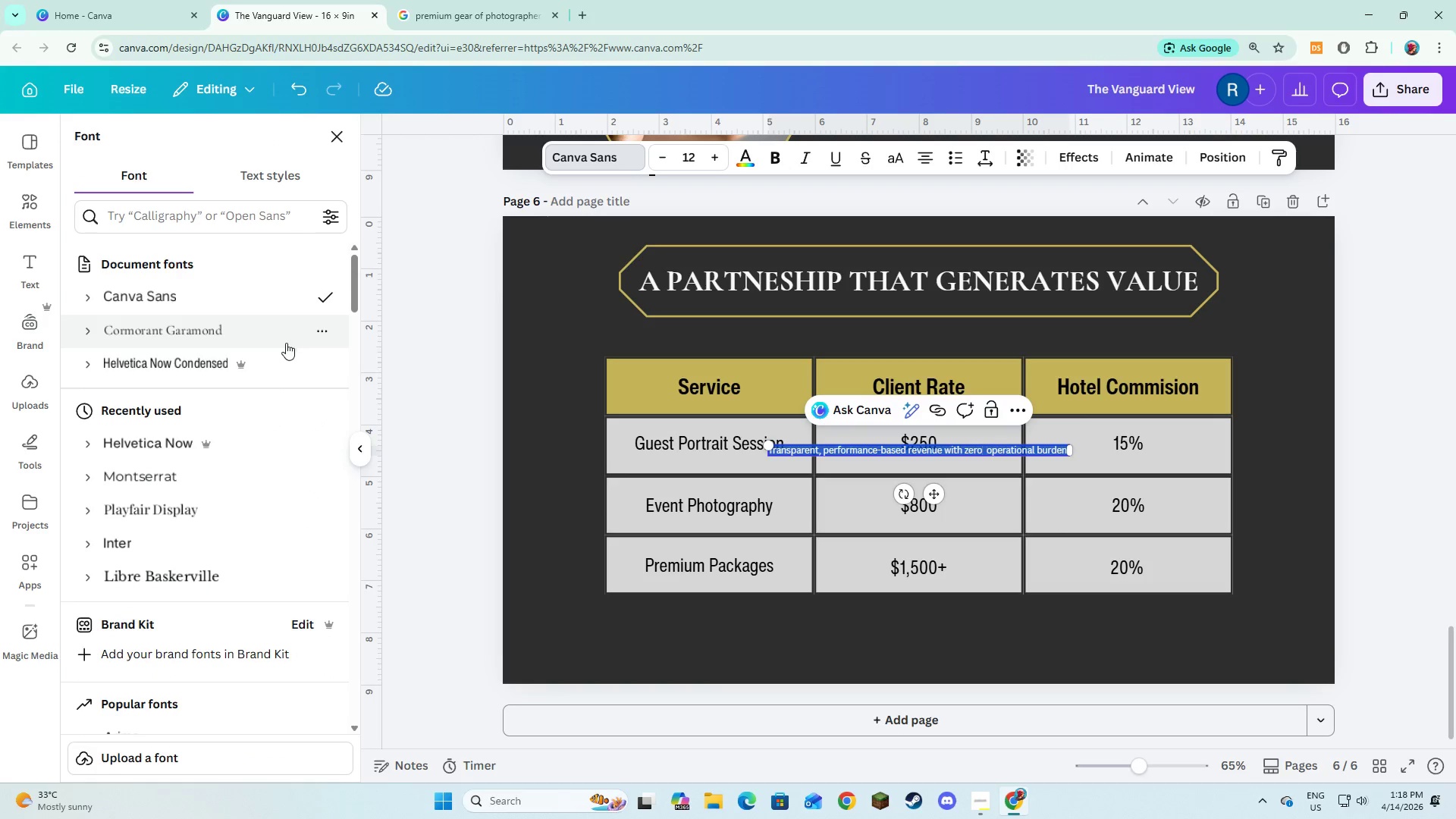 
left_click([274, 358])
 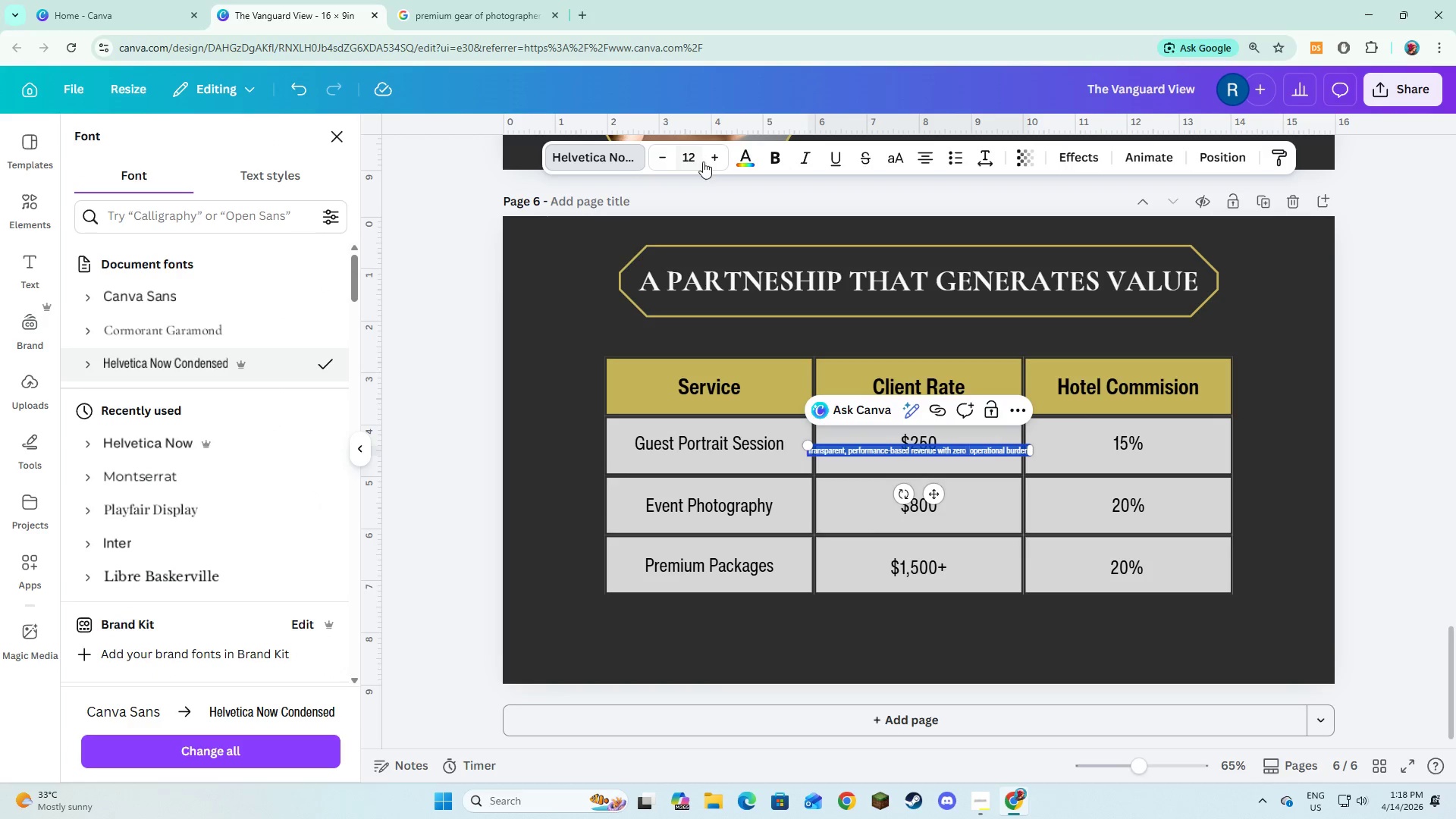 
double_click([703, 162])
 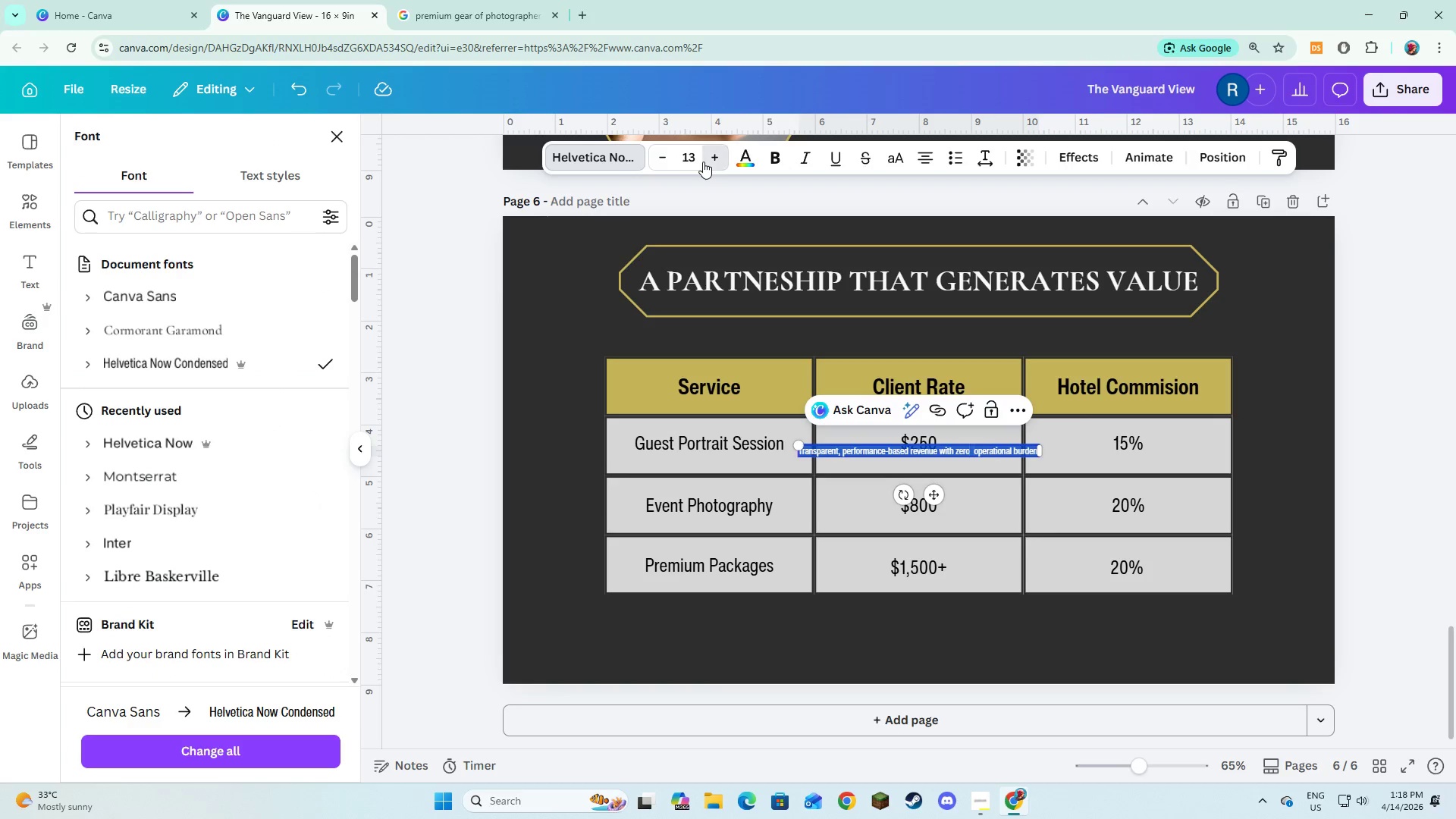 
triple_click([703, 162])
 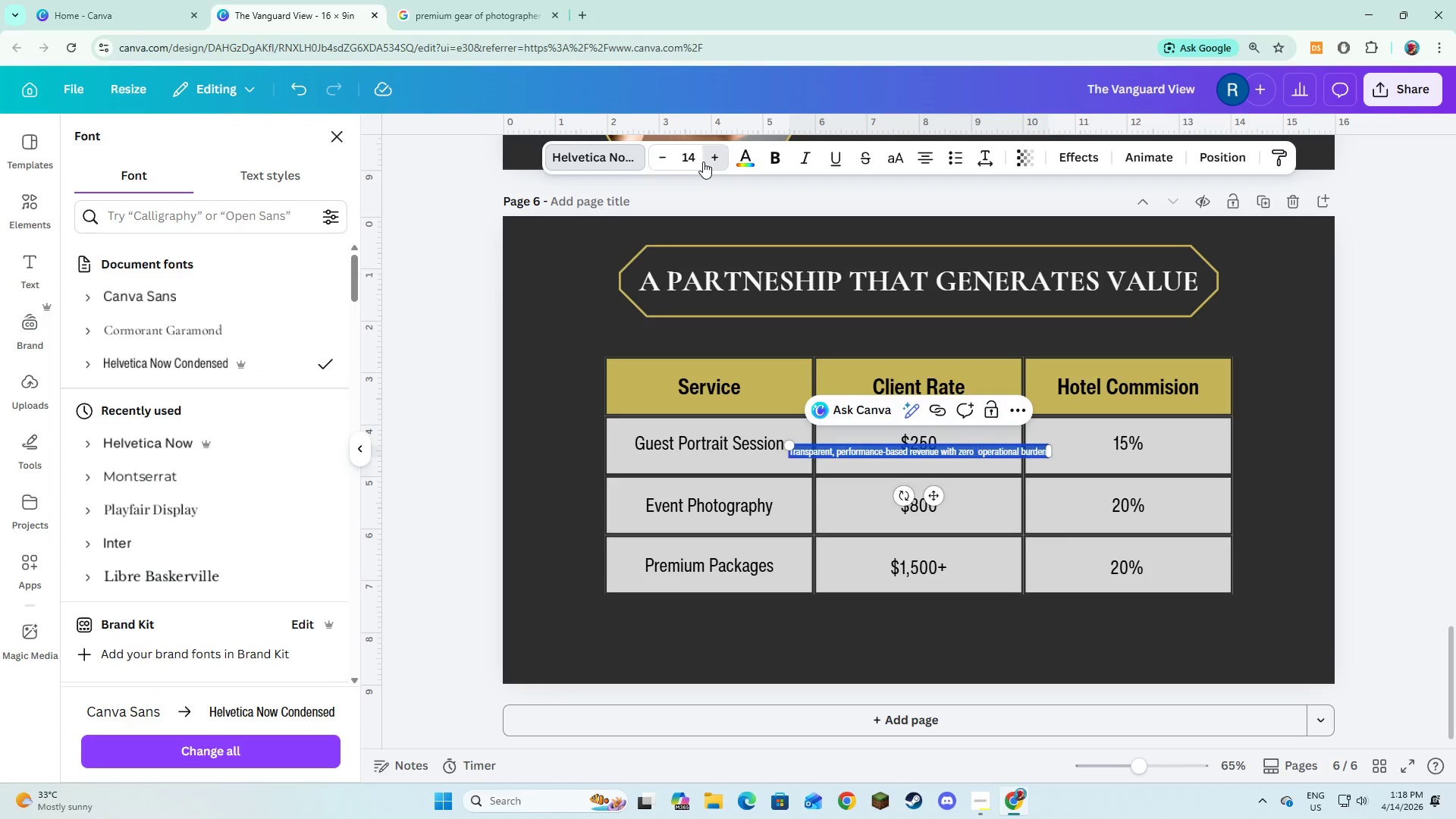 
triple_click([703, 162])
 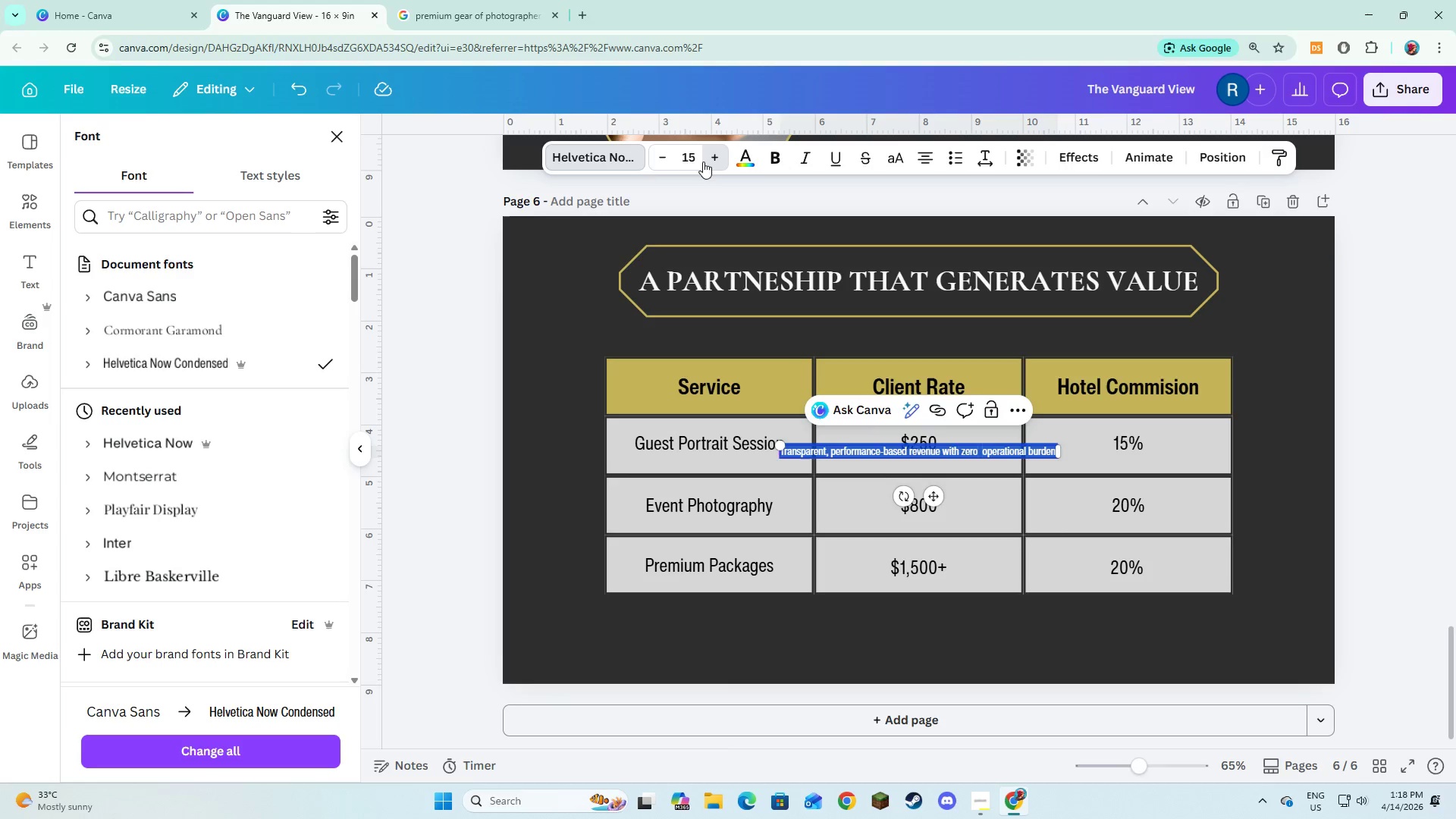 
triple_click([703, 162])
 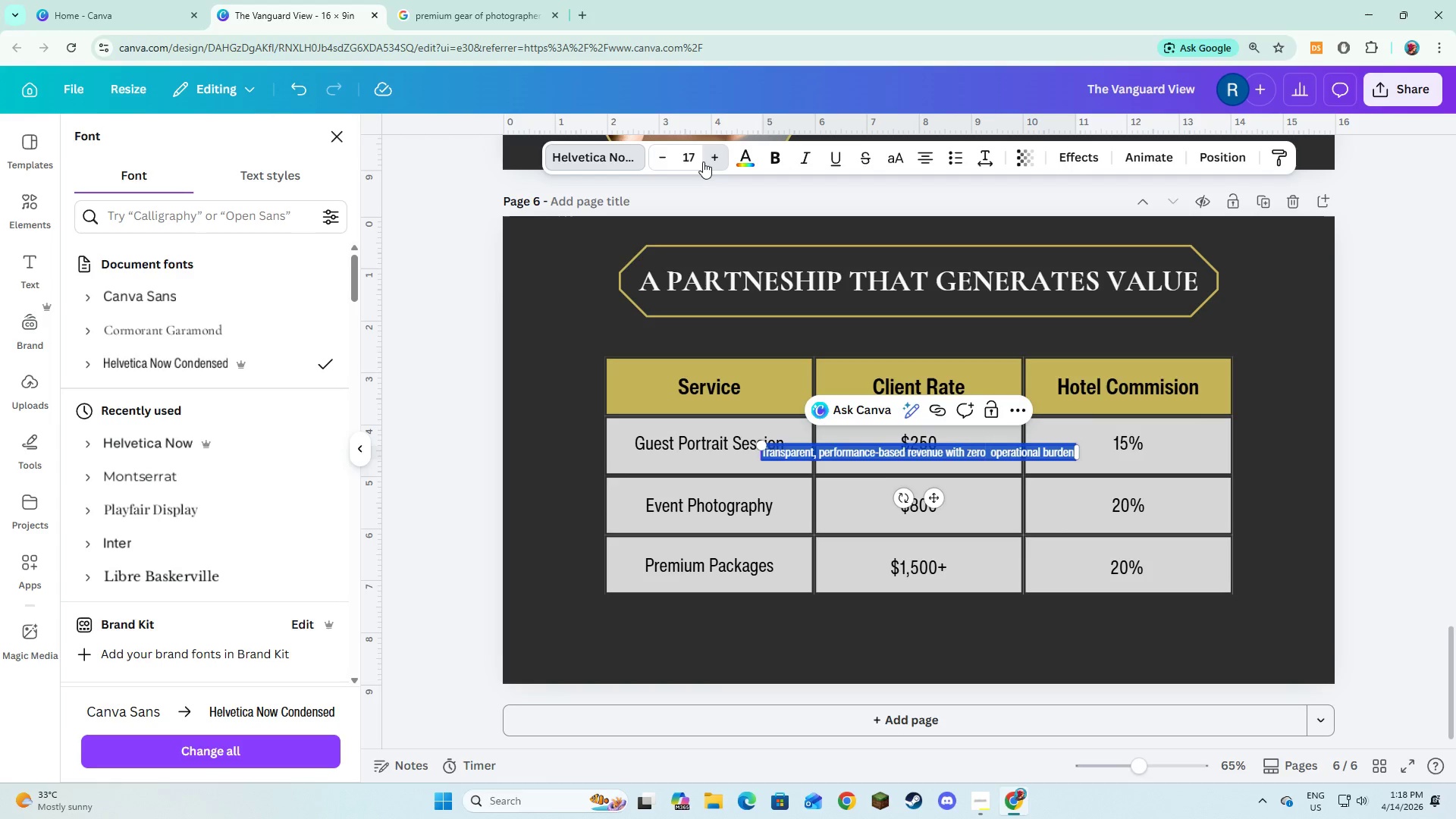 
triple_click([703, 162])
 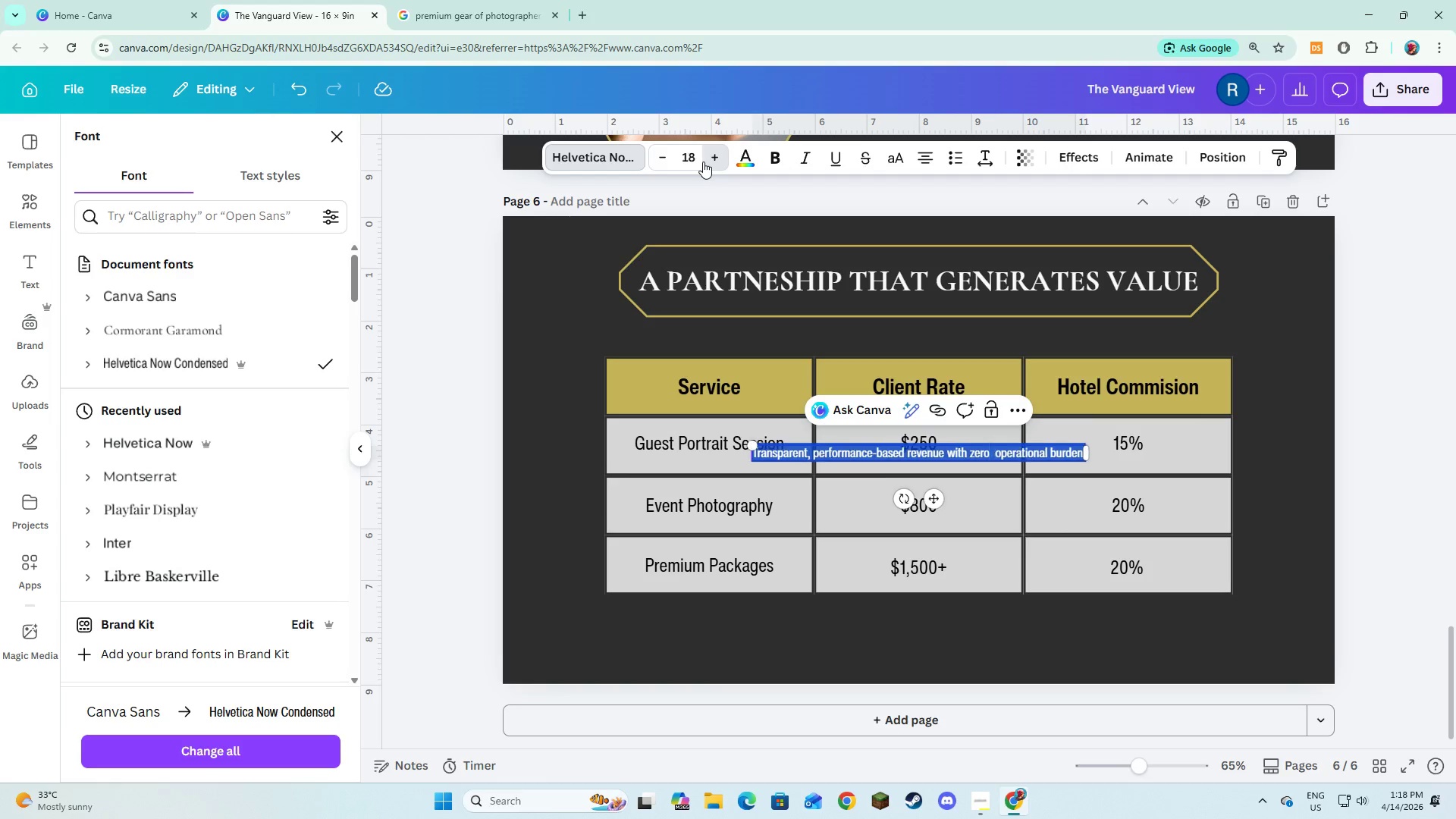 
triple_click([703, 162])
 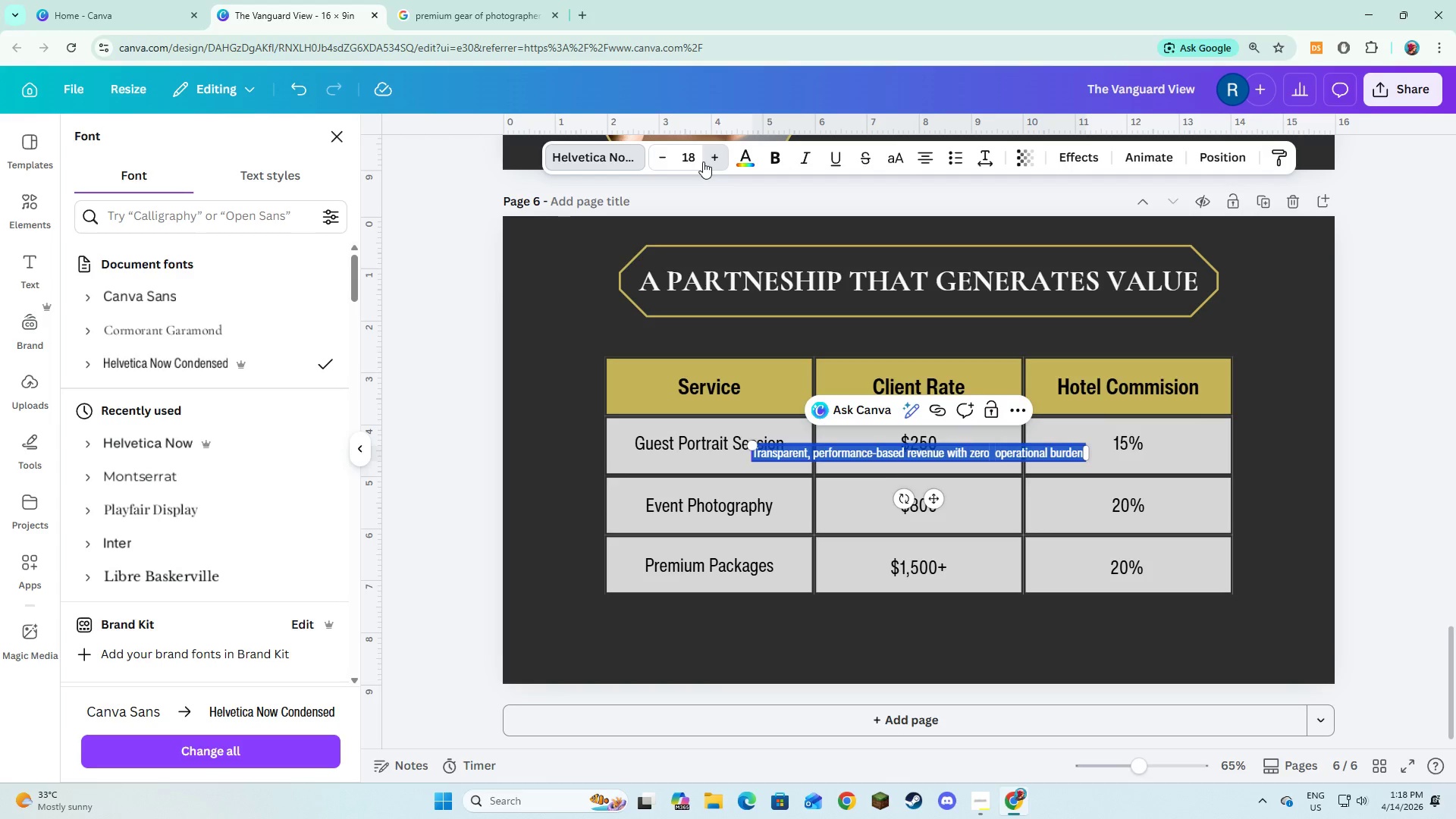 
triple_click([703, 162])
 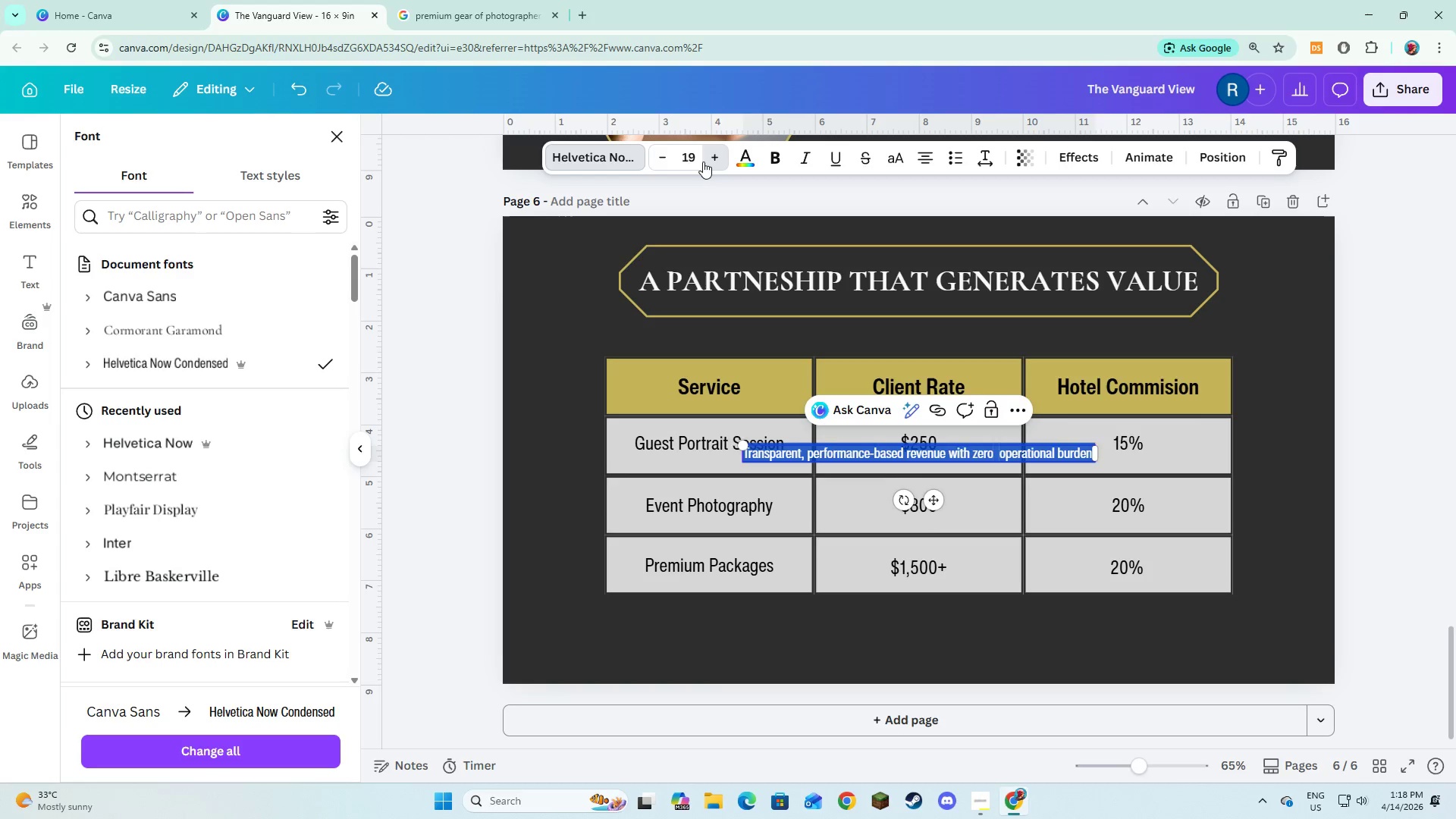 
triple_click([703, 162])
 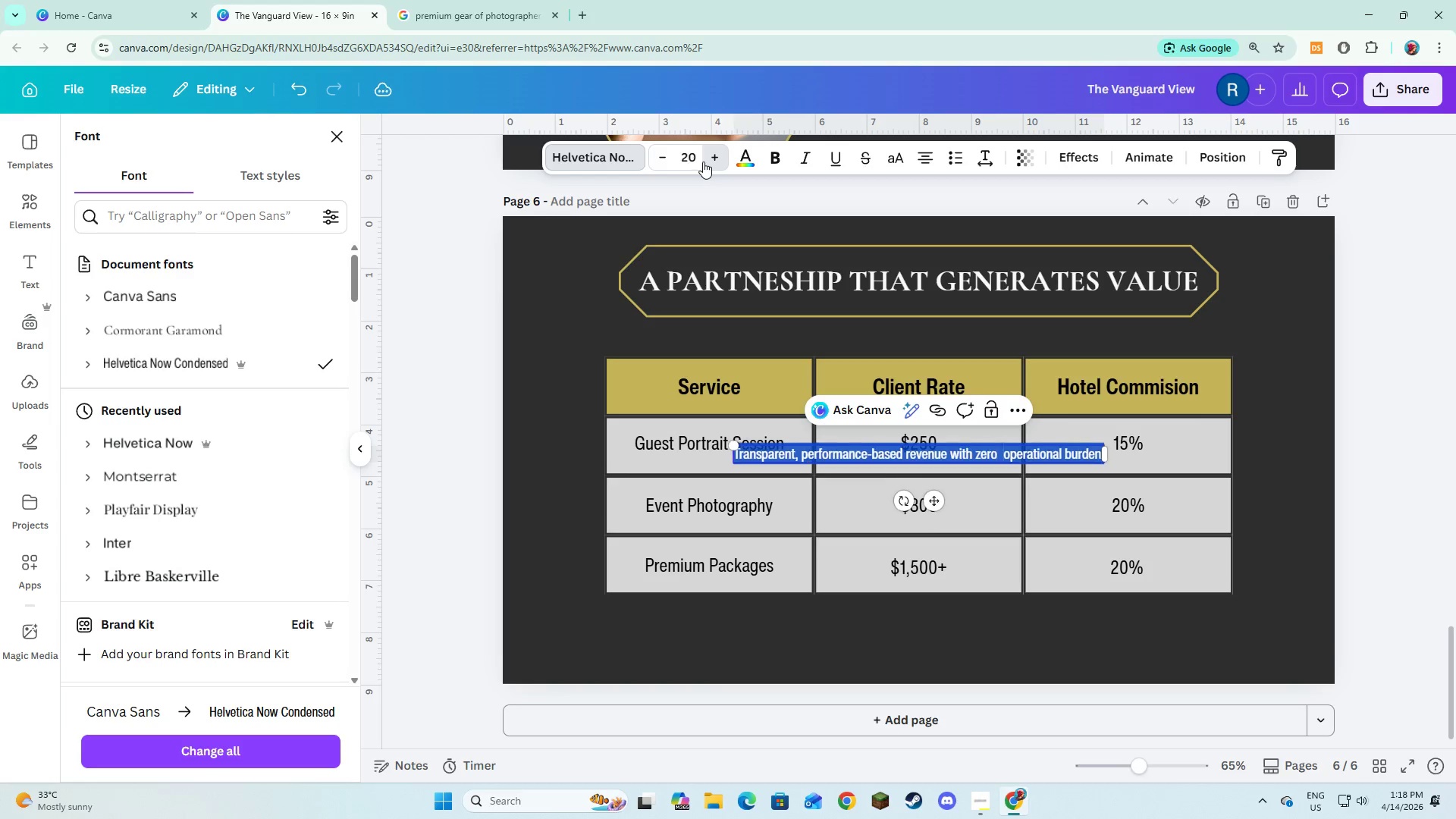 
triple_click([703, 162])
 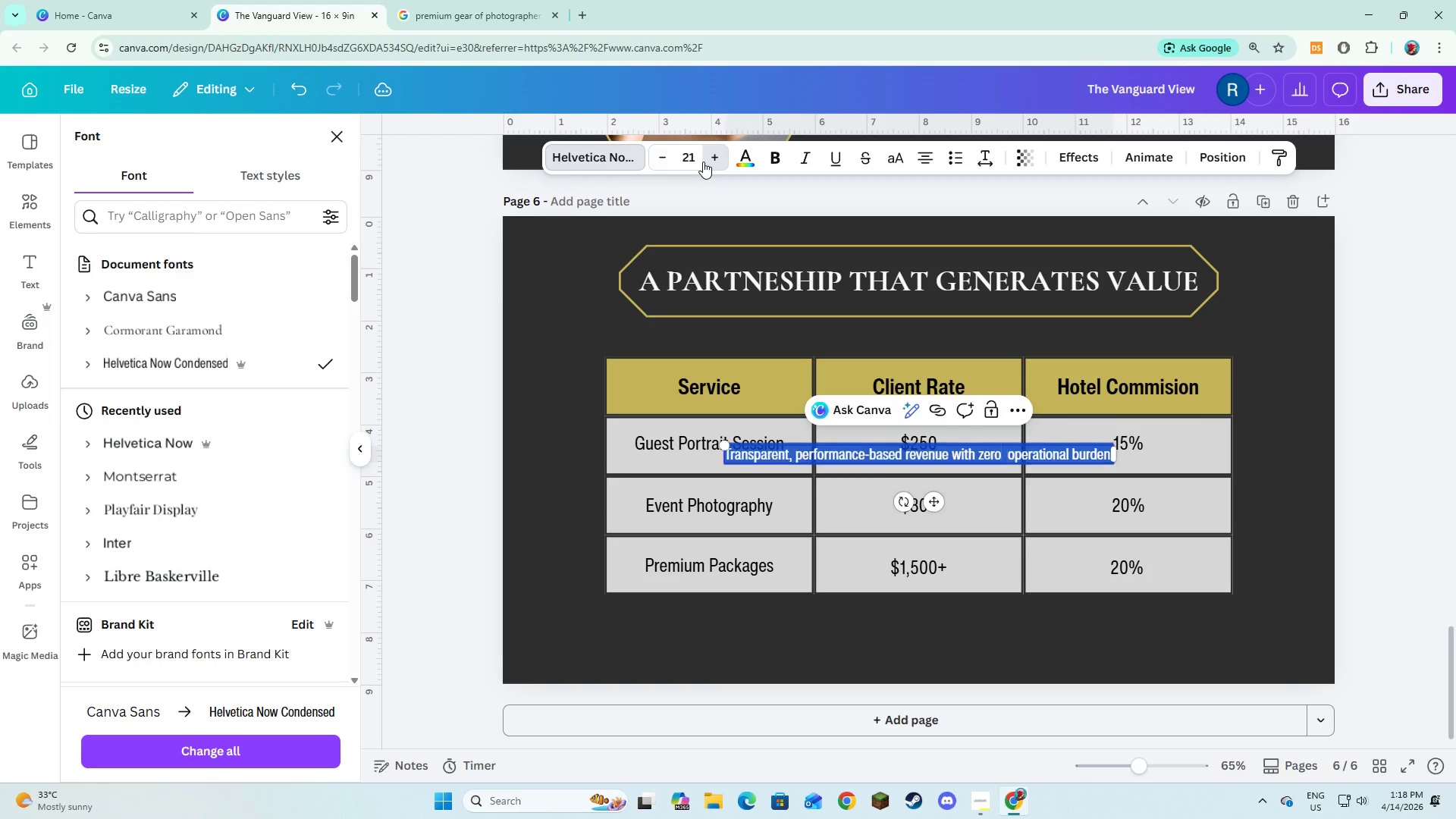 
triple_click([703, 162])
 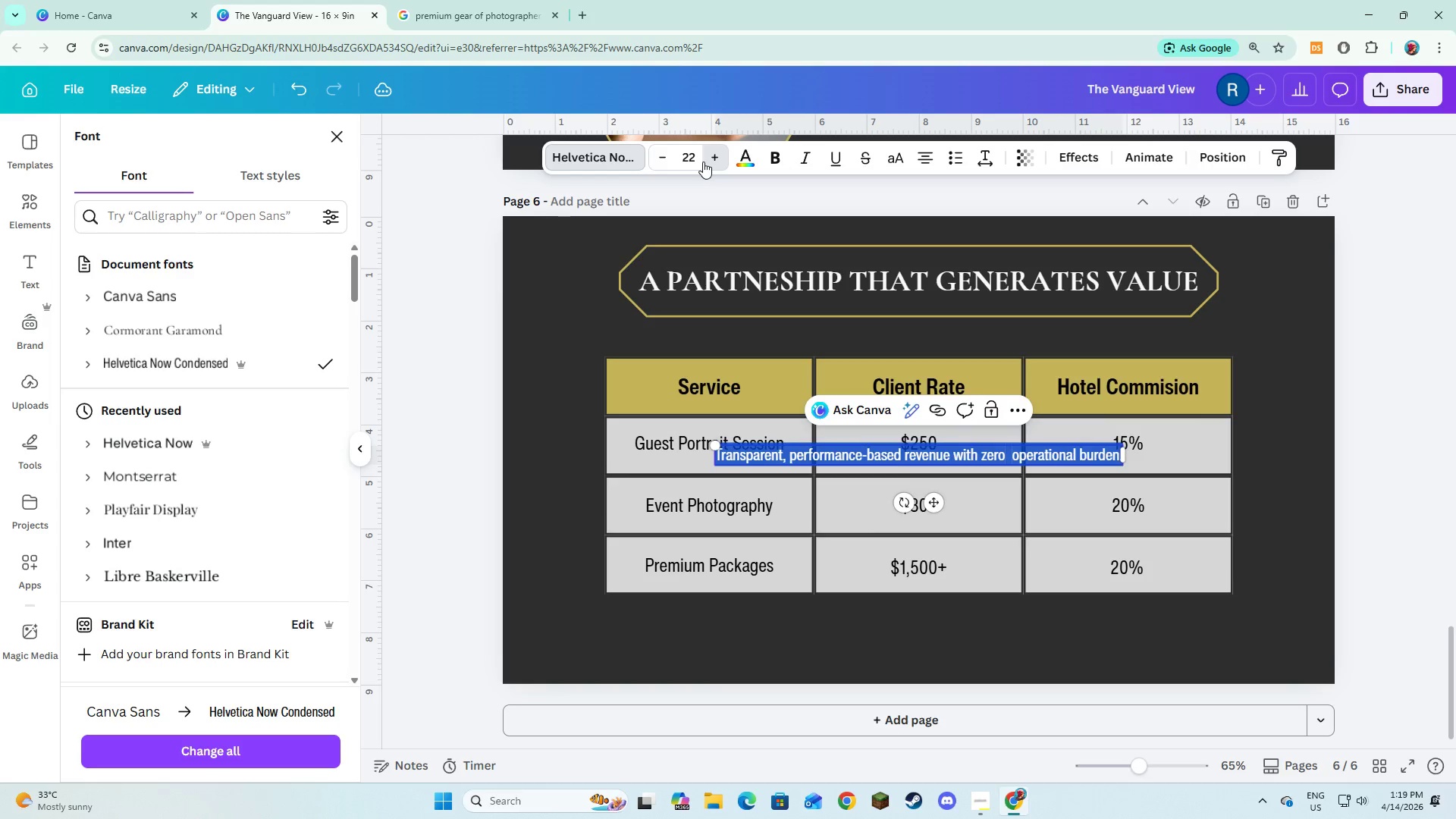 
triple_click([703, 162])
 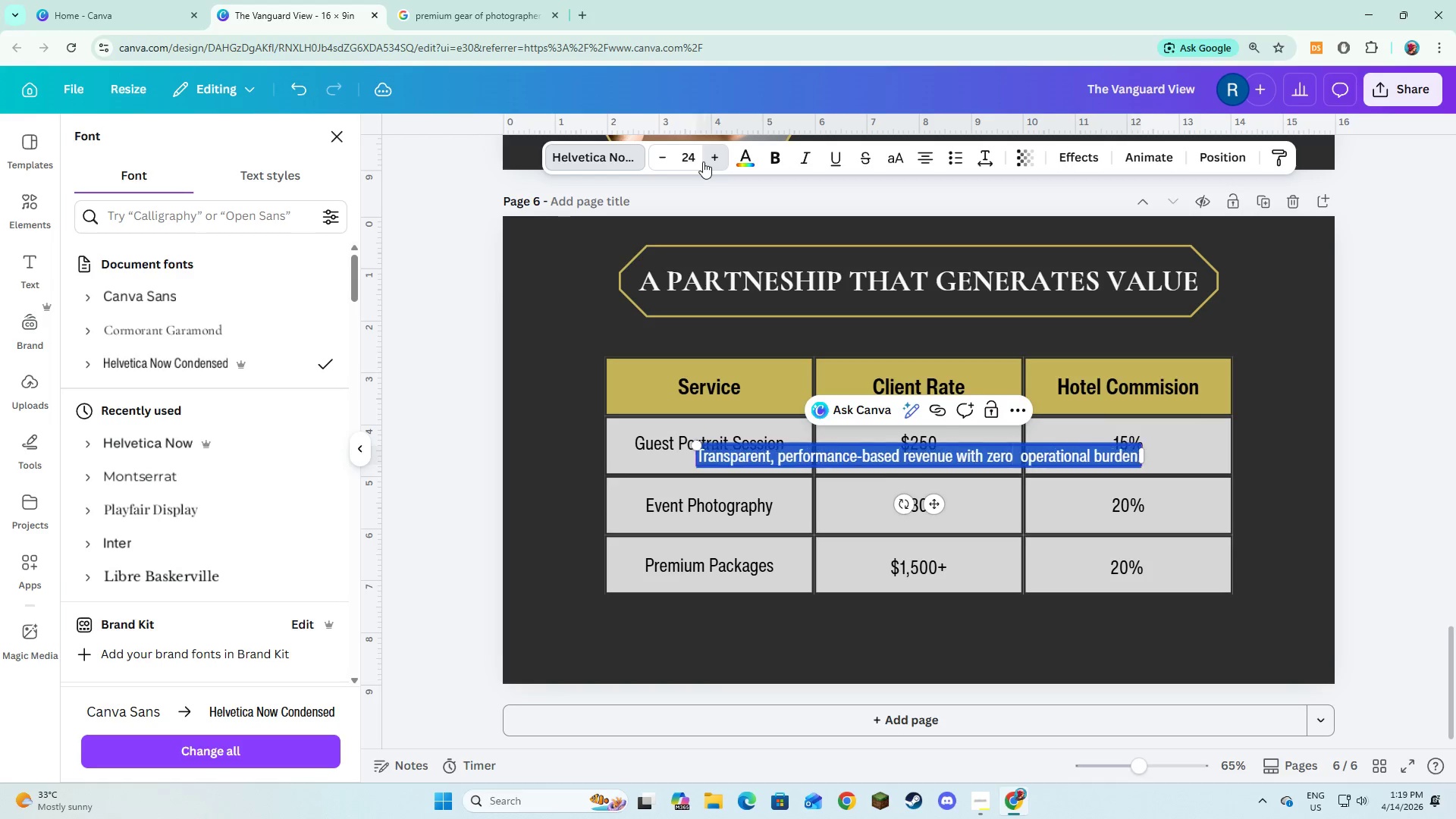 
triple_click([703, 162])
 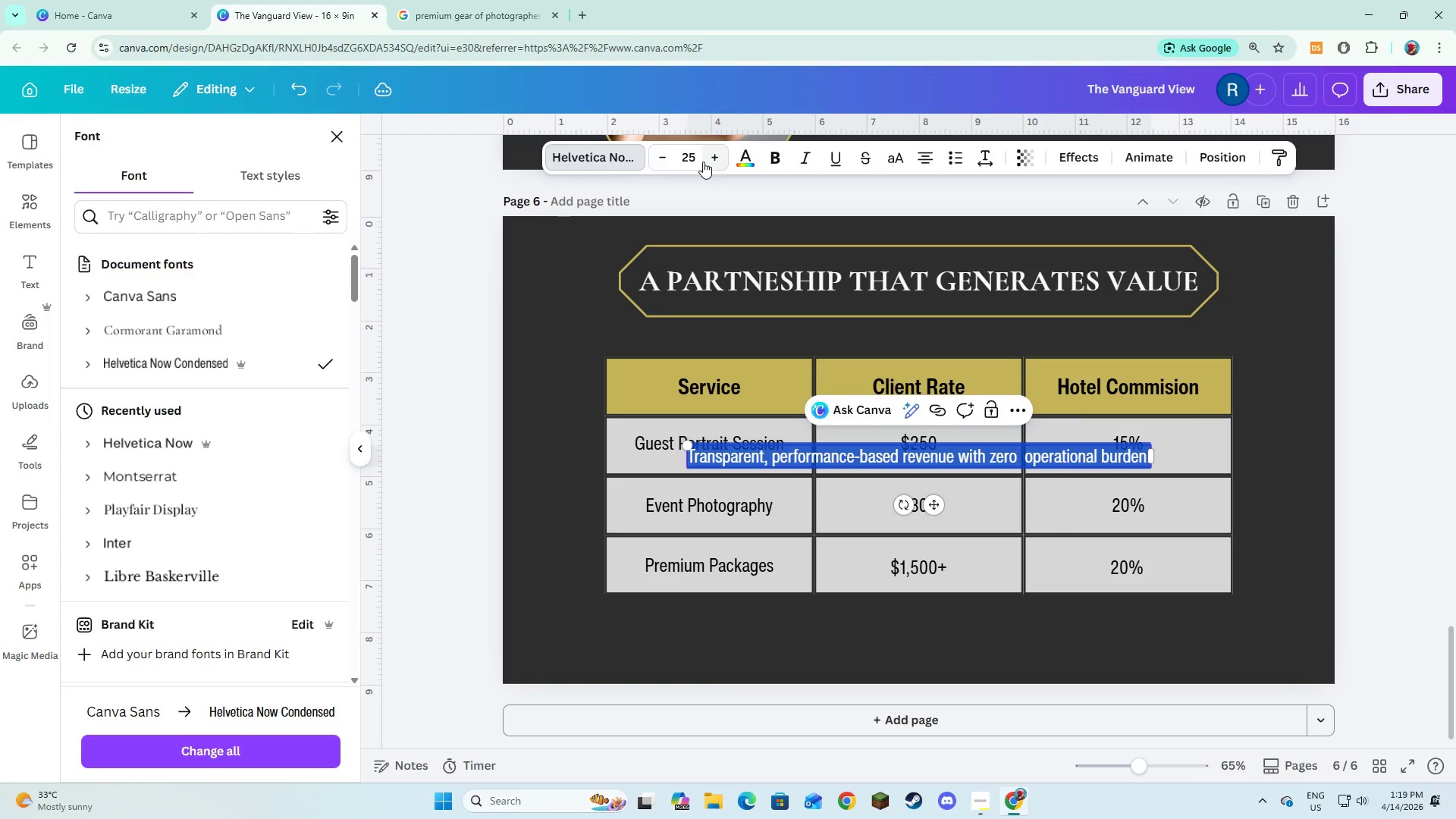 
triple_click([703, 162])
 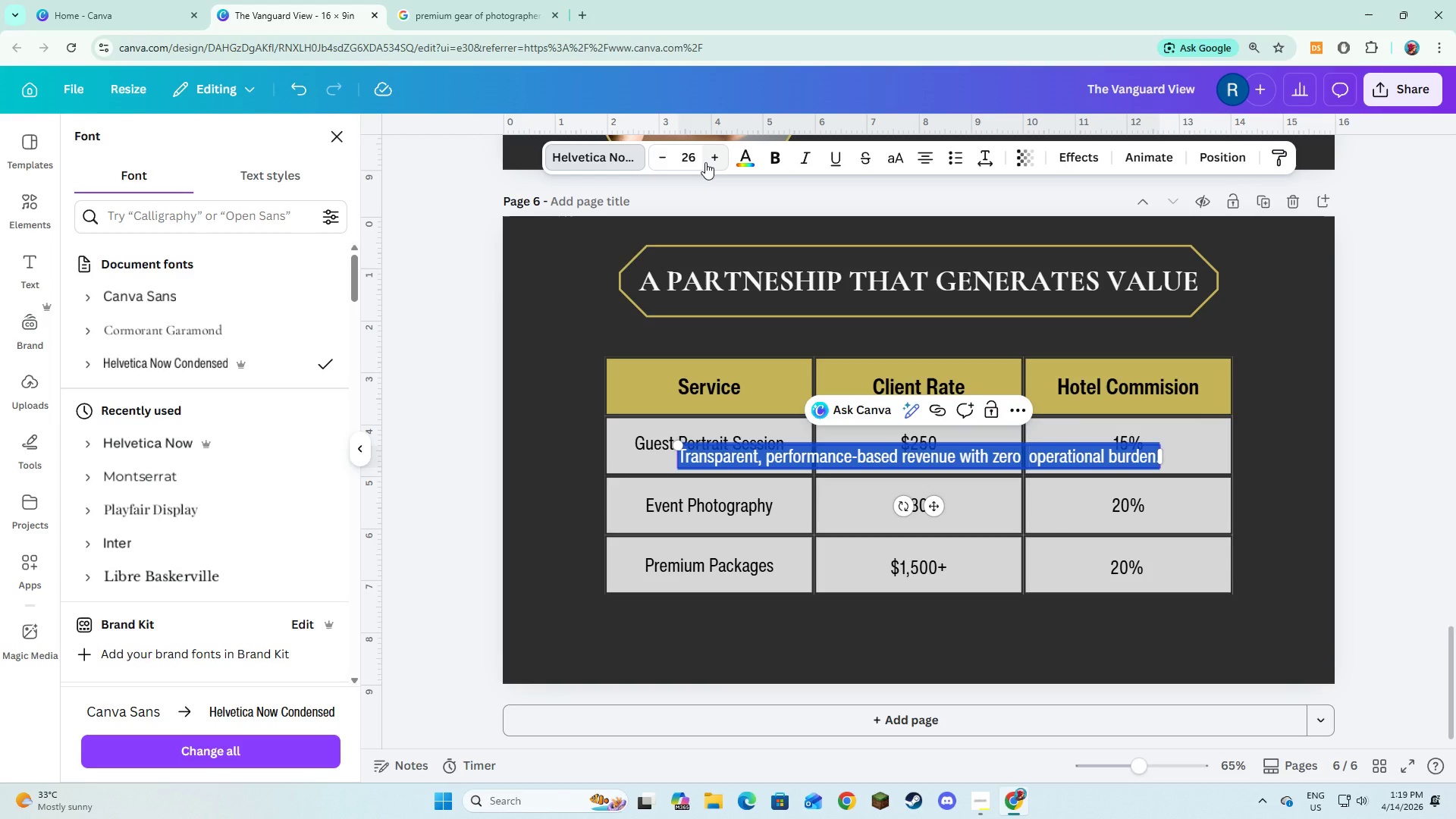 
left_click([705, 162])
 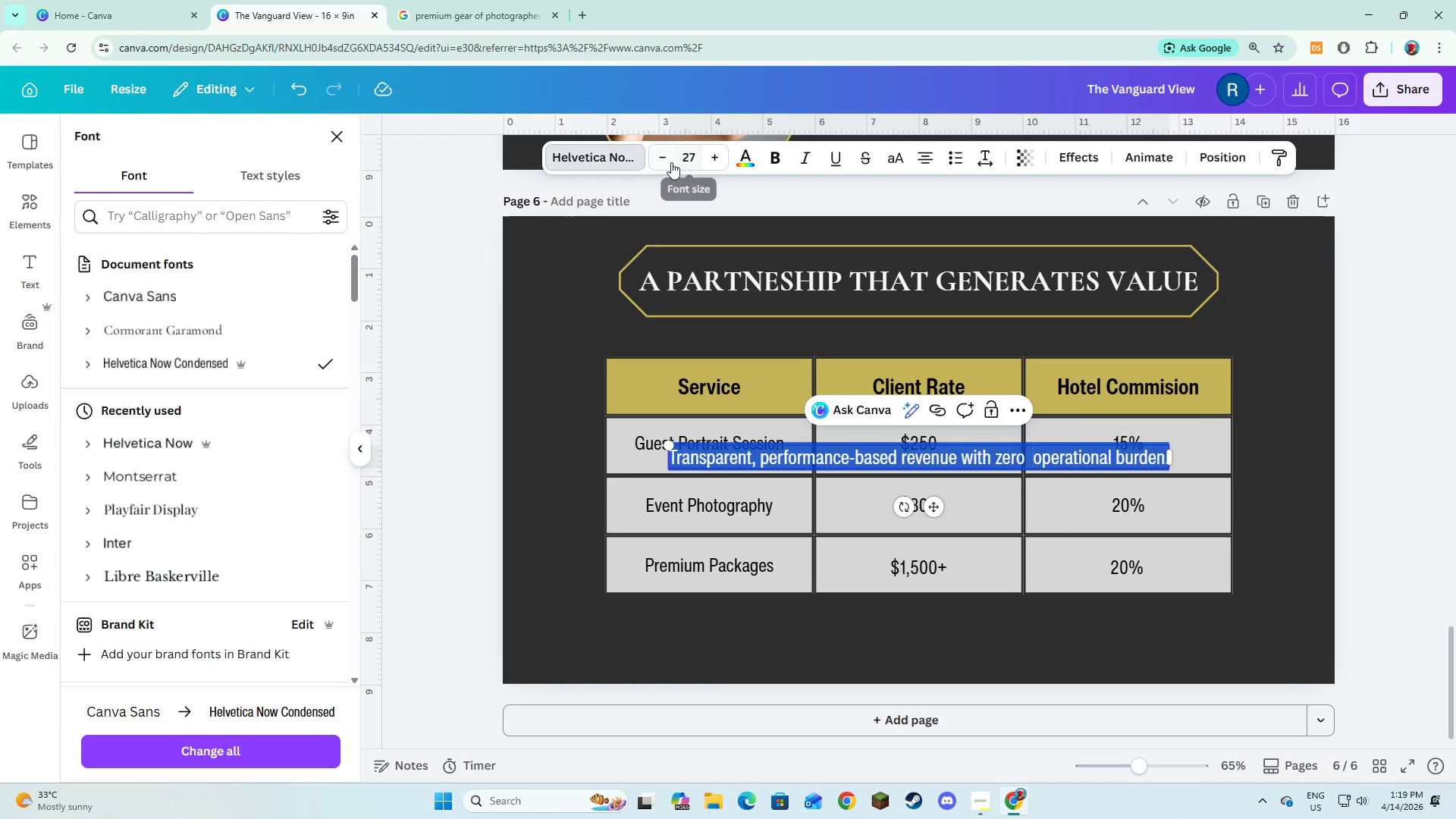 
left_click([670, 162])
 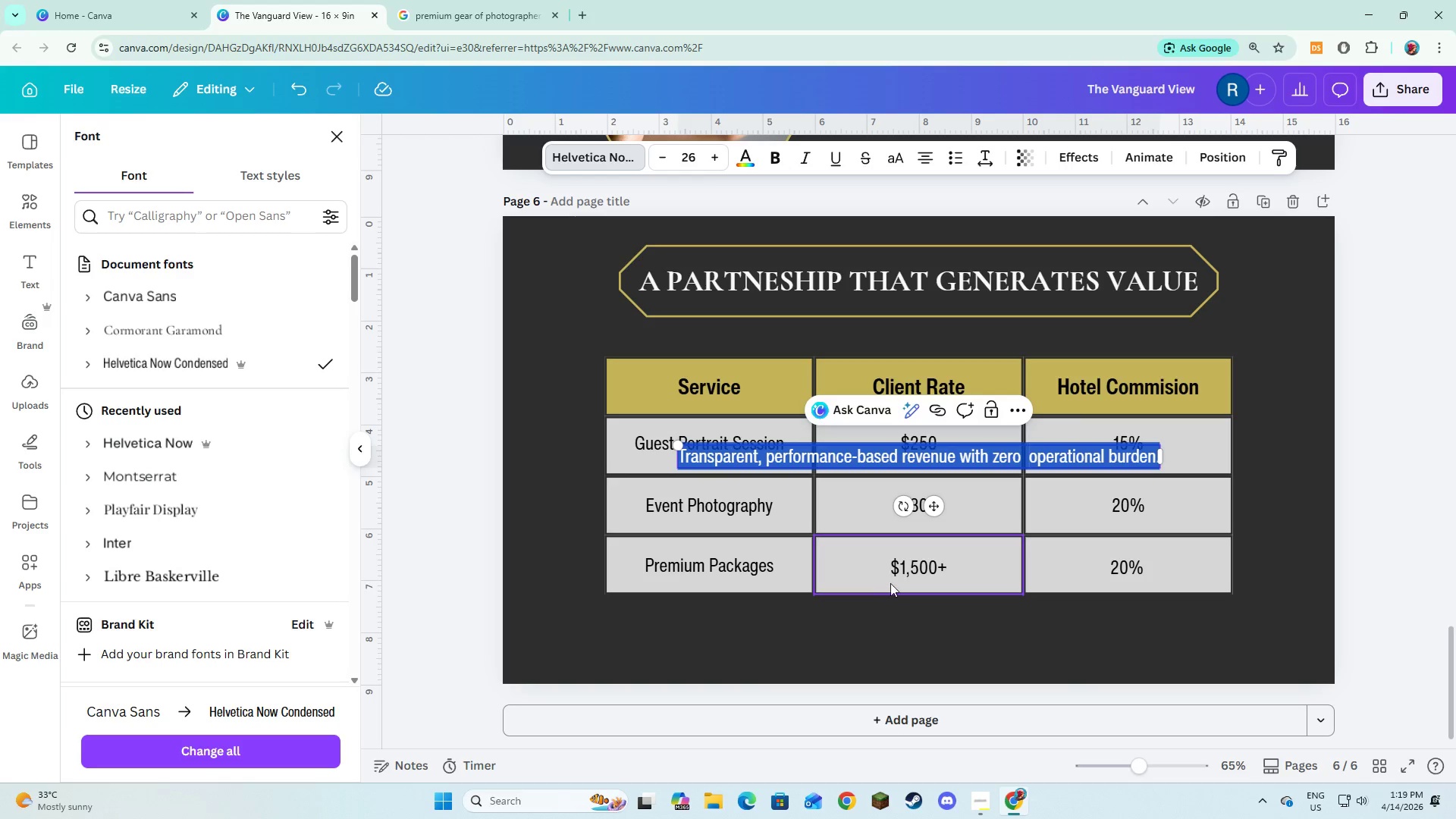 
left_click([896, 607])
 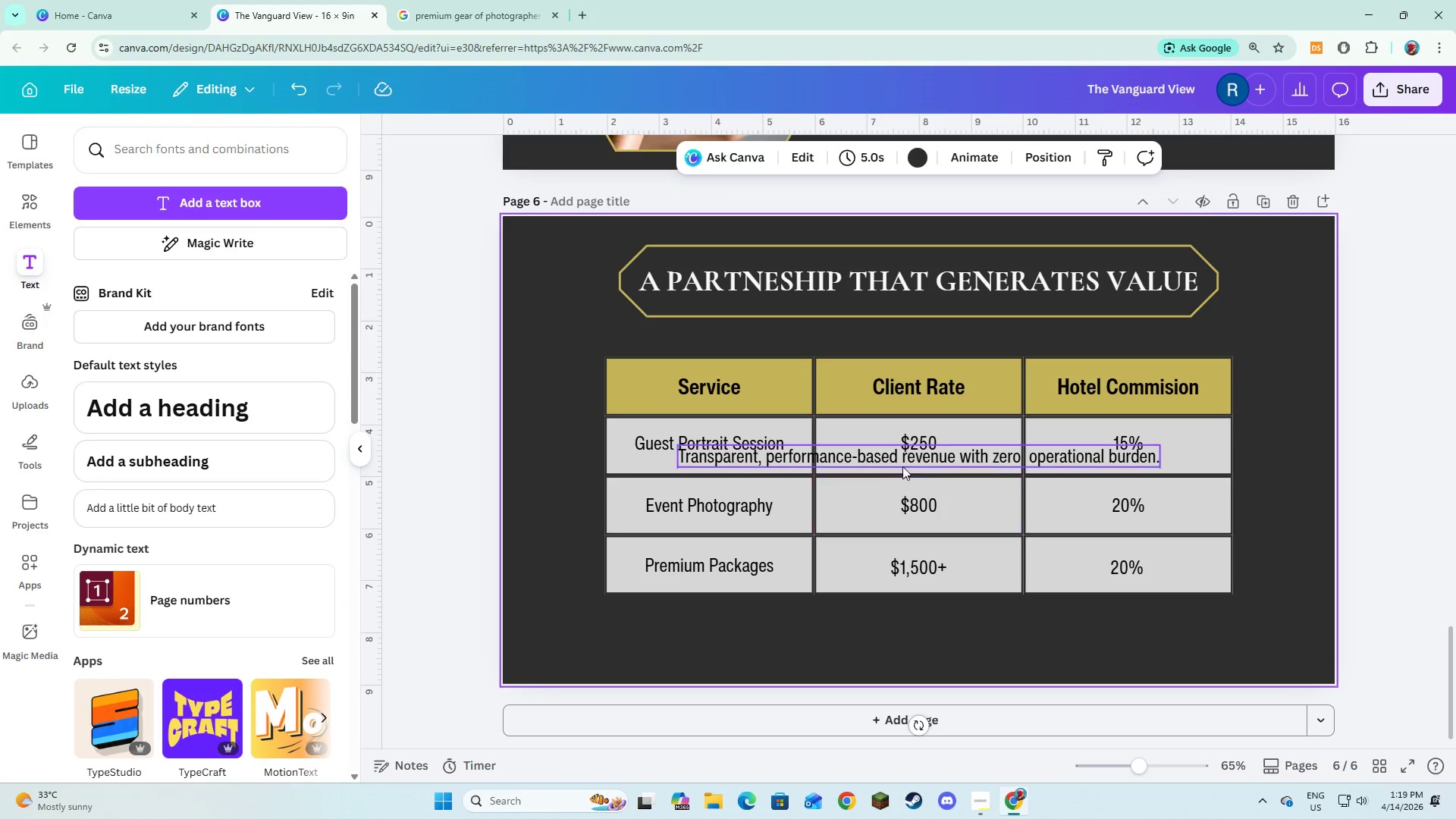 
left_click([902, 462])
 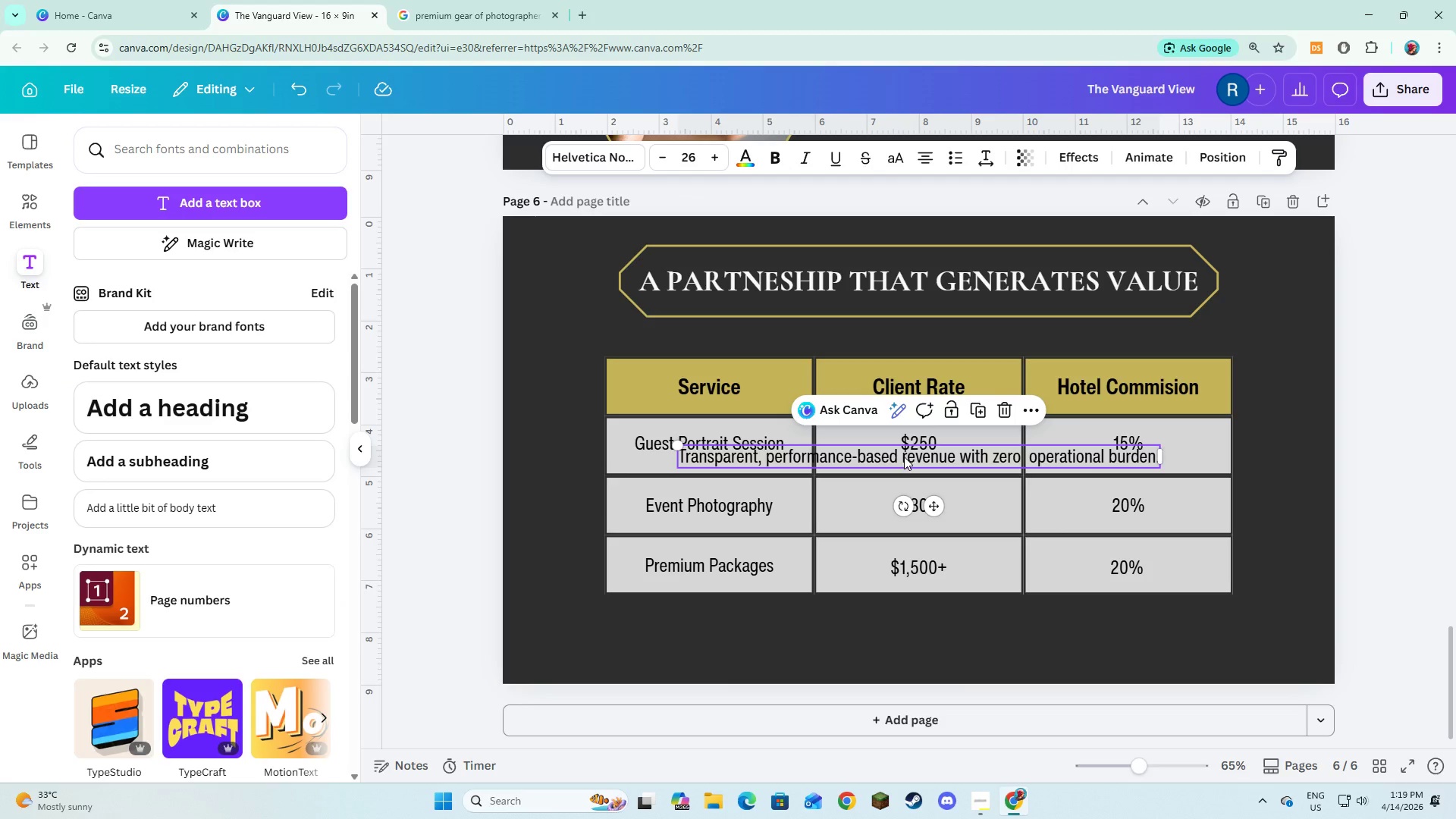 
left_click_drag(start_coordinate=[904, 457], to_coordinate=[904, 623])
 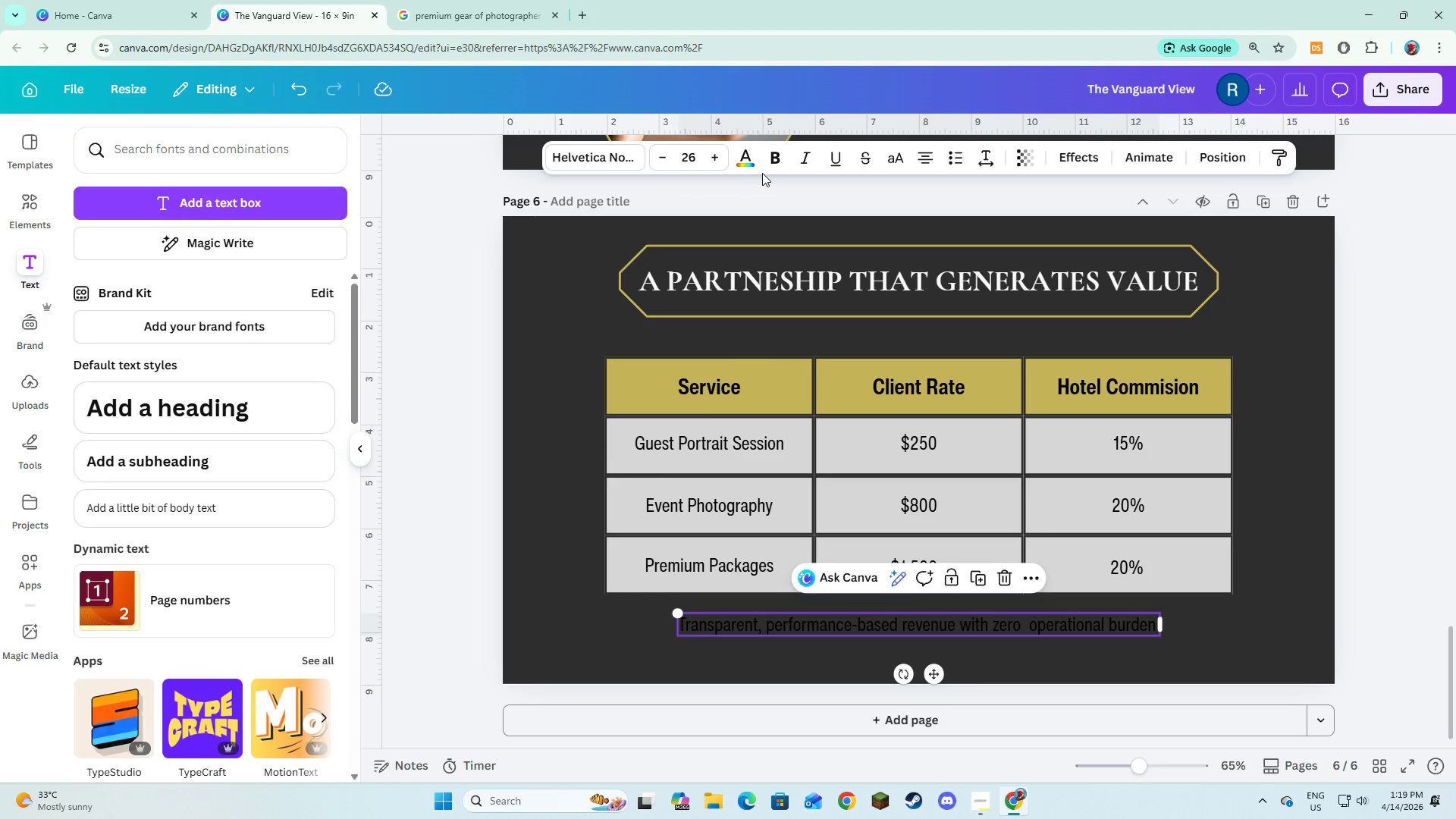 
left_click([739, 161])
 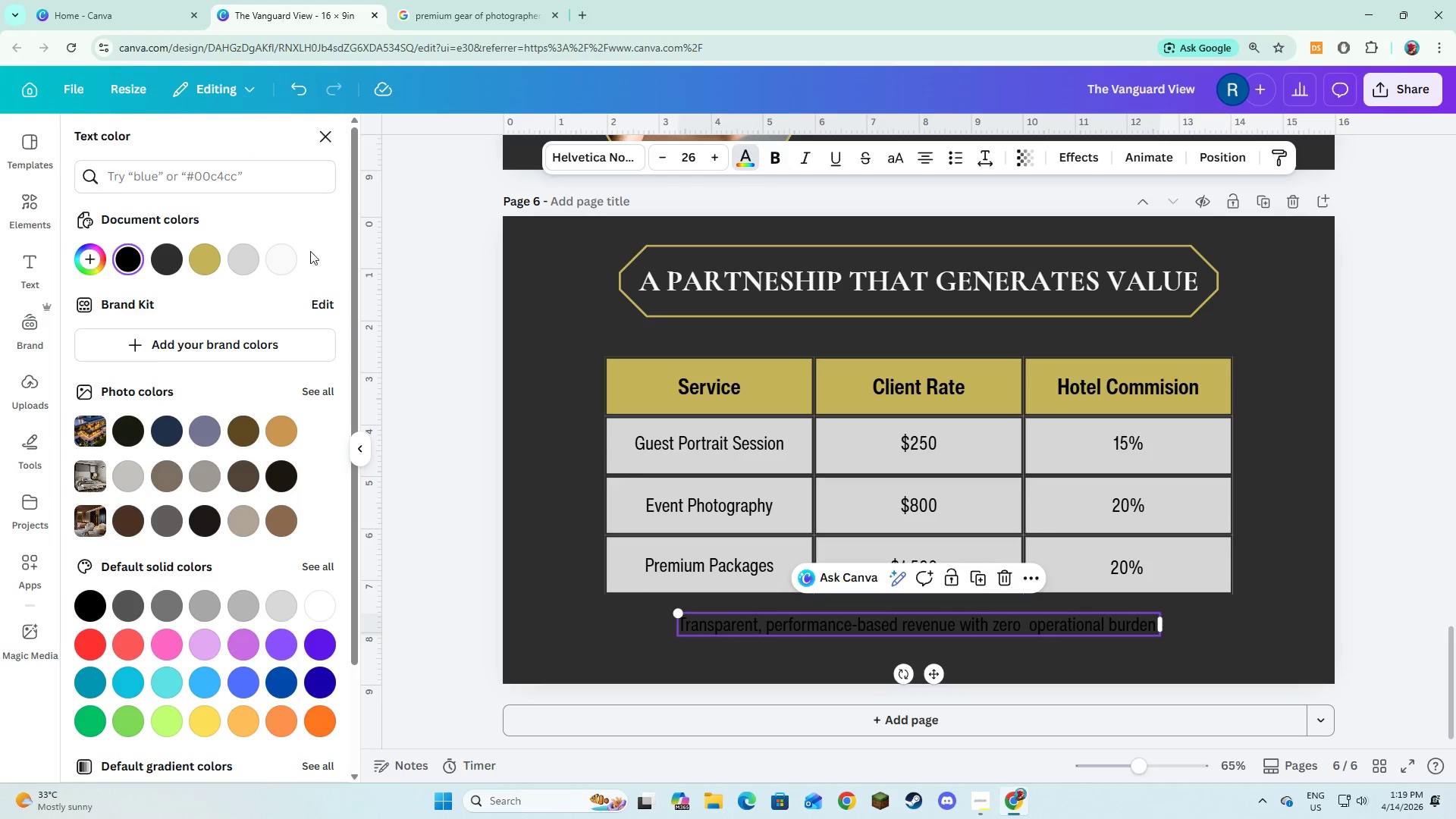 
left_click([293, 262])
 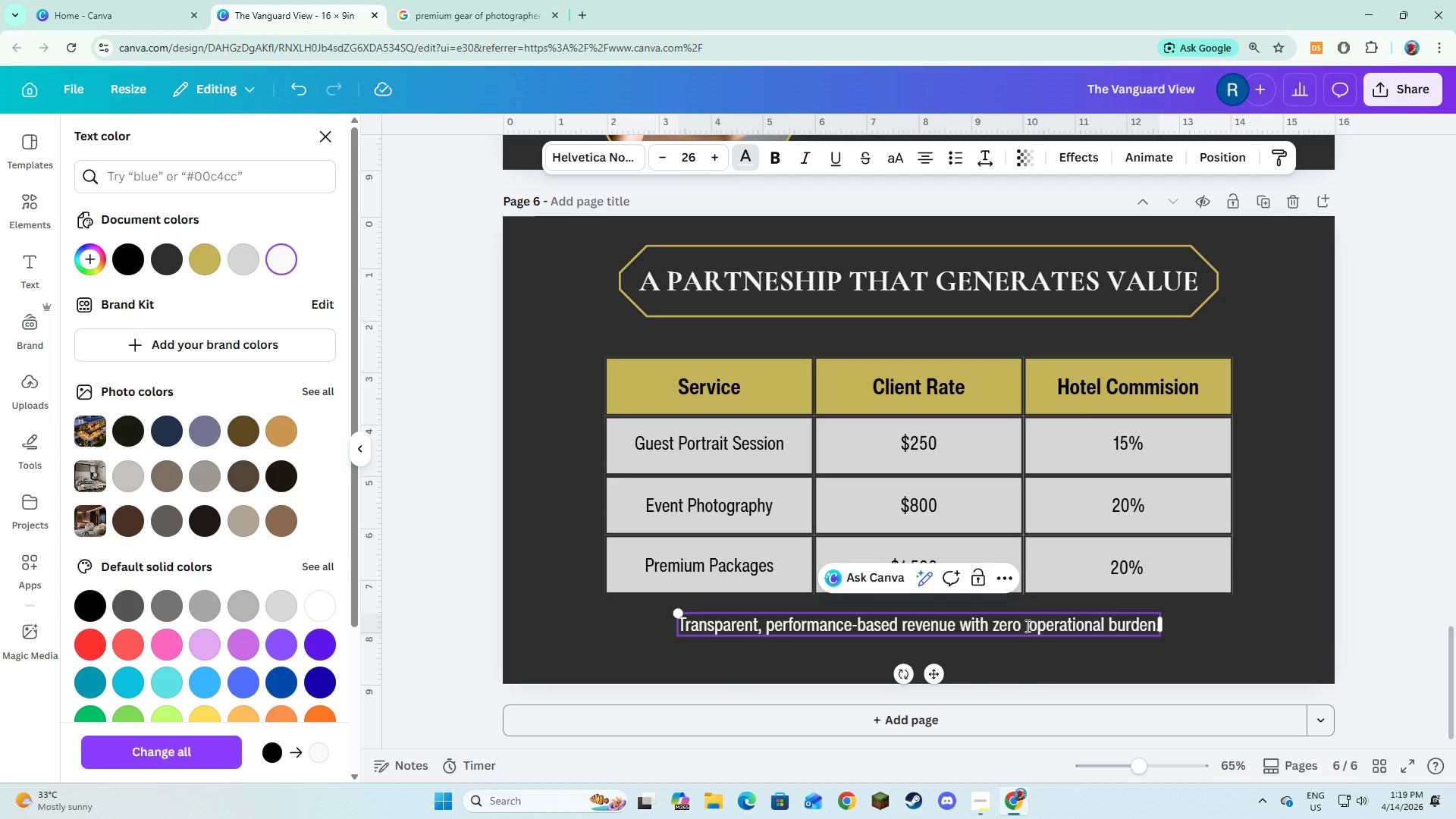 
key(Backspace)
 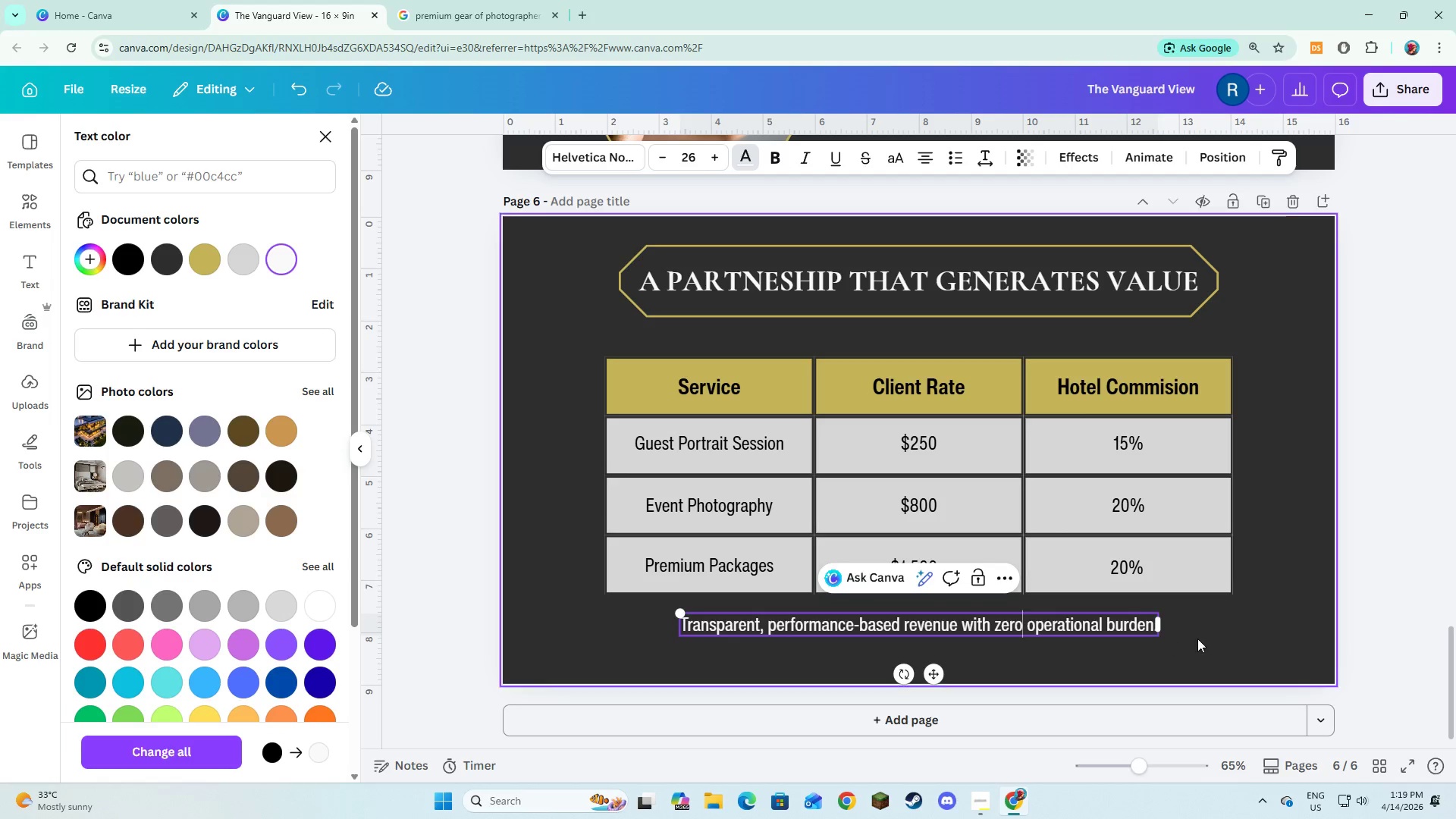 
left_click([1196, 636])
 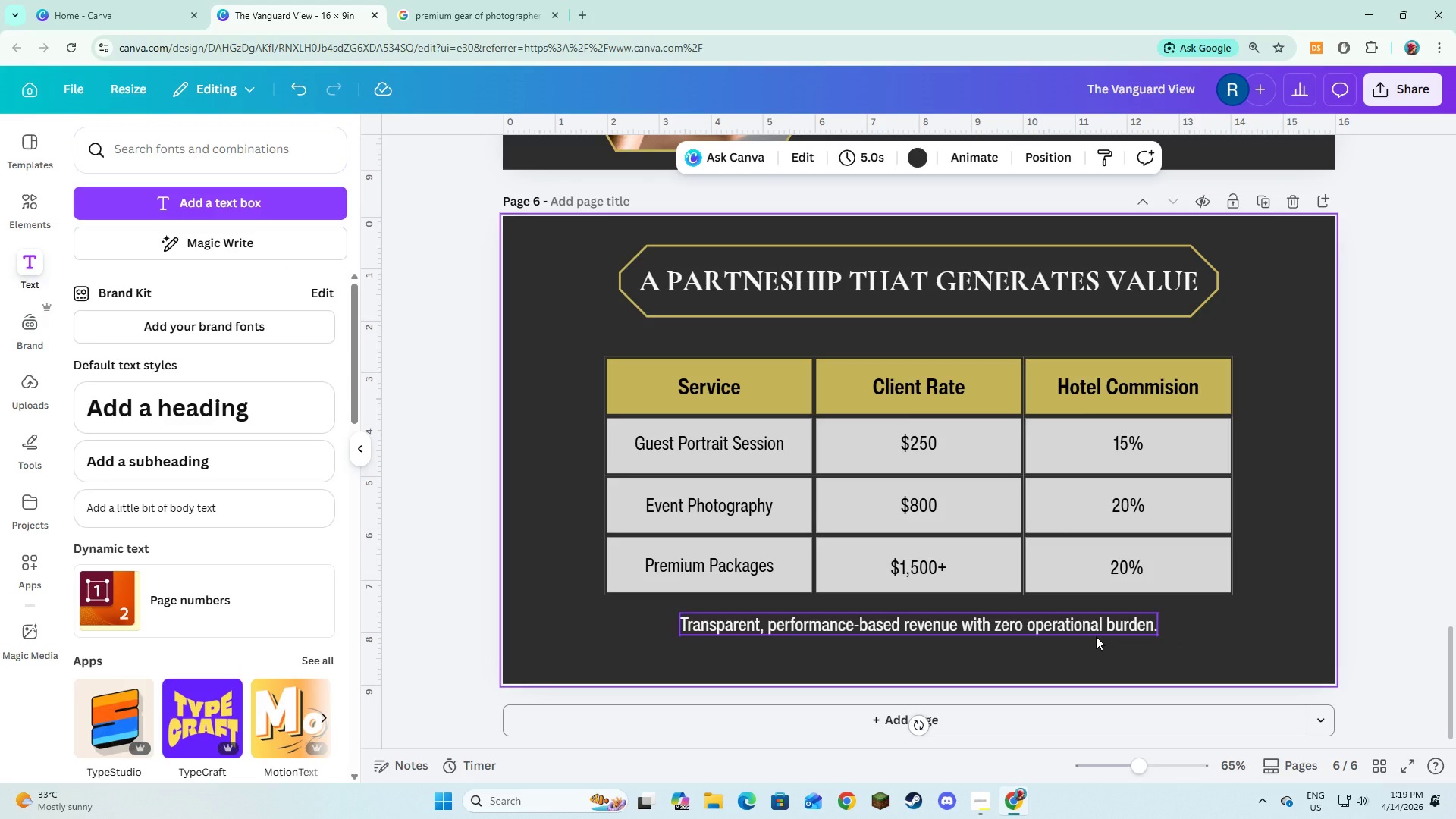 
wait(13.25)
 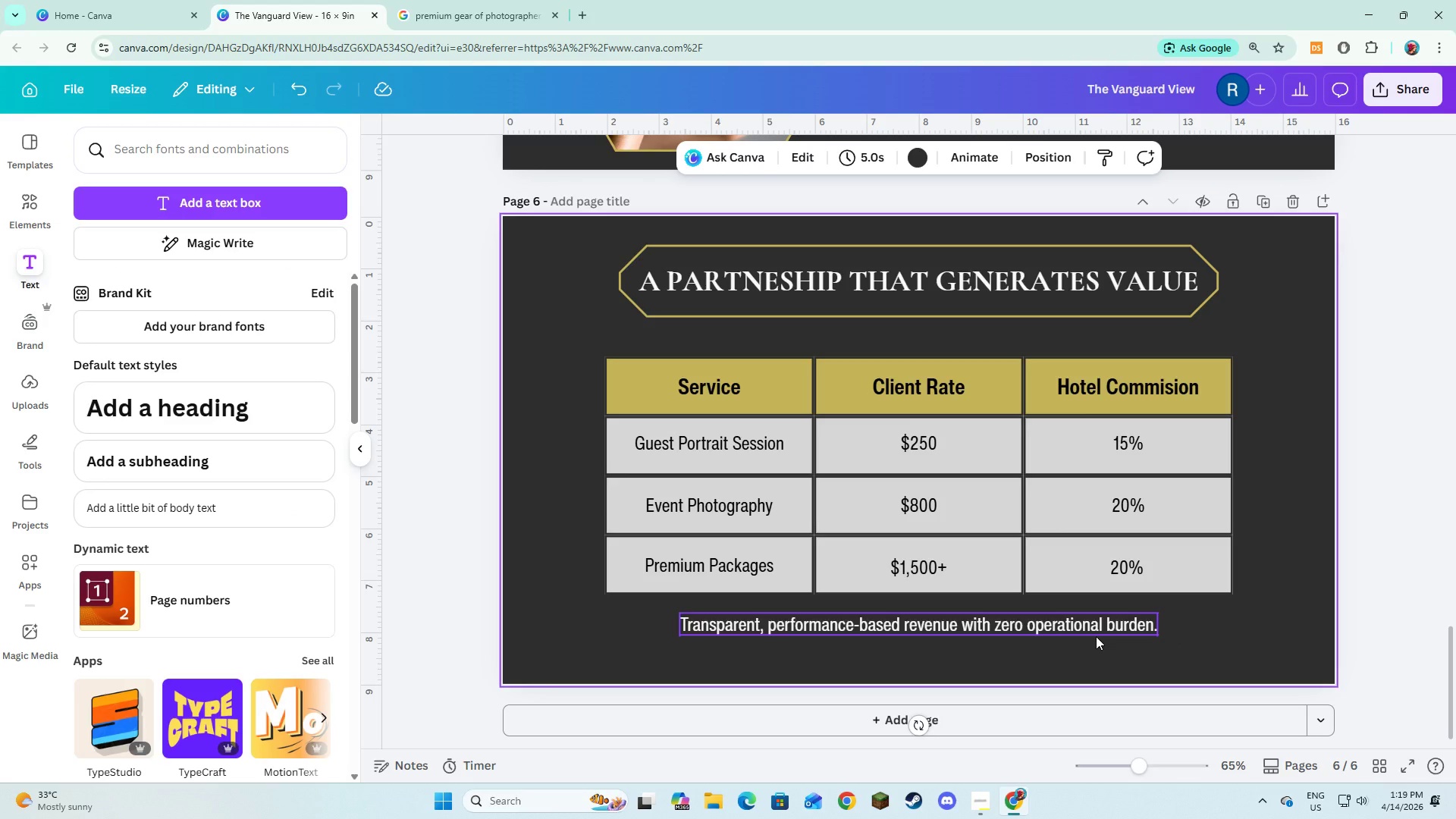 
left_click([1263, 205])
 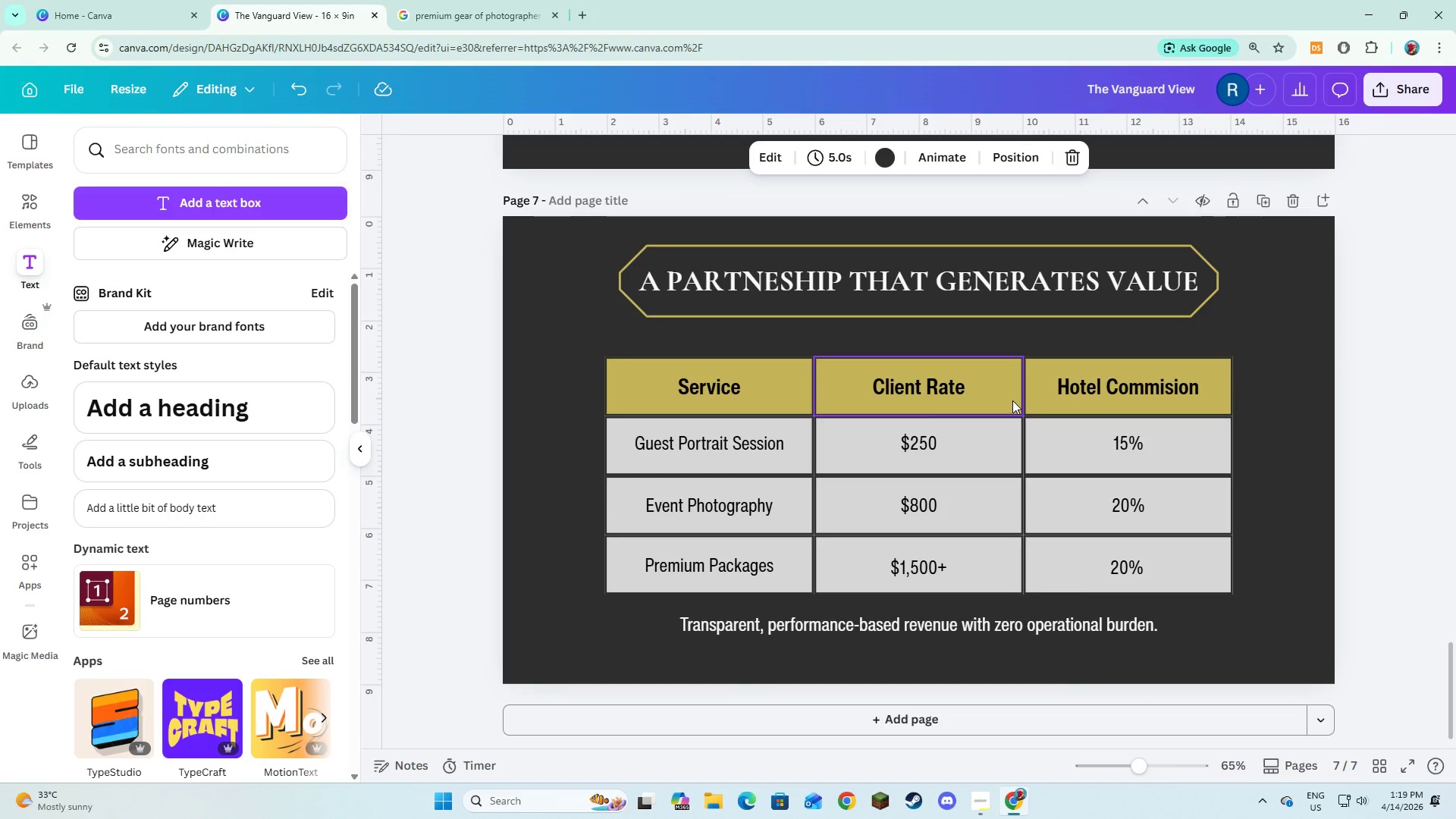 
wait(18.94)
 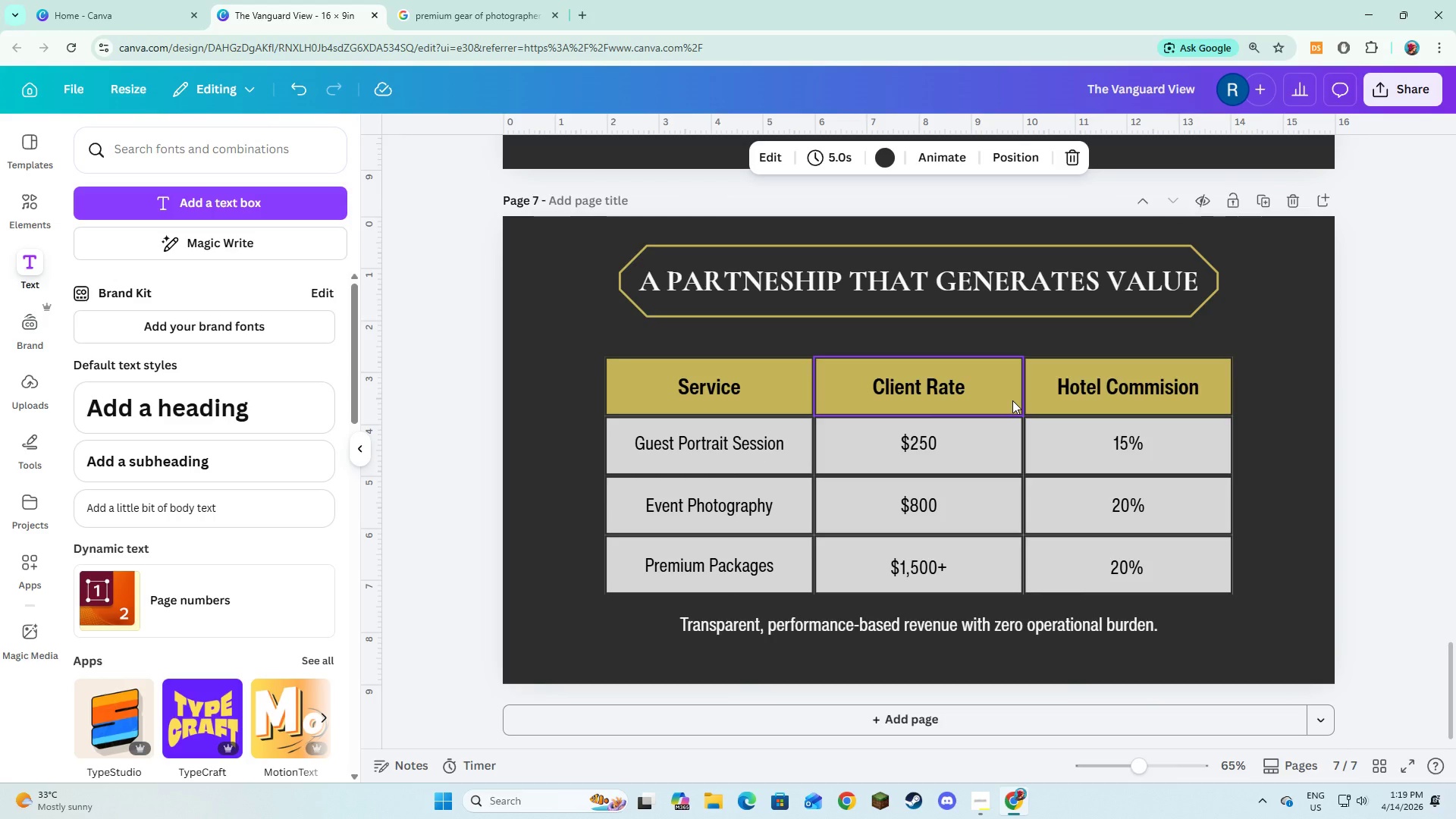 
double_click([1009, 295])
 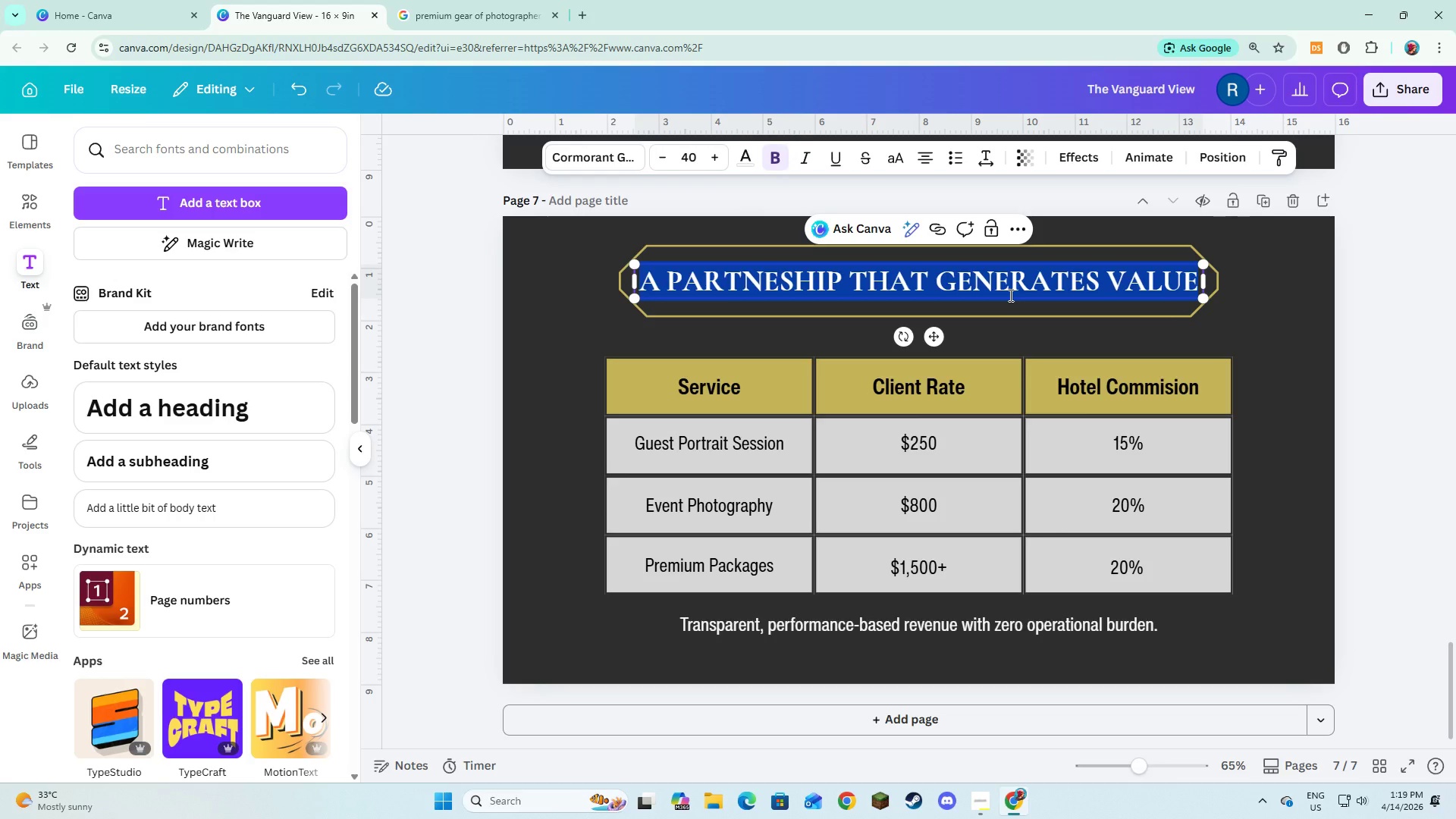 
type(SELEV)
key(Backspace)
type(CTD )
key(Backspace)
key(Backspace)
type(E )
key(Backspace)
type(D WORK)
 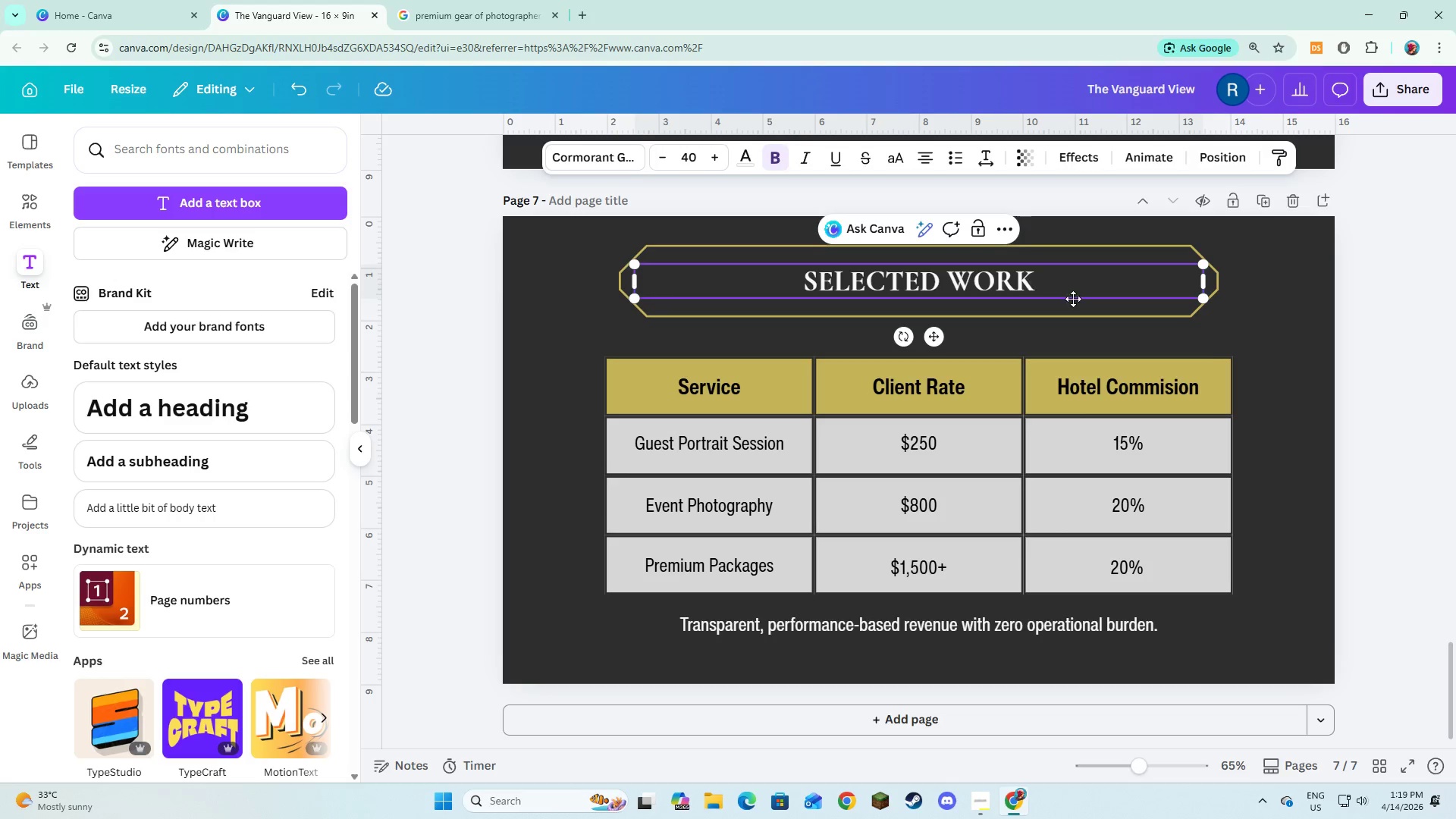 
left_click([1288, 362])
 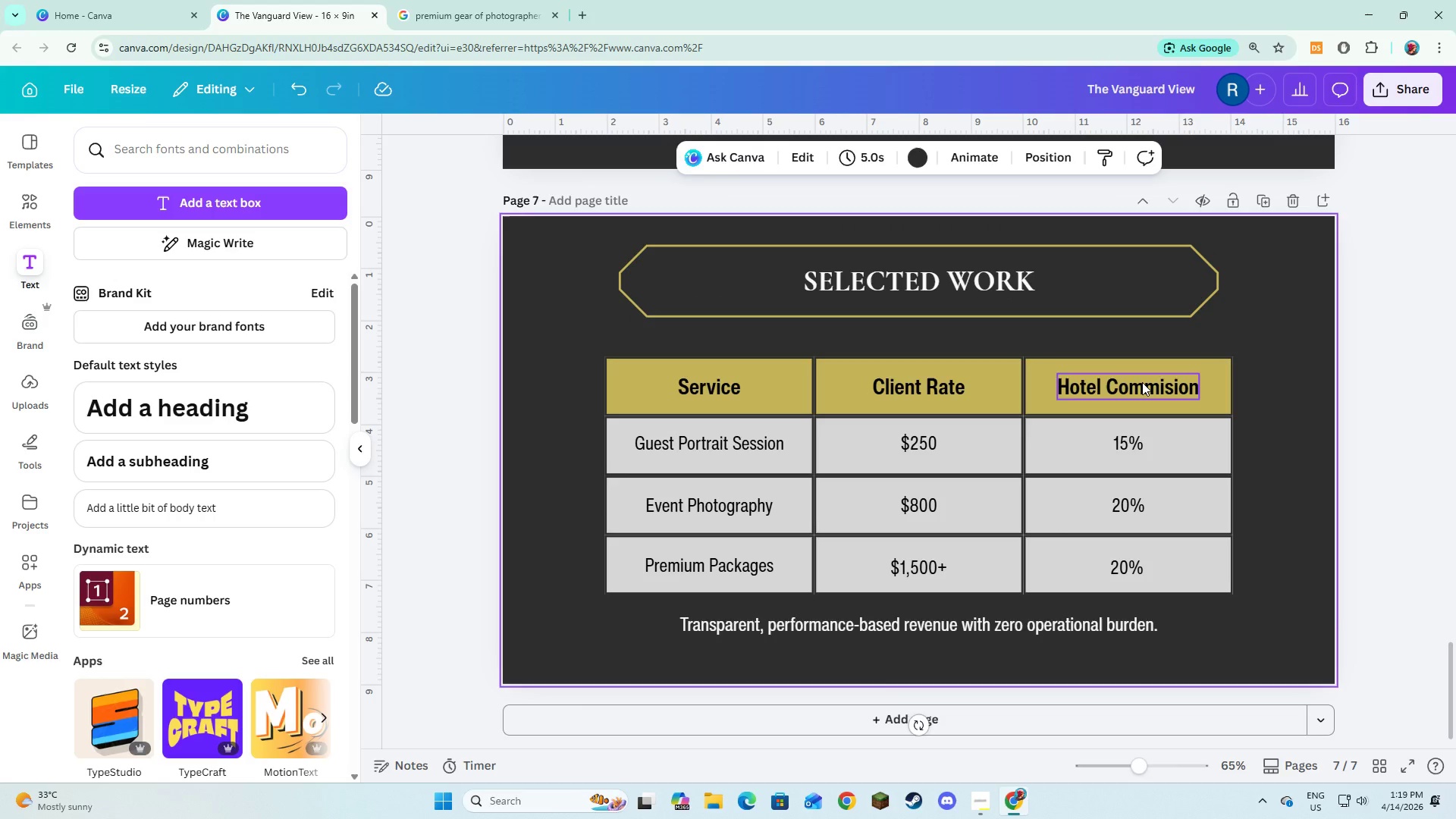 
left_click([1142, 382])
 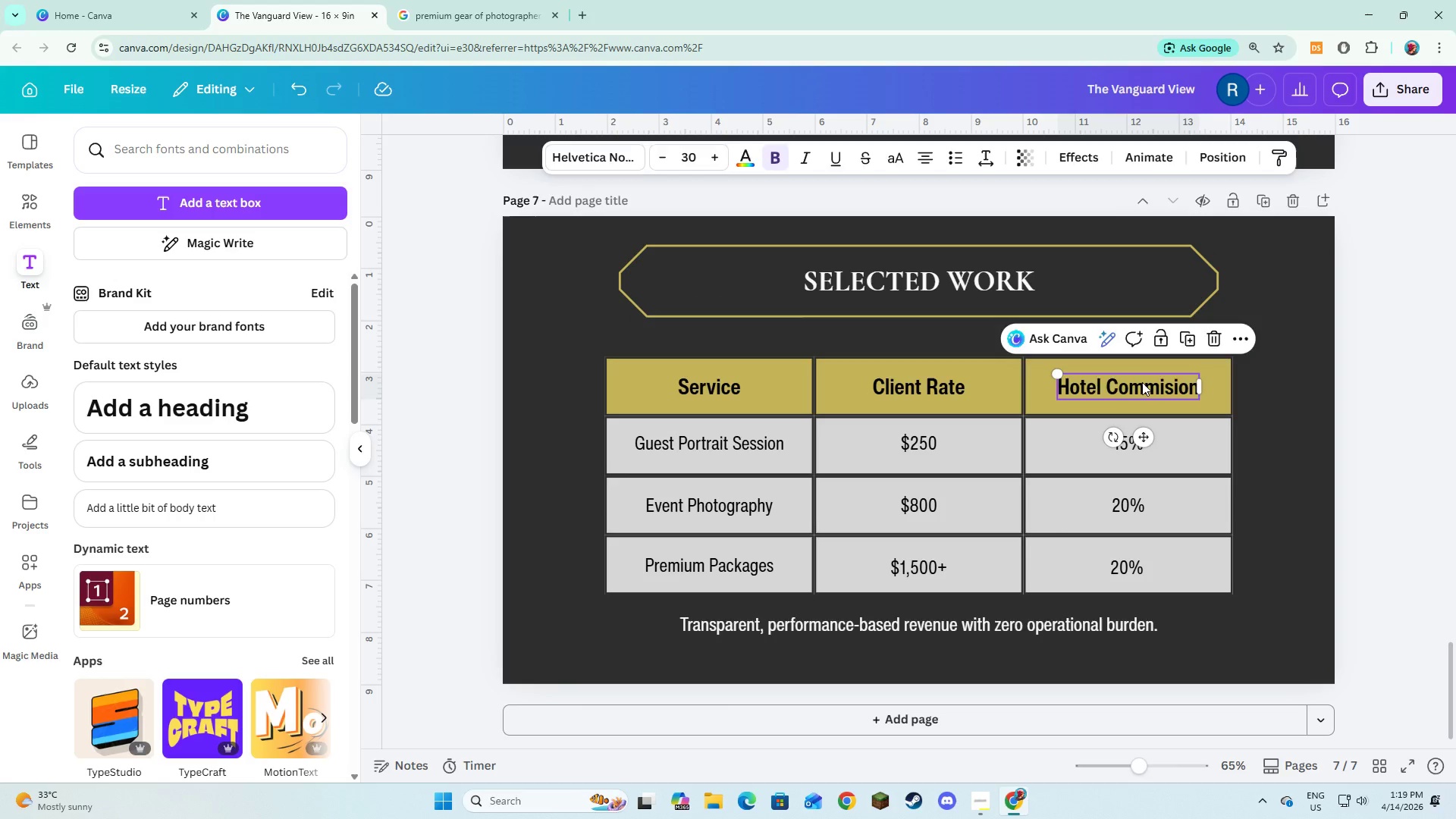 
key(Backspace)
 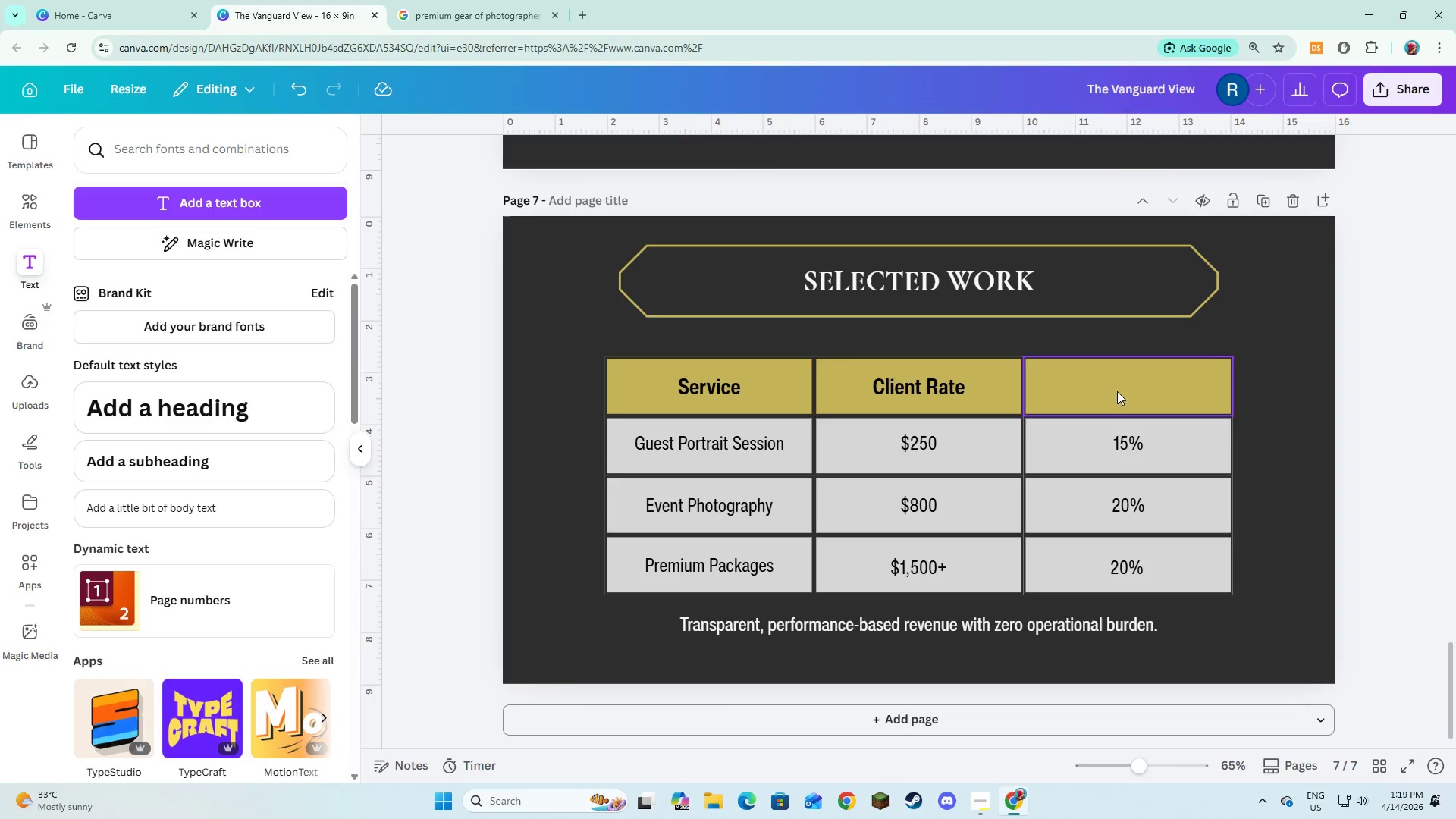 
left_click([1117, 391])
 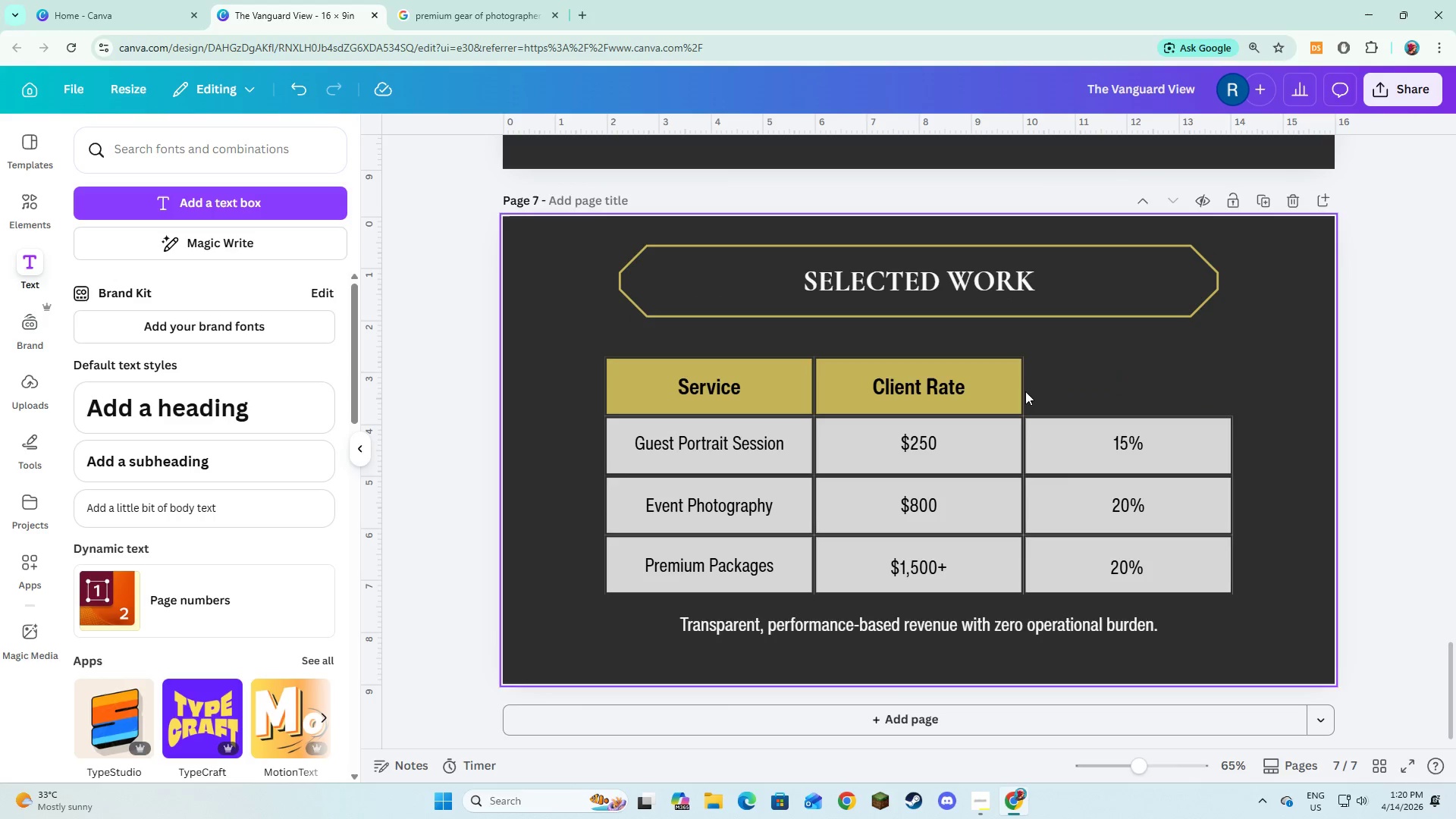 
key(Backspace)
 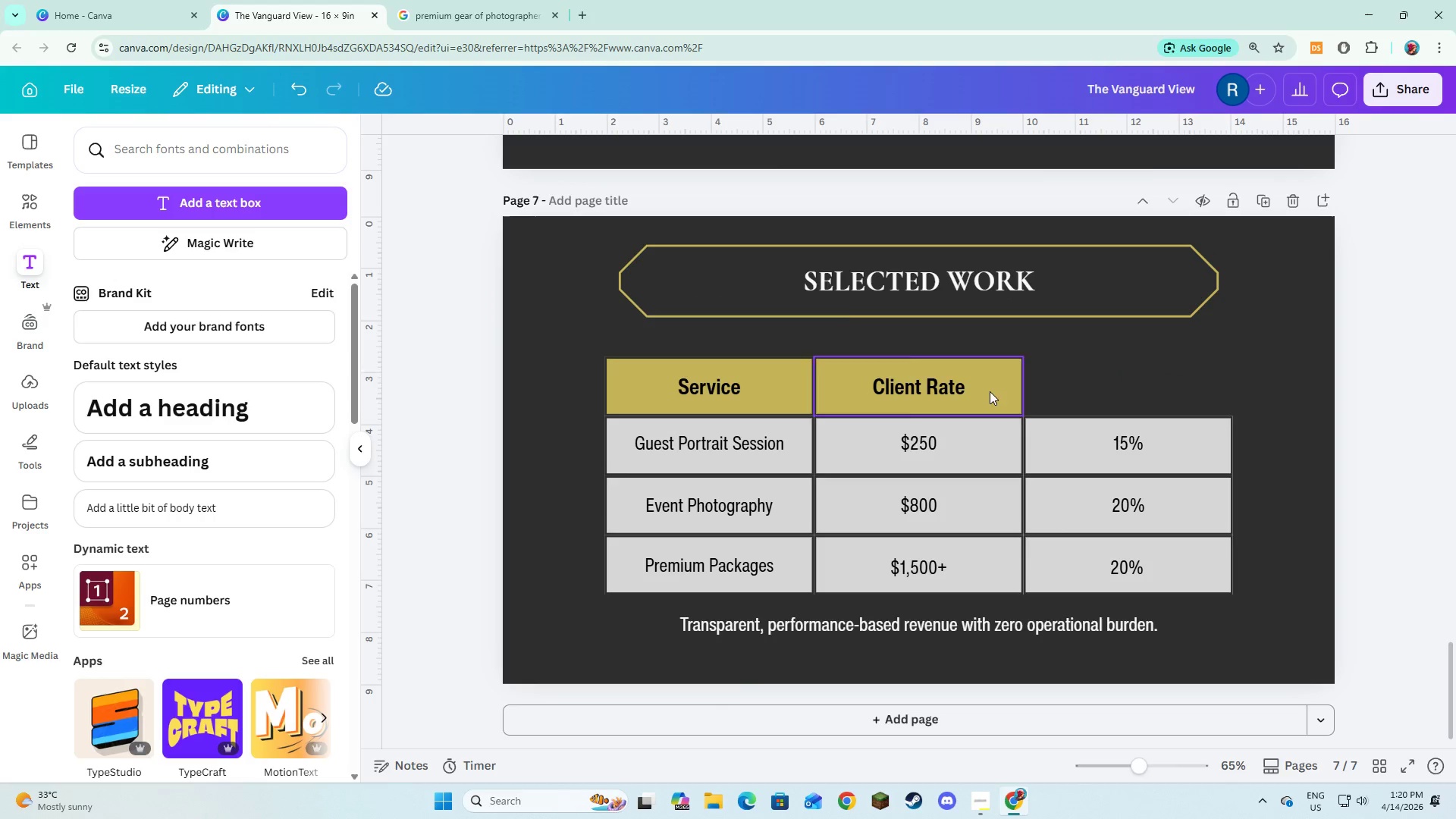 
double_click([990, 391])
 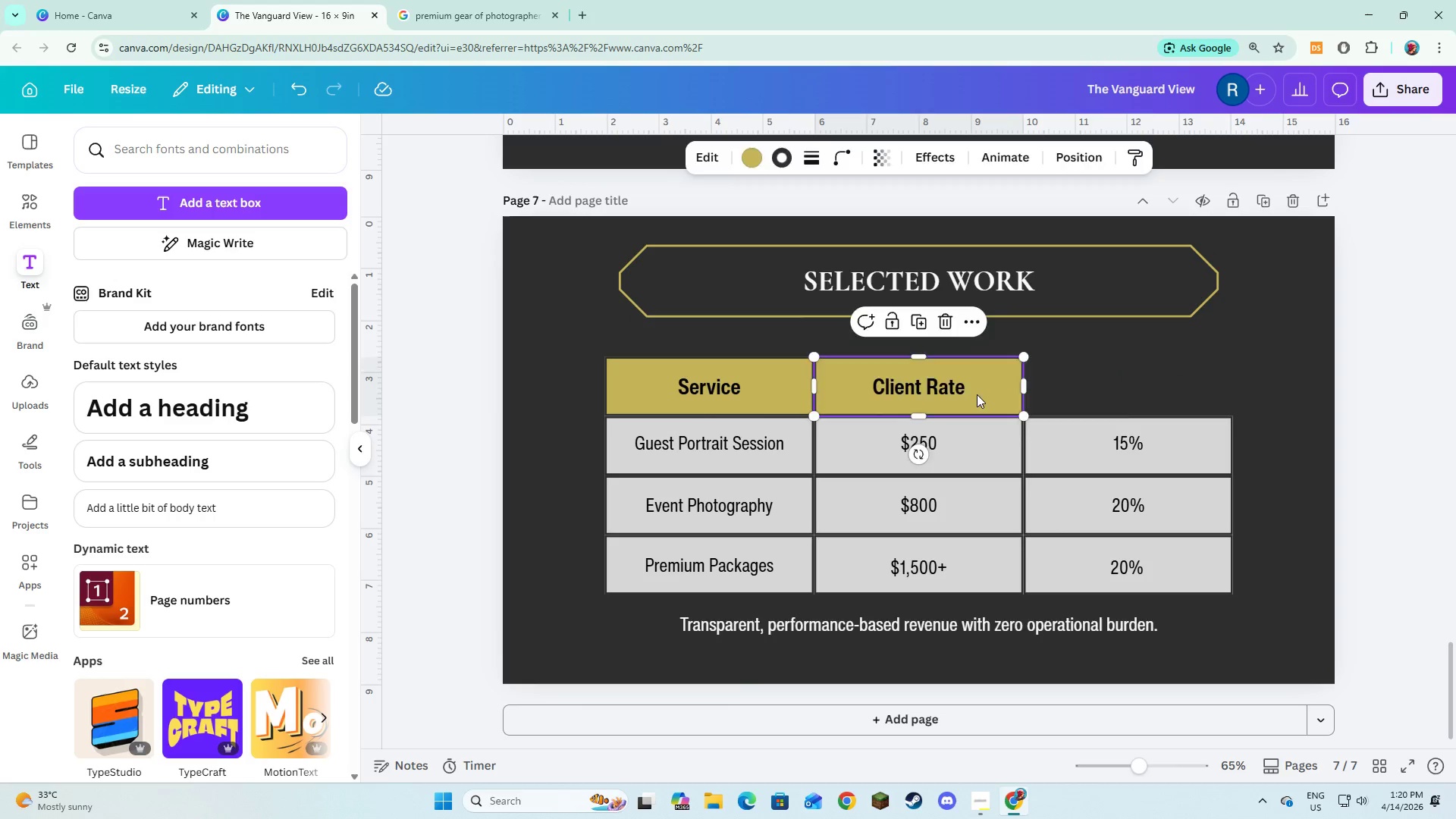 
key(Backspace)
 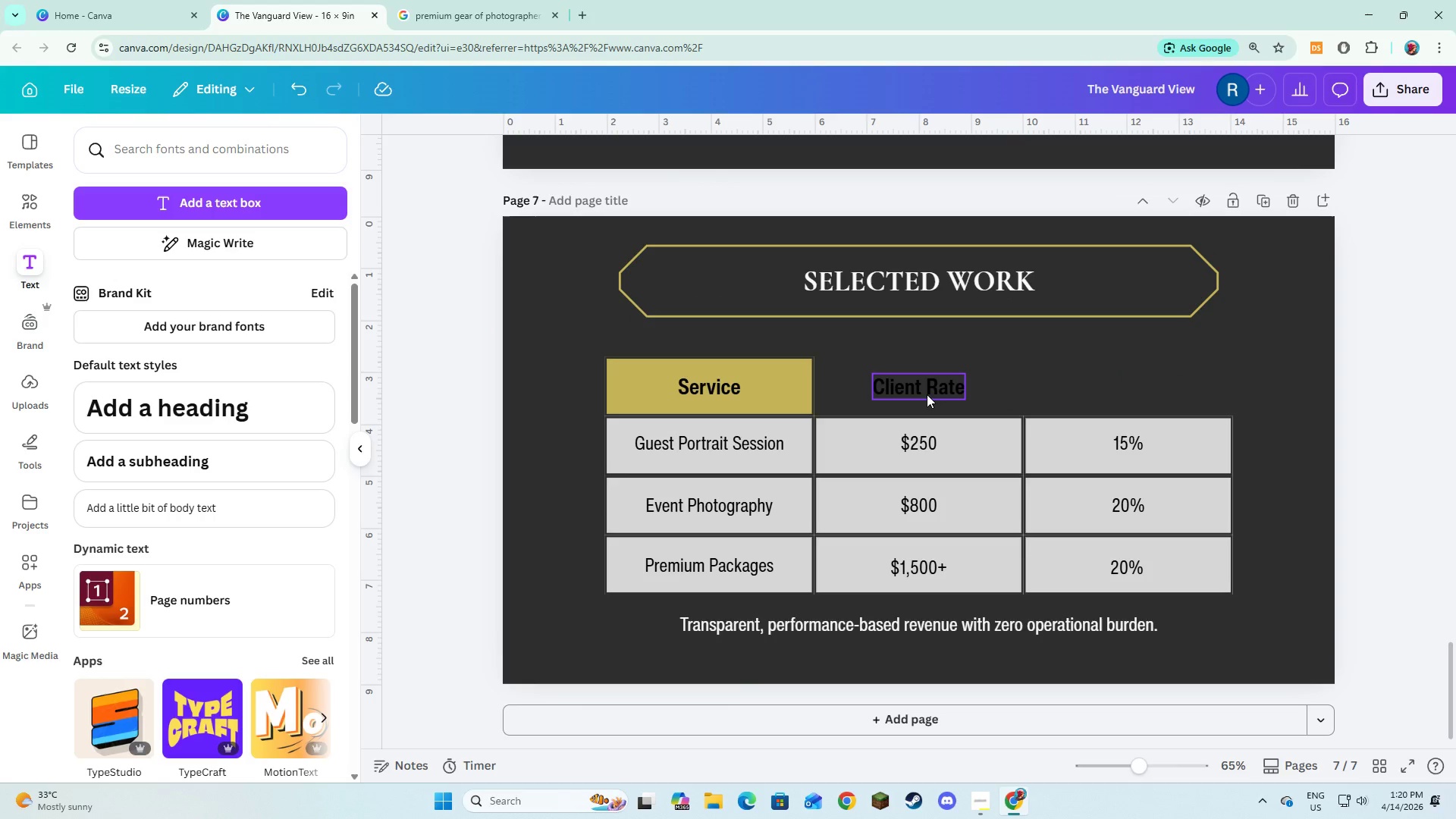 
left_click([927, 394])
 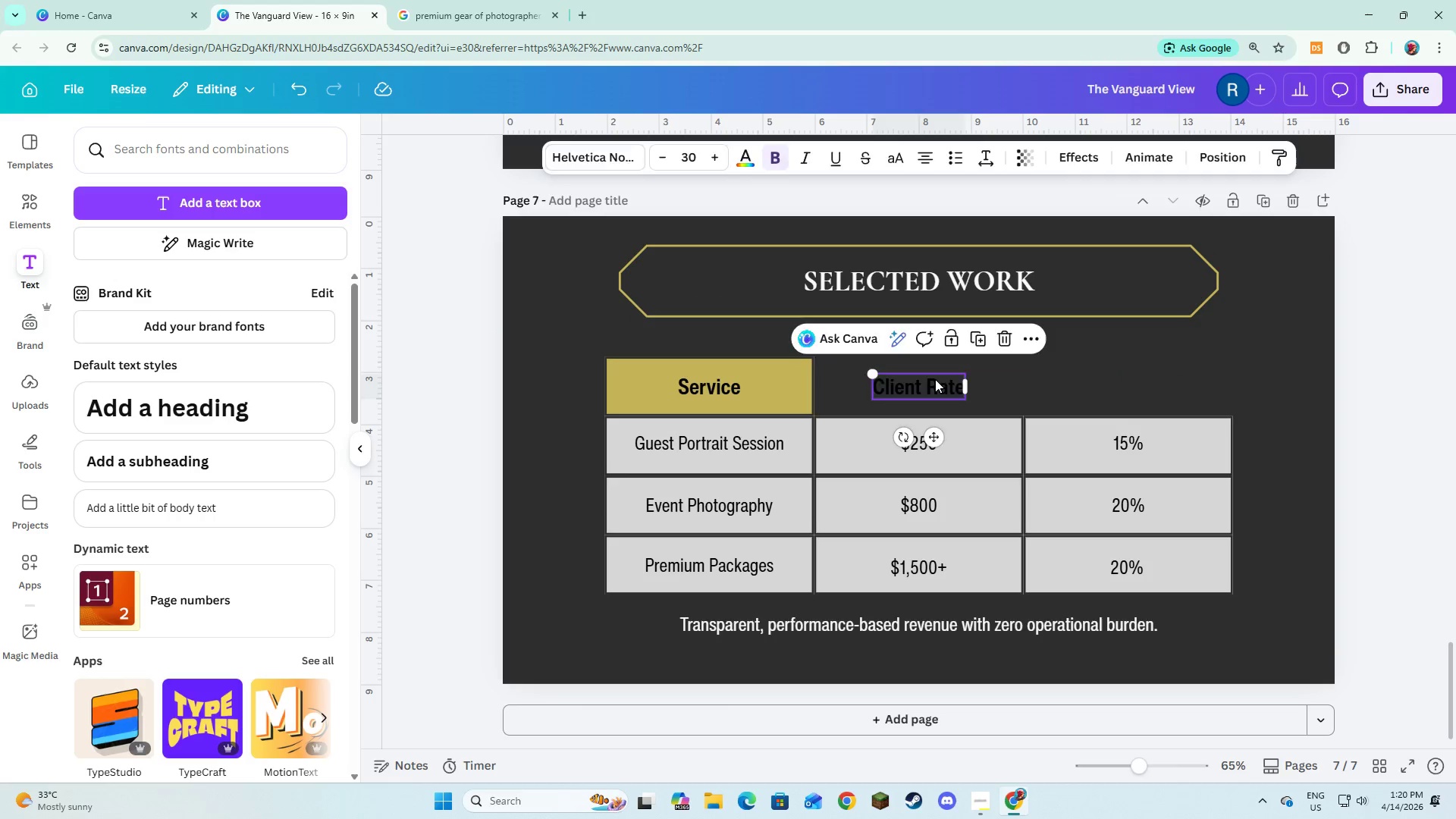 
key(Backspace)
 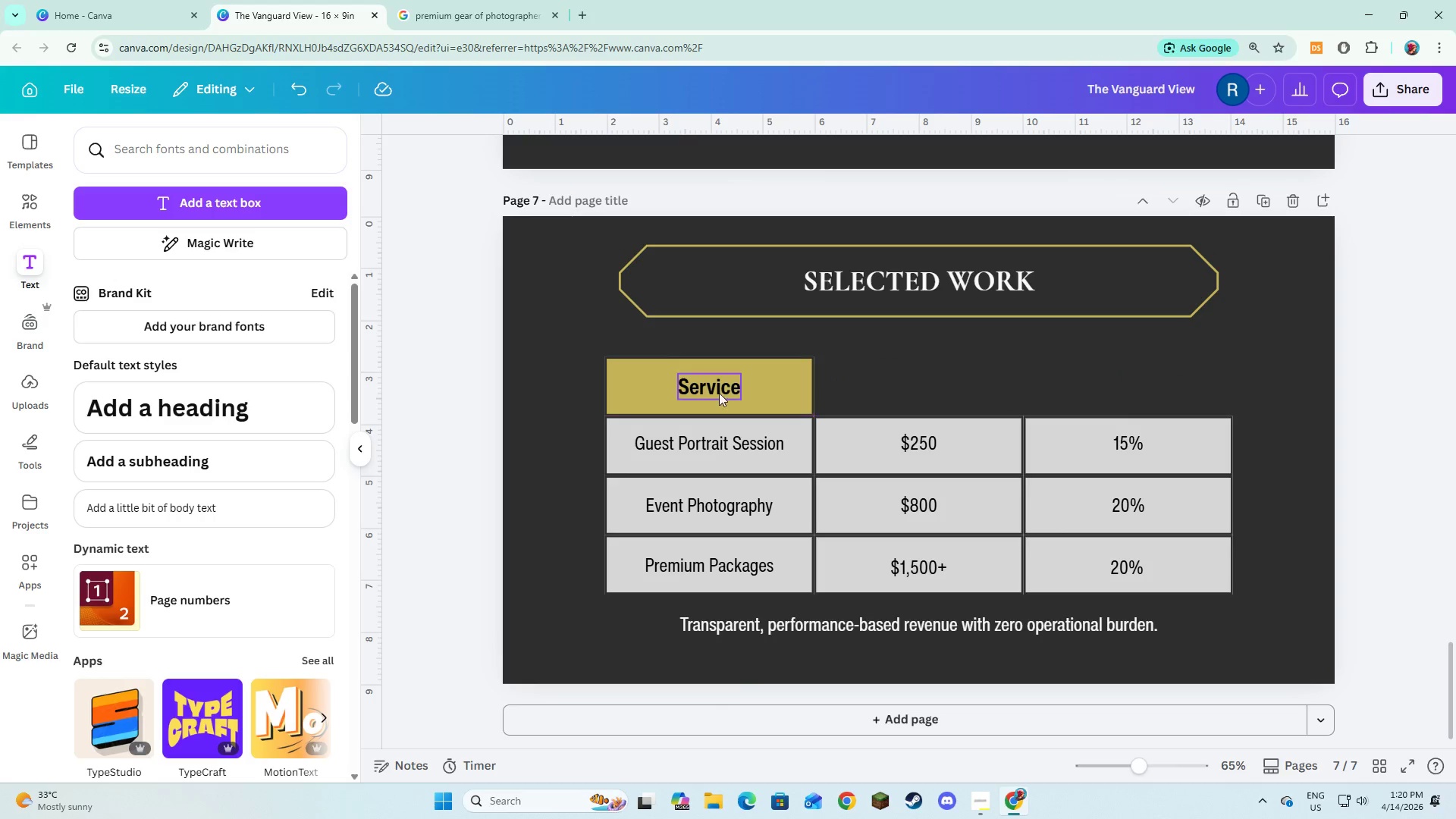 
left_click([717, 393])
 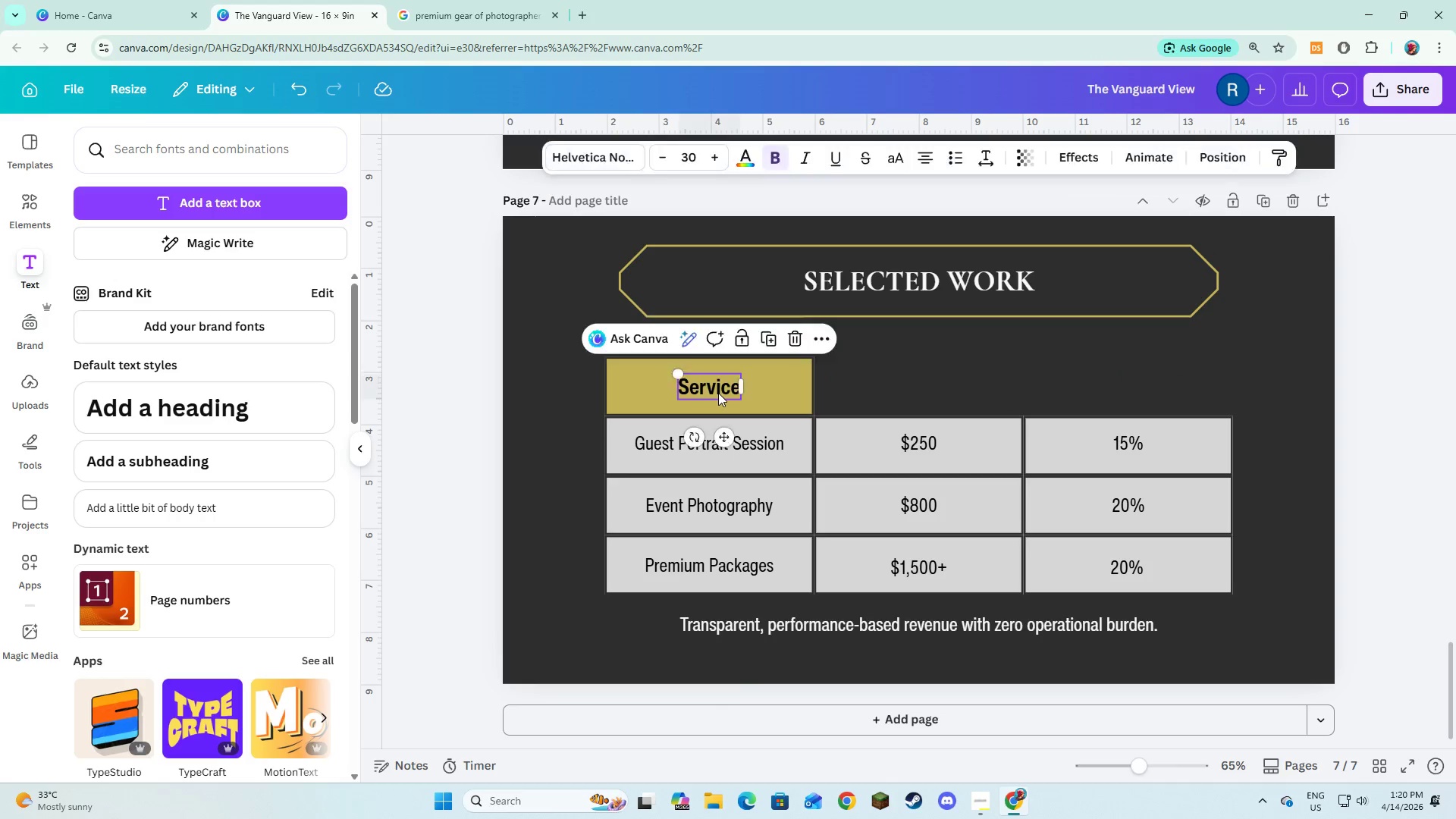 
key(Backspace)
 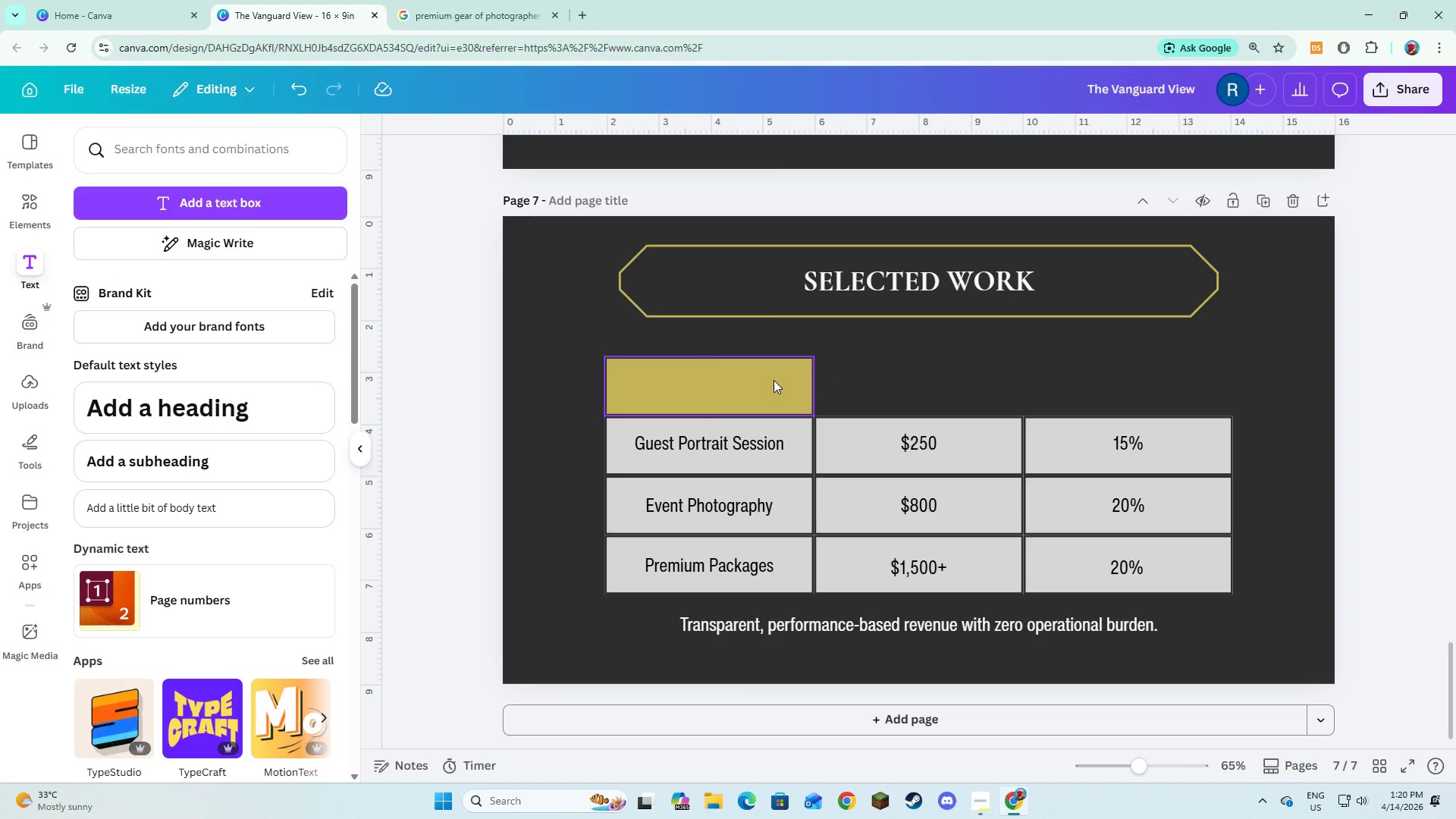 
double_click([774, 380])
 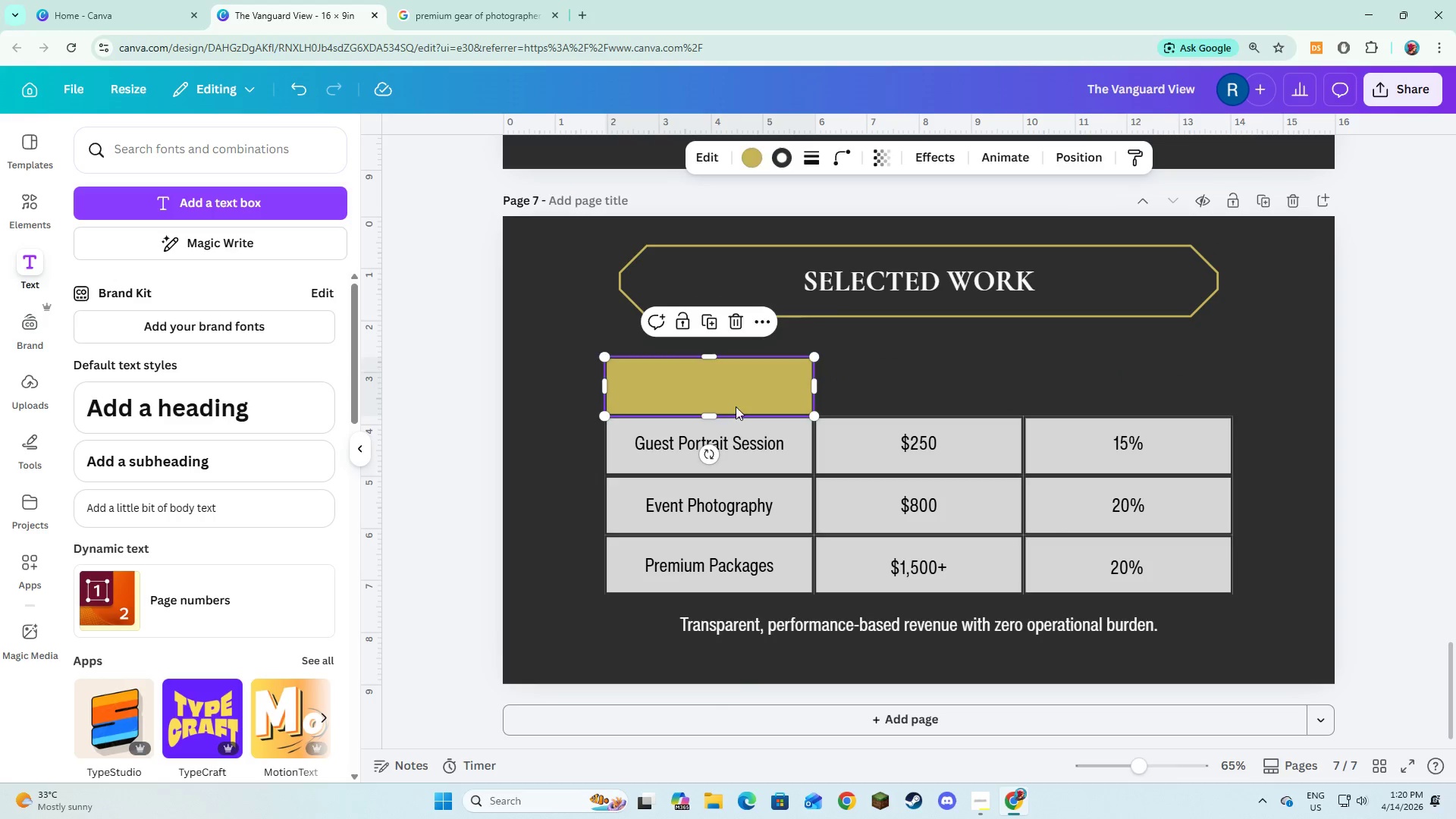 
key(Backspace)
 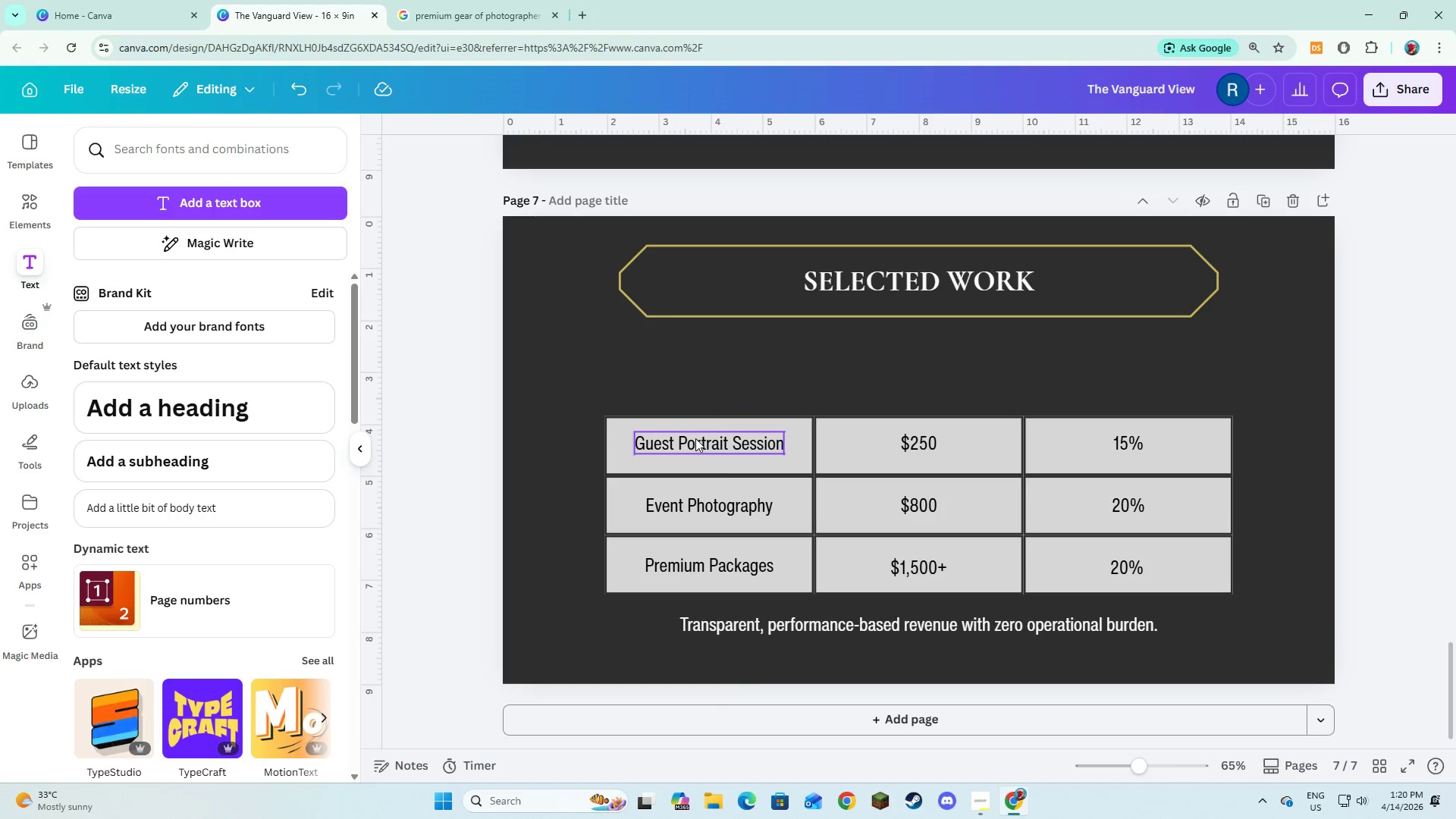 
triple_click([695, 438])
 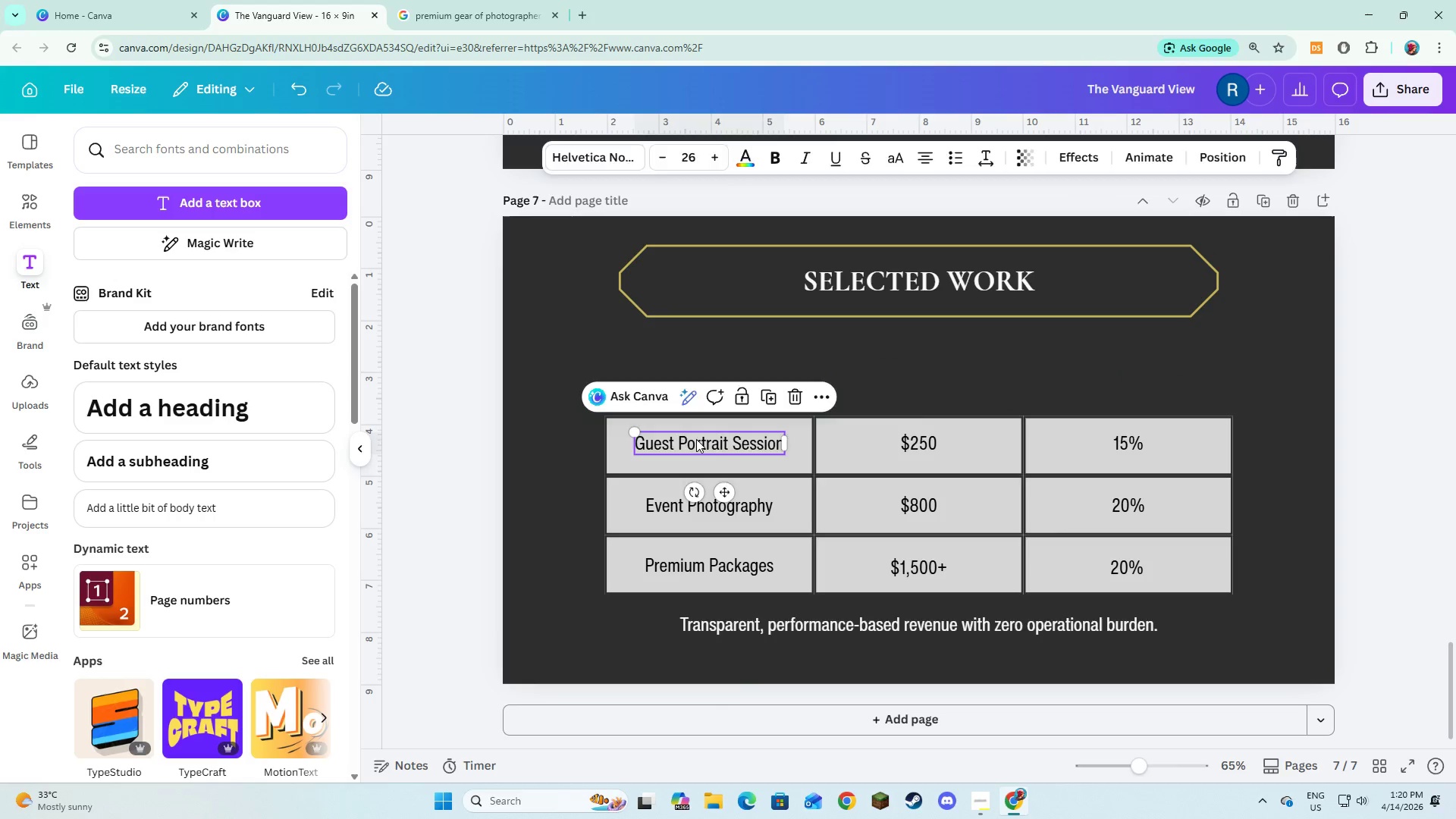 
key(Backspace)
 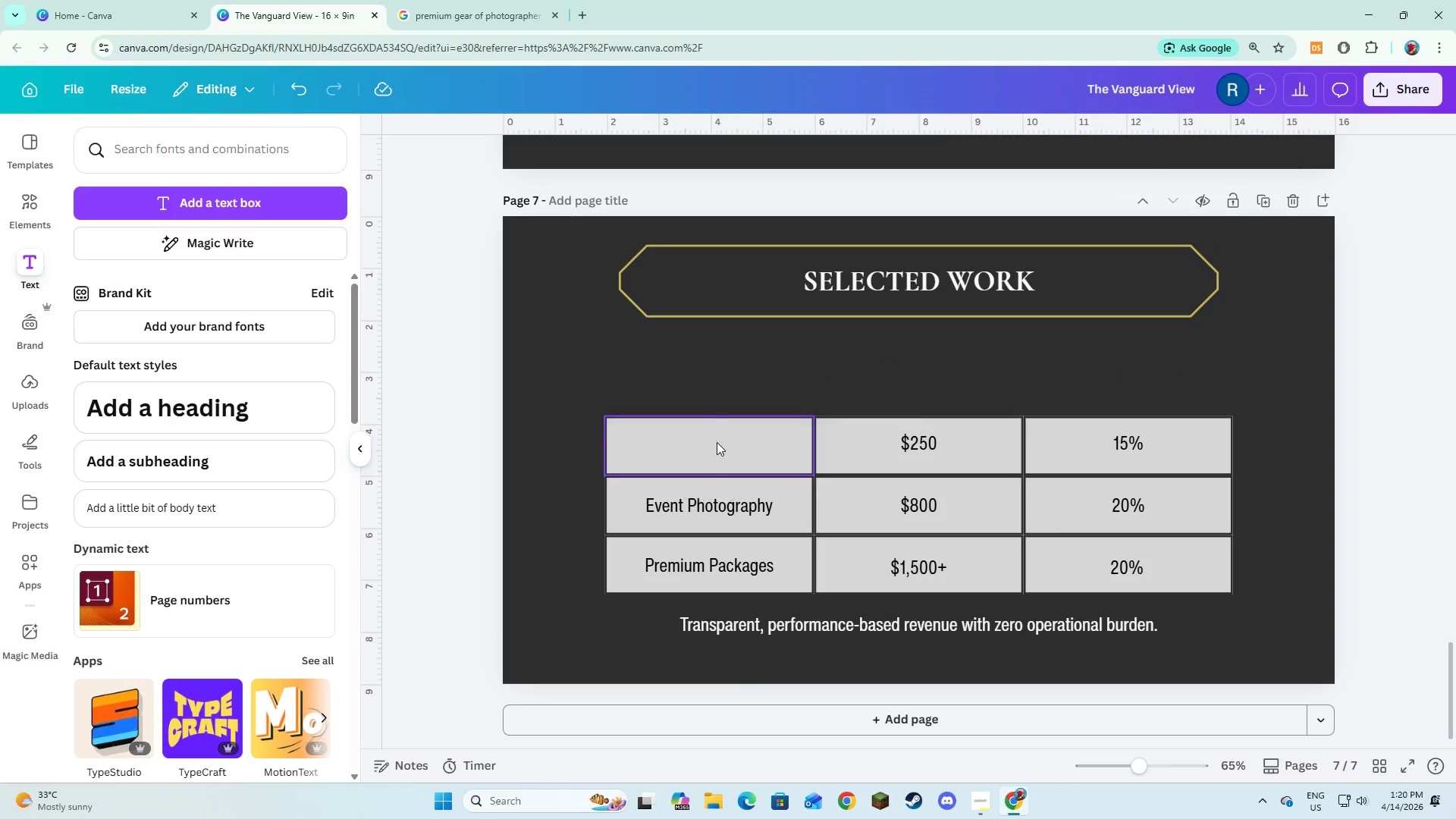 
triple_click([717, 442])
 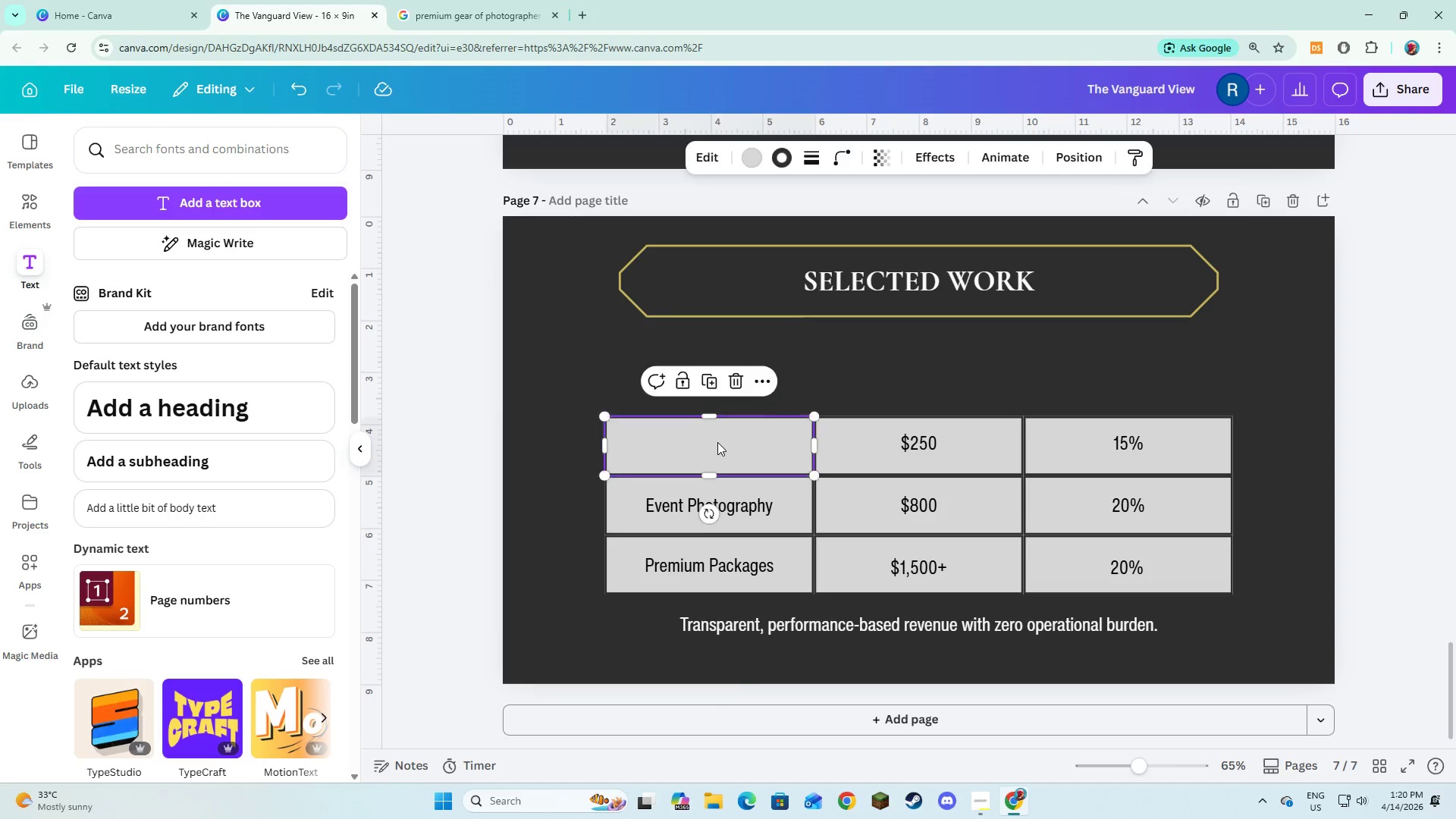 
key(Backspace)
 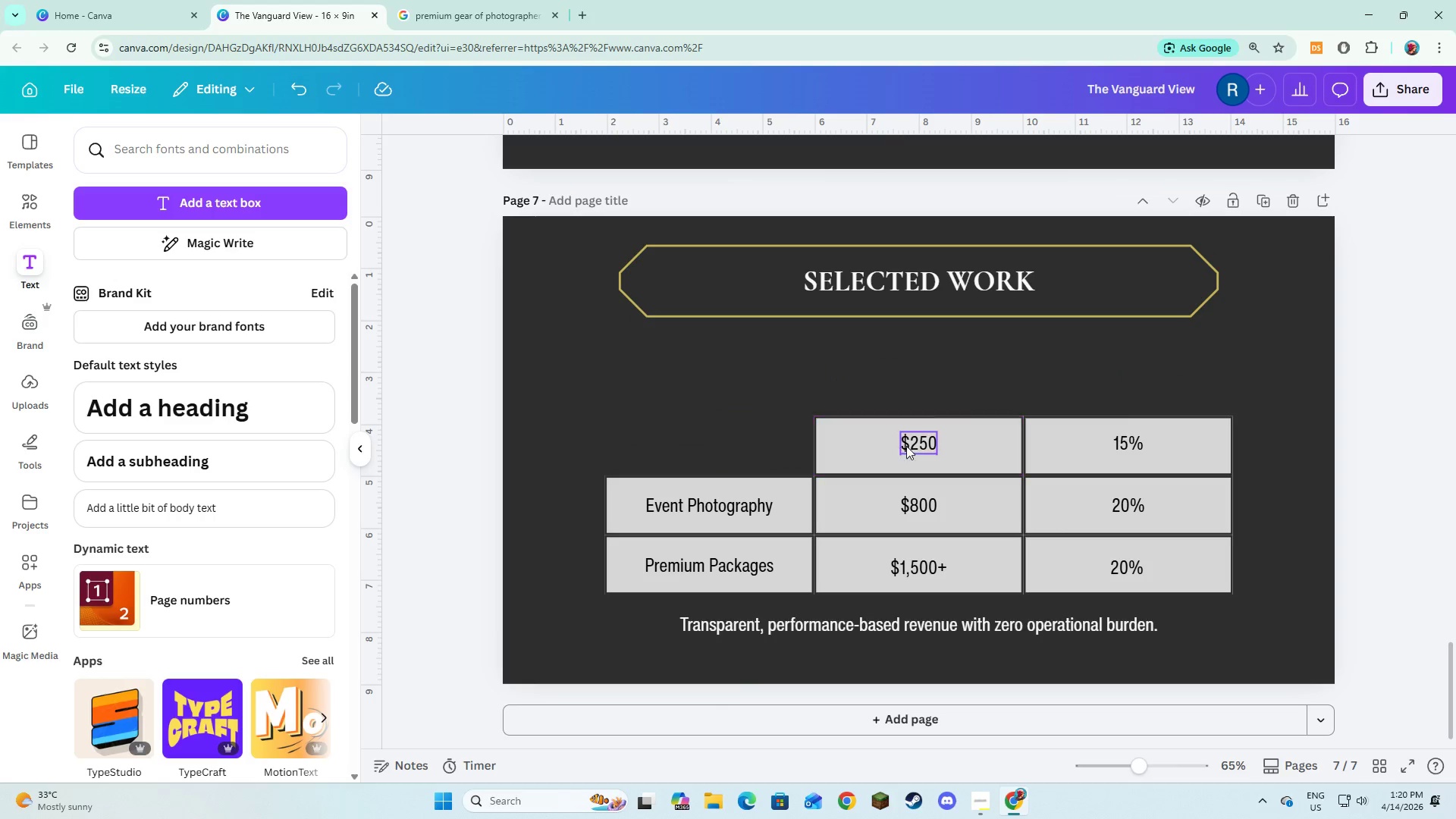 
left_click([910, 446])
 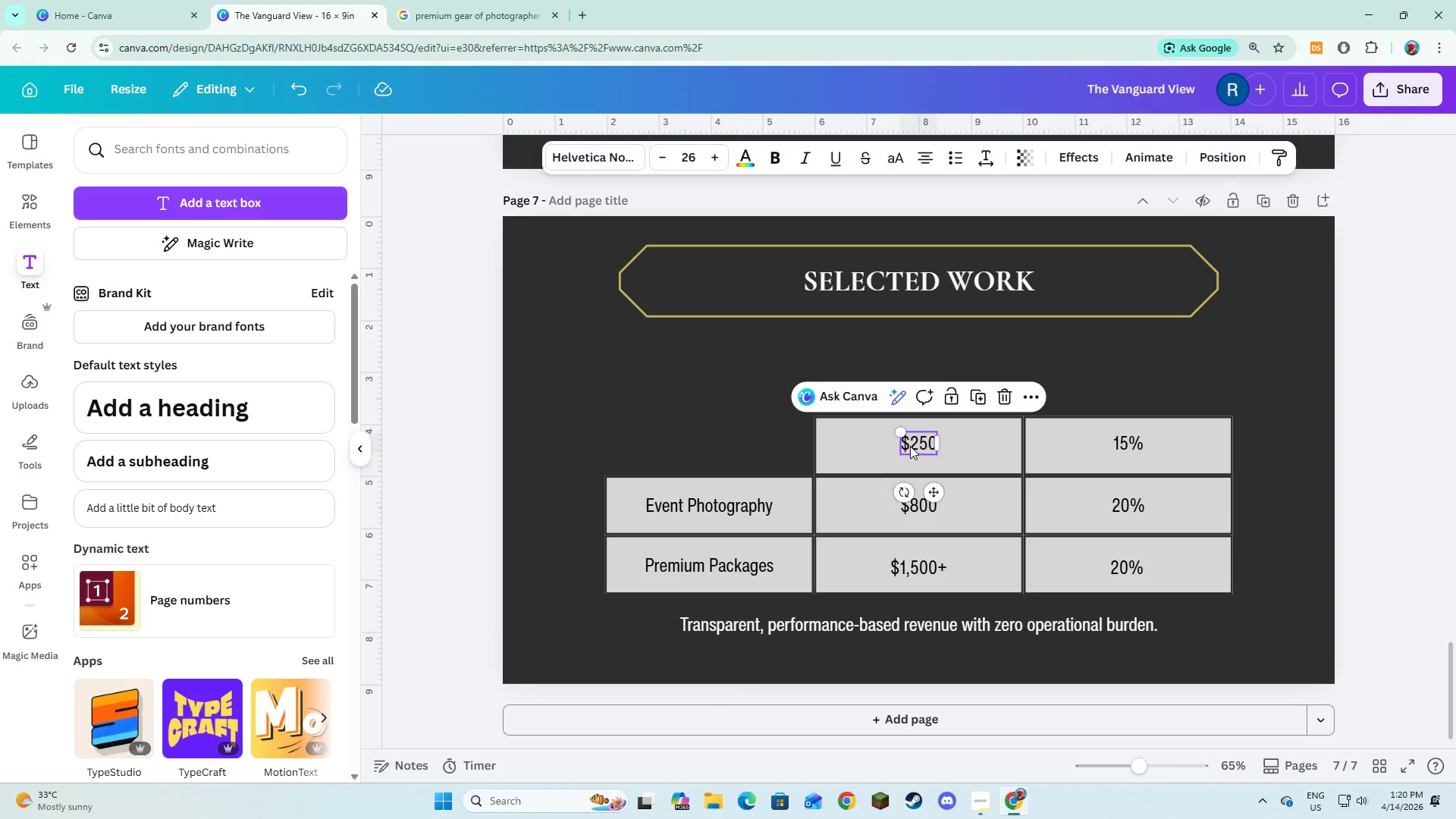 
key(Backspace)
 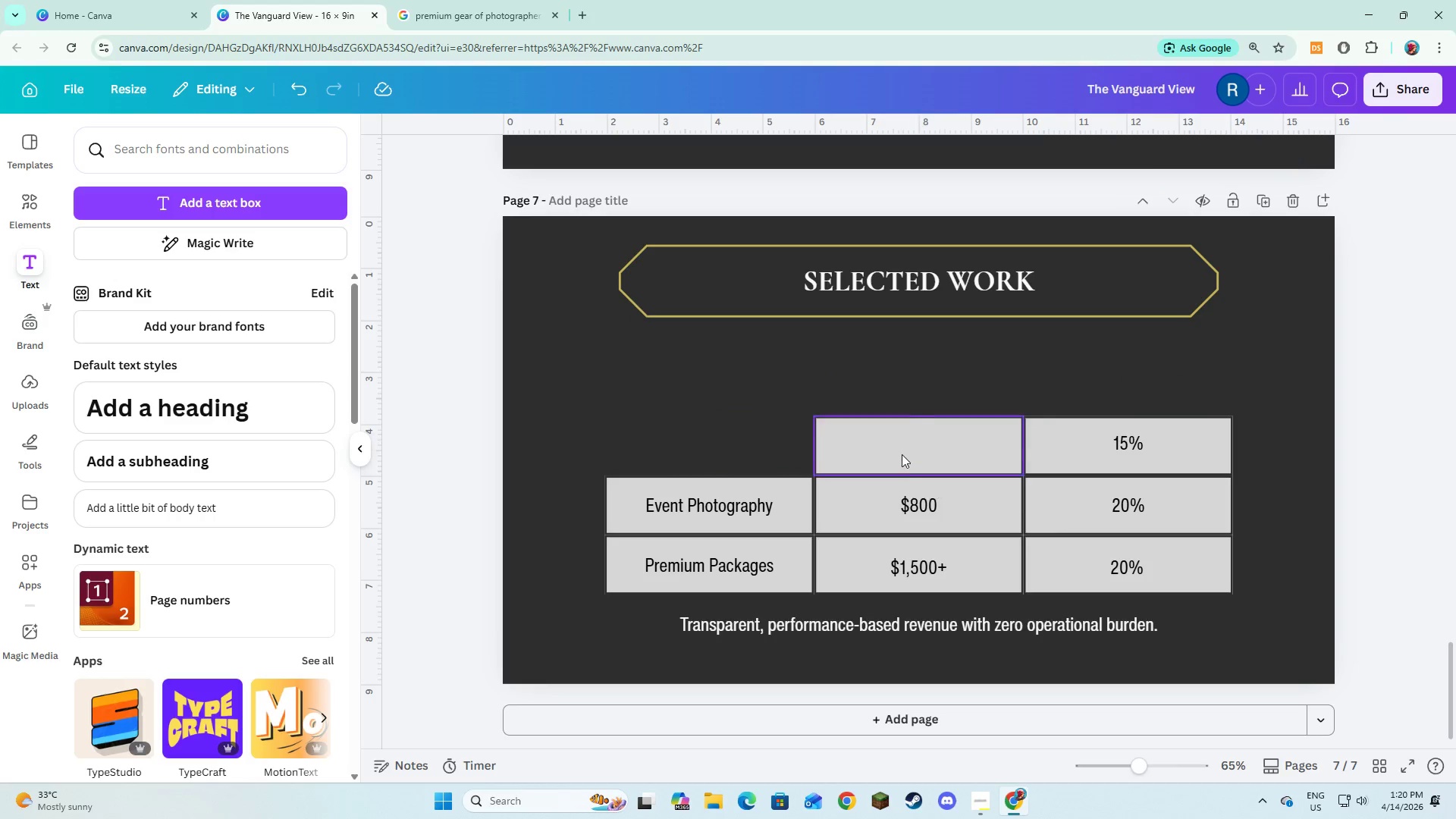 
double_click([902, 454])
 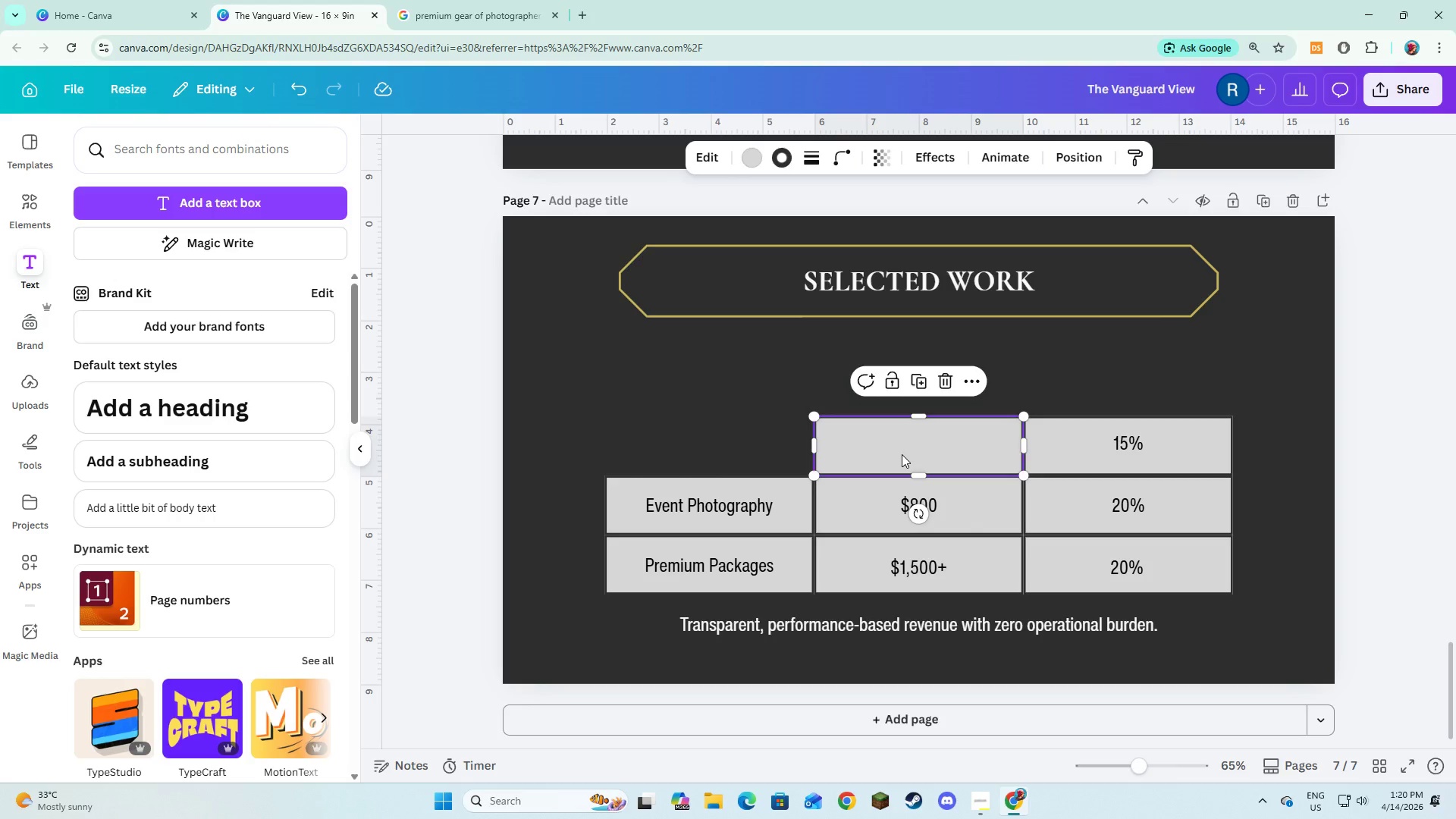 
key(Backspace)
 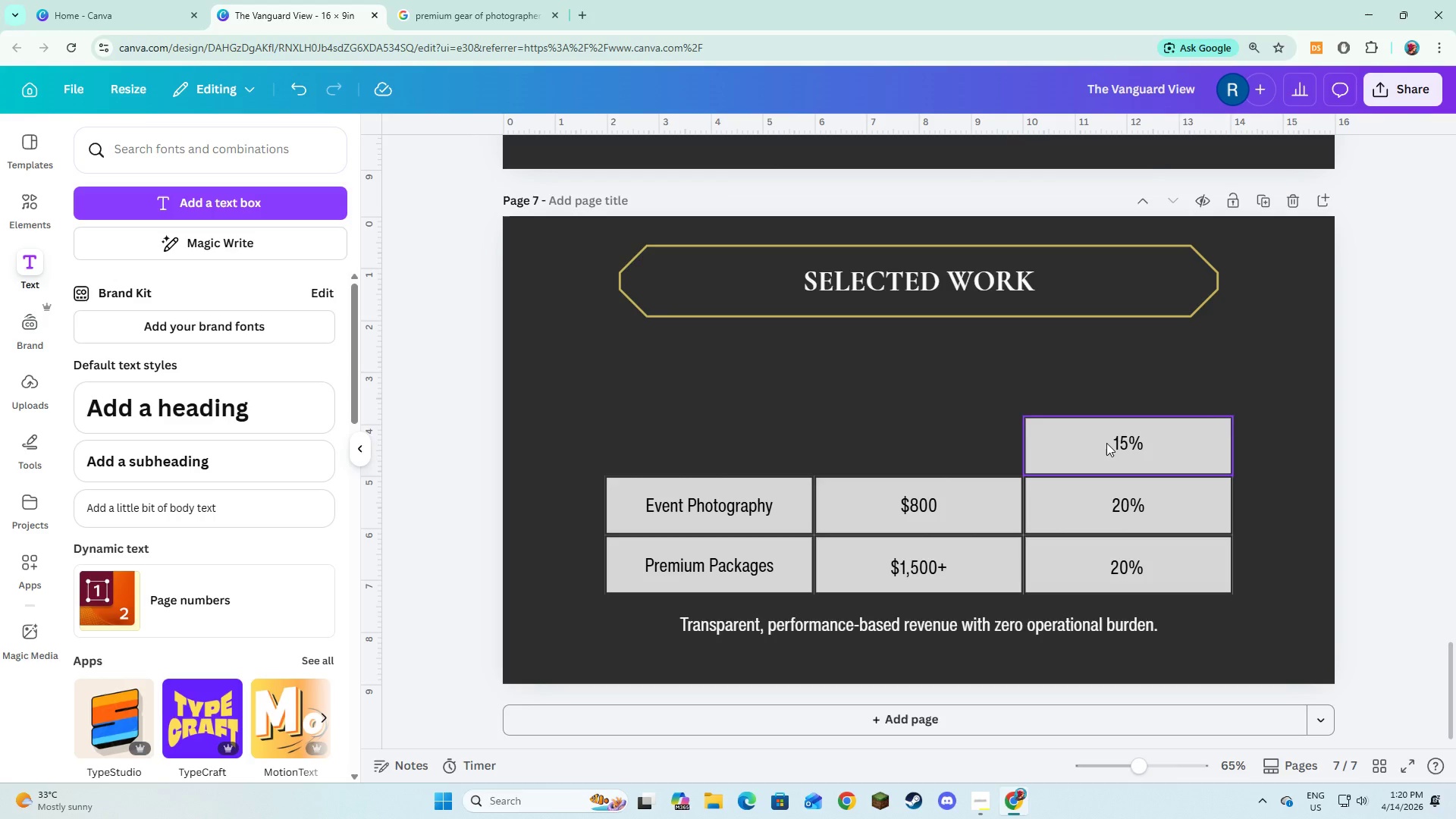 
left_click([1106, 443])
 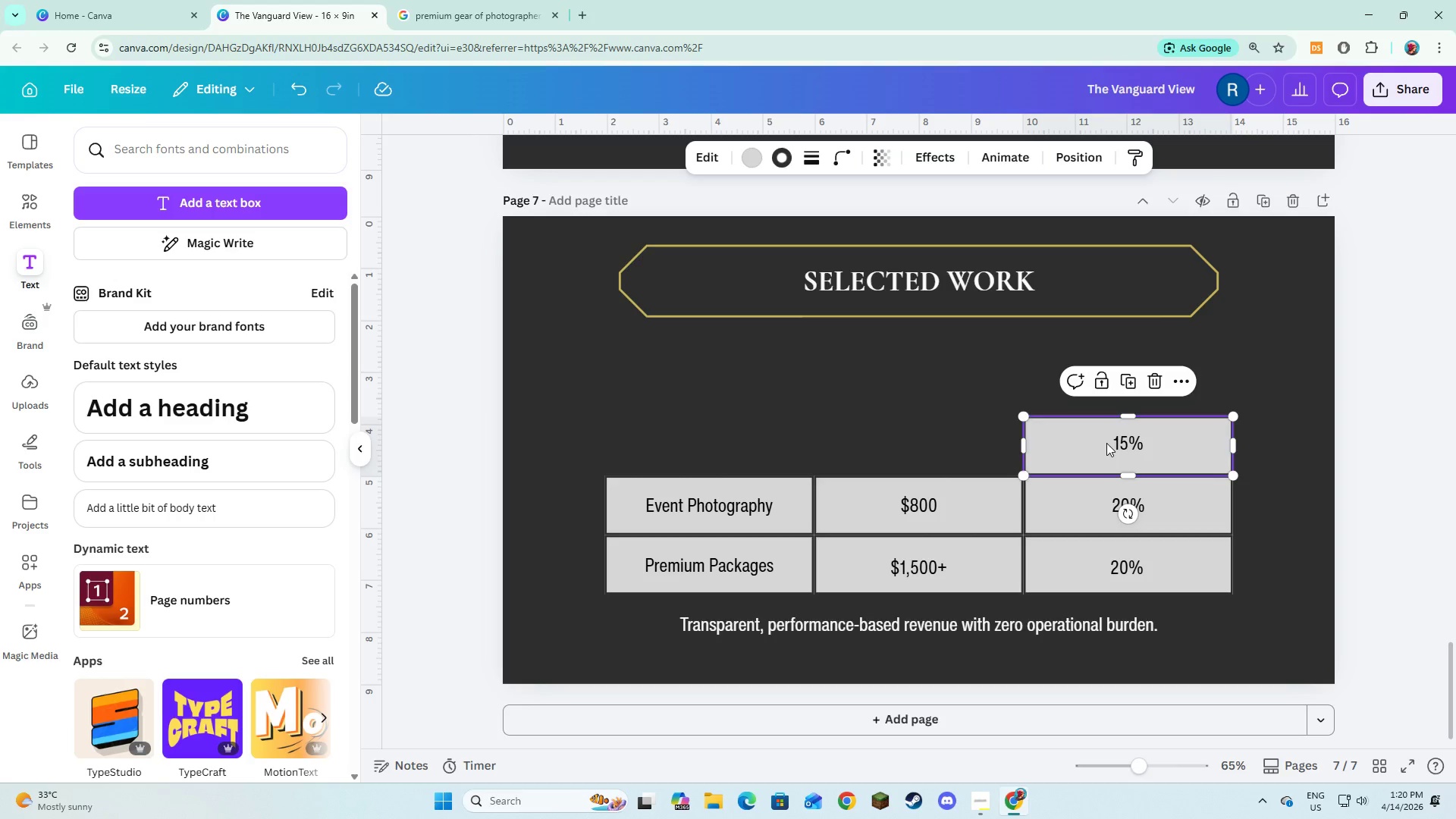 
key(Backspace)
 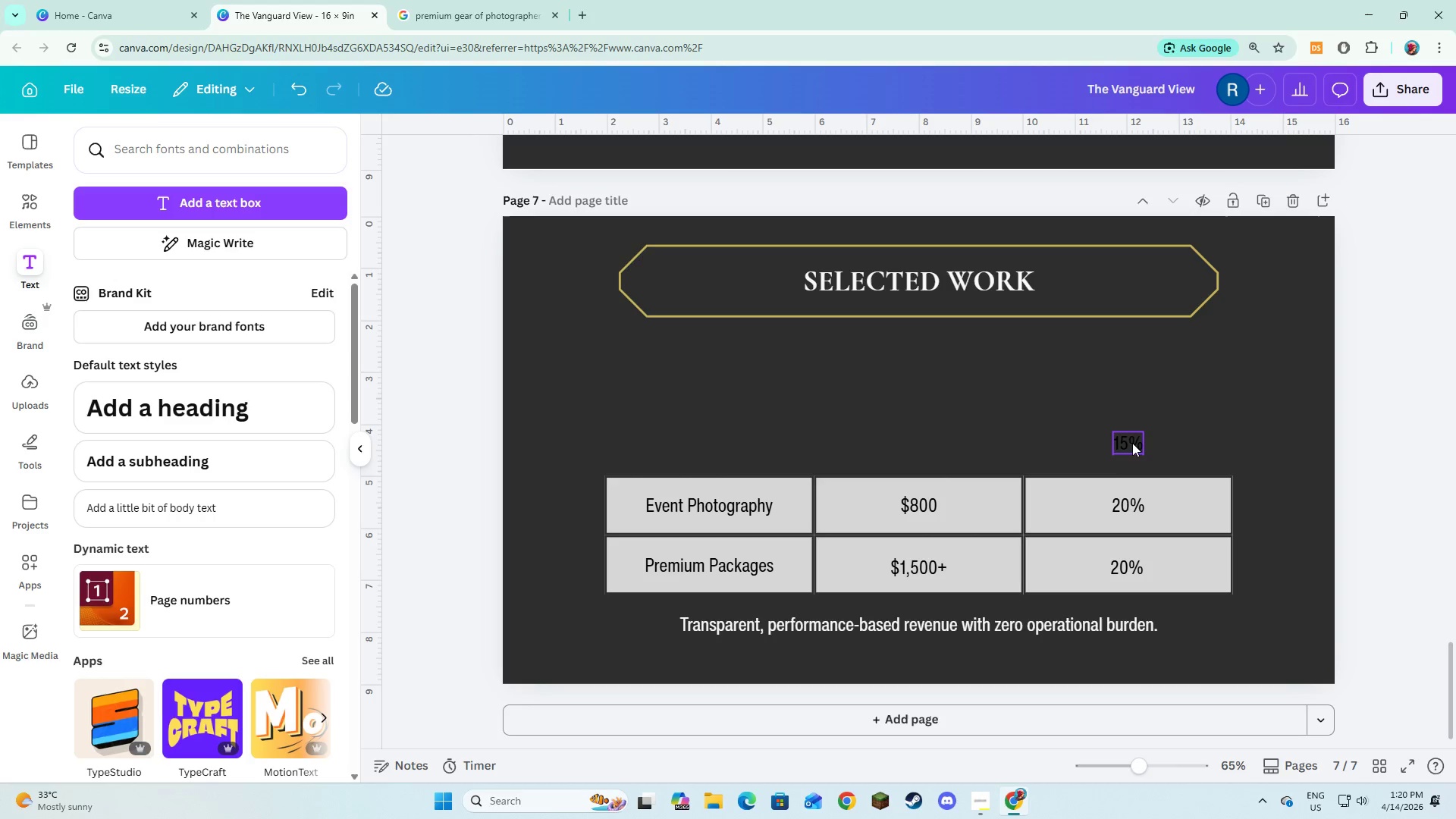 
left_click([1132, 443])
 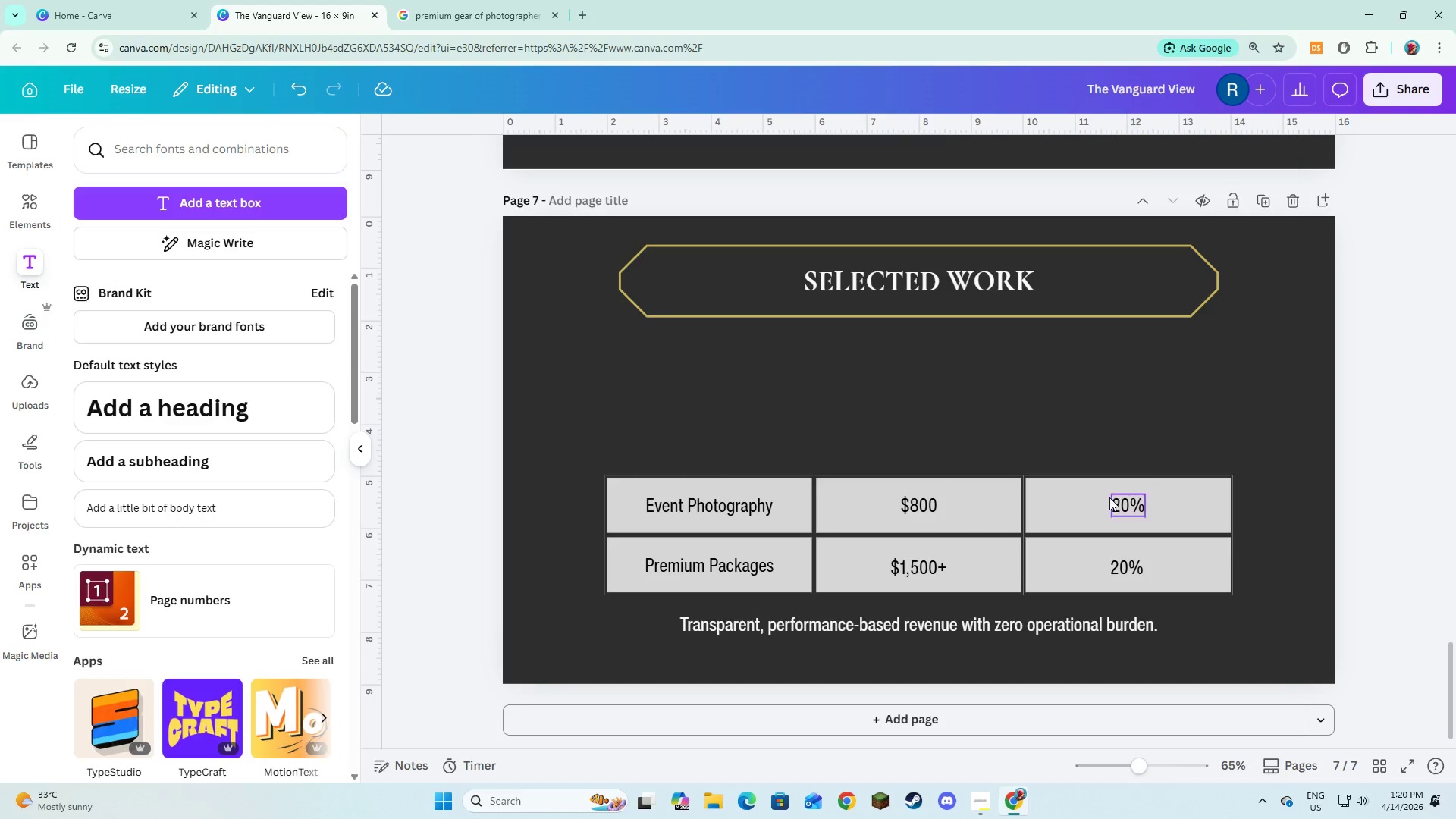 
key(Backspace)
 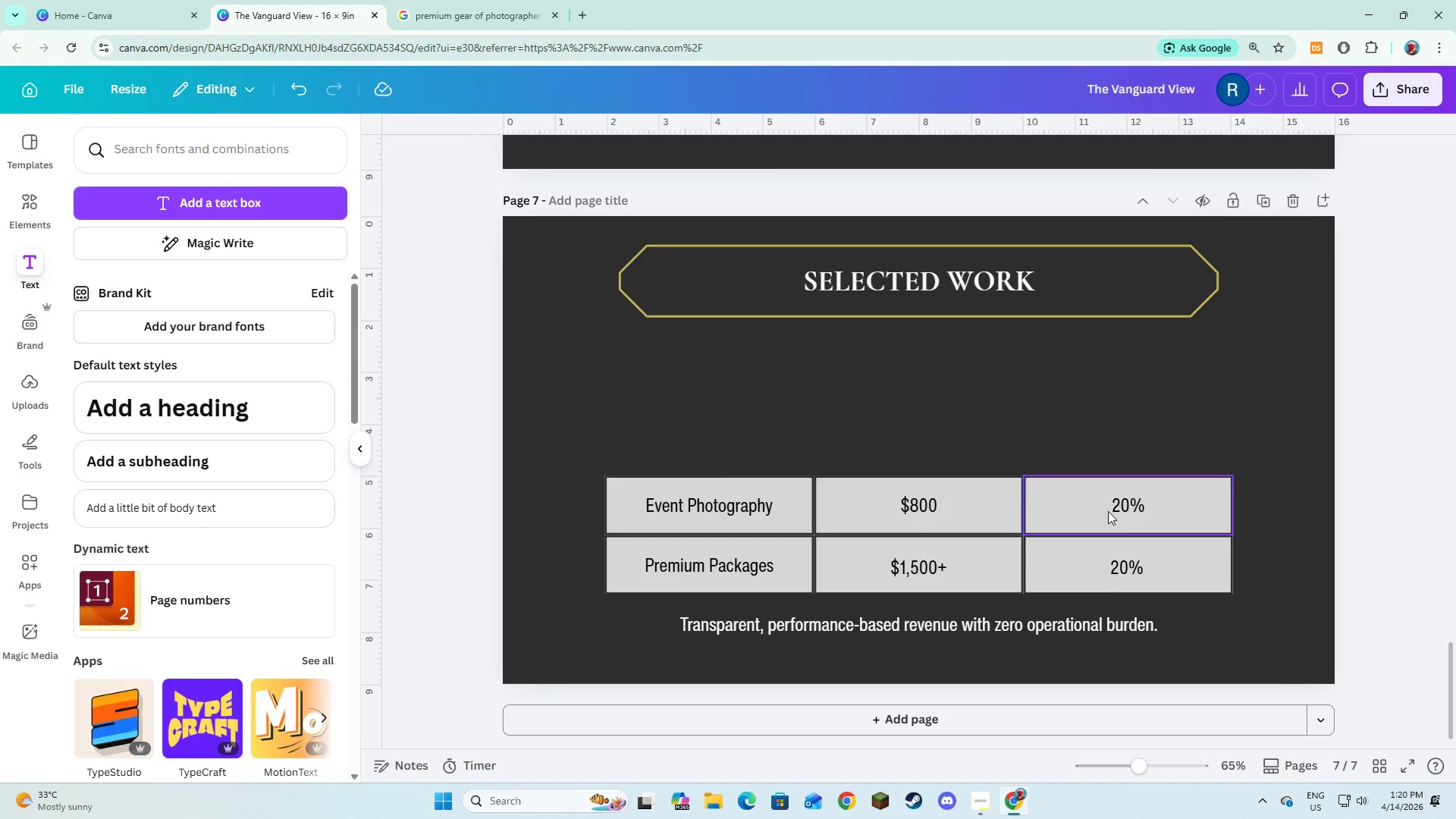 
left_click([1108, 511])
 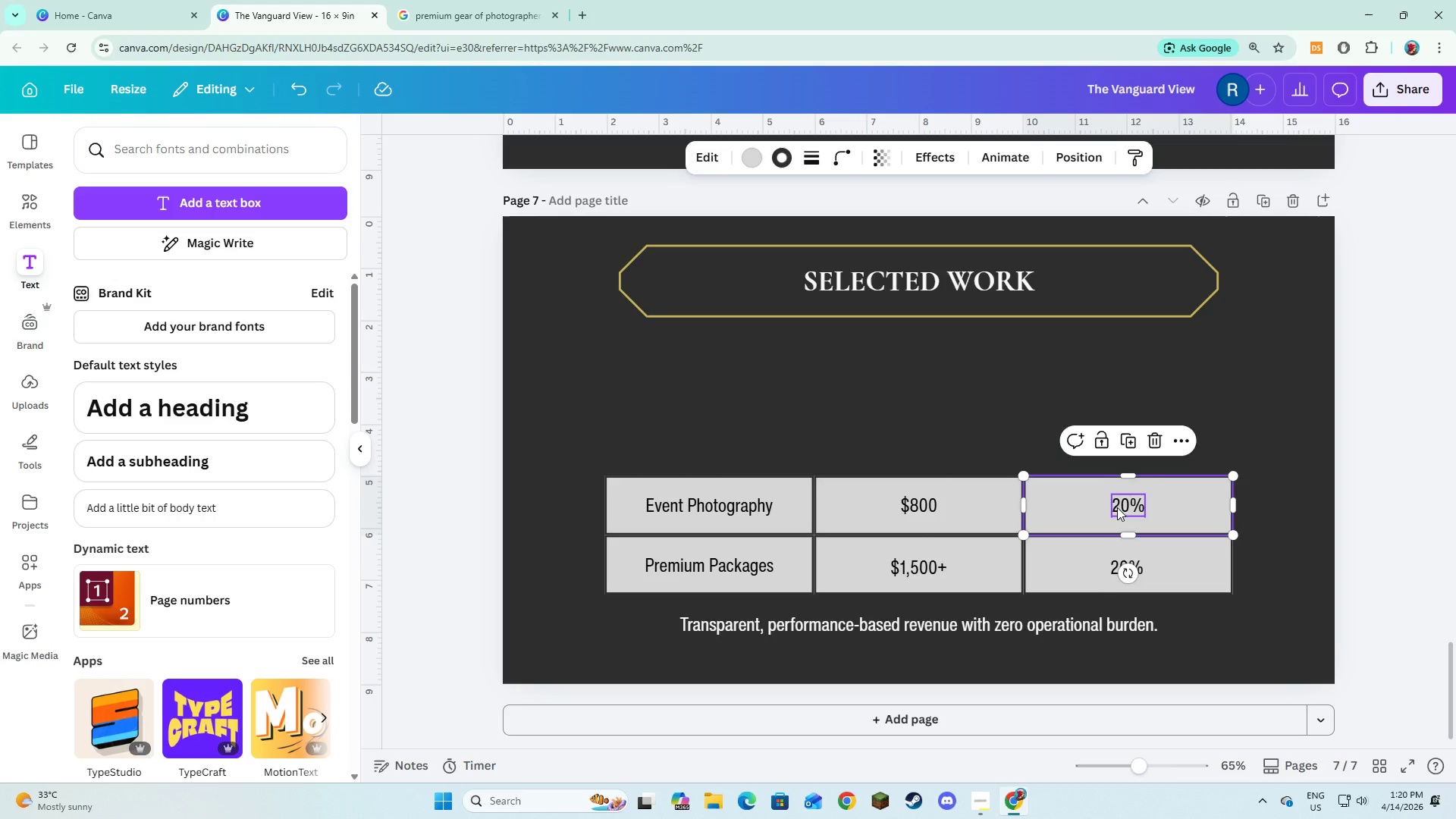 
left_click([1117, 507])
 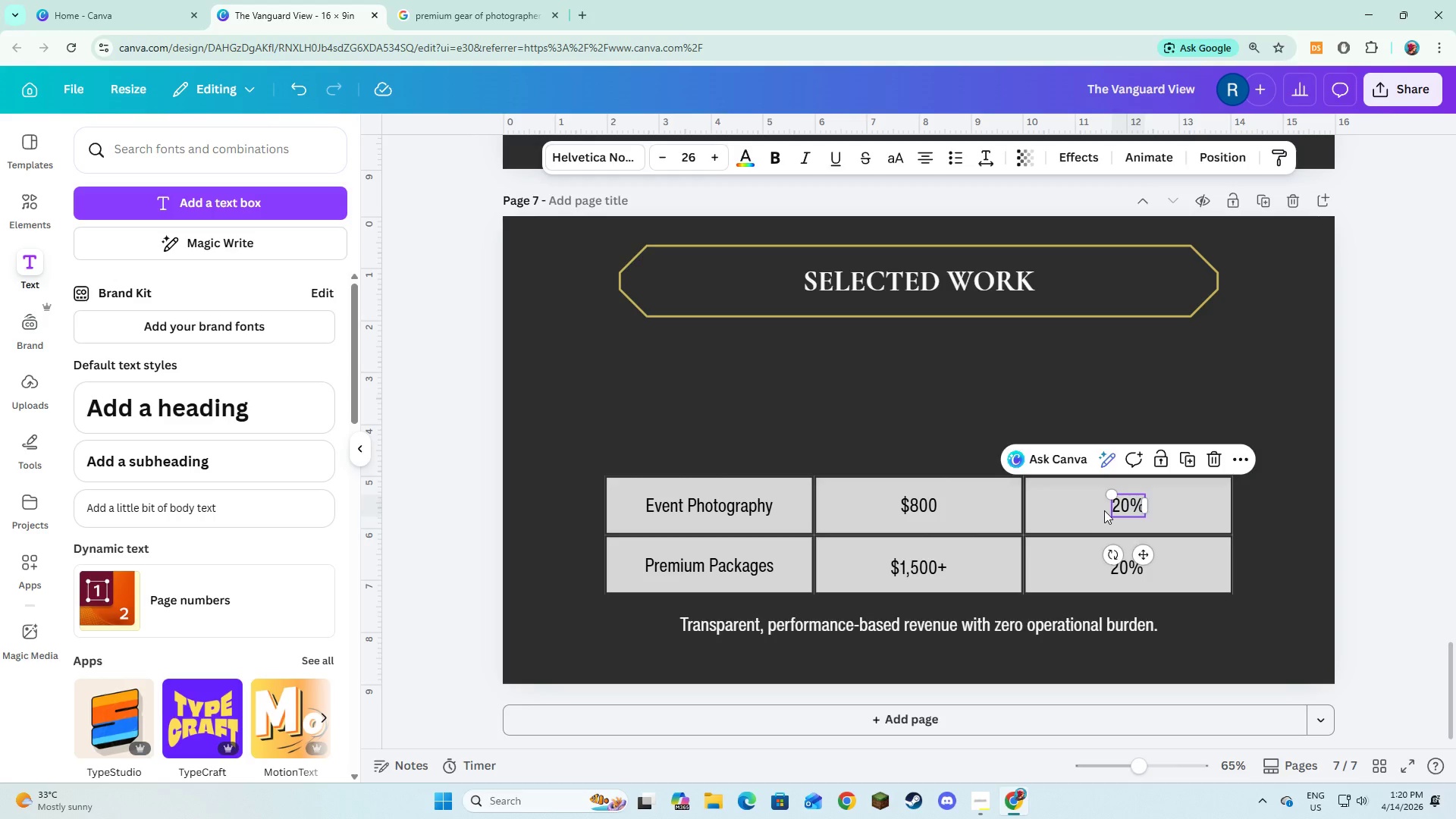 
key(Backspace)
 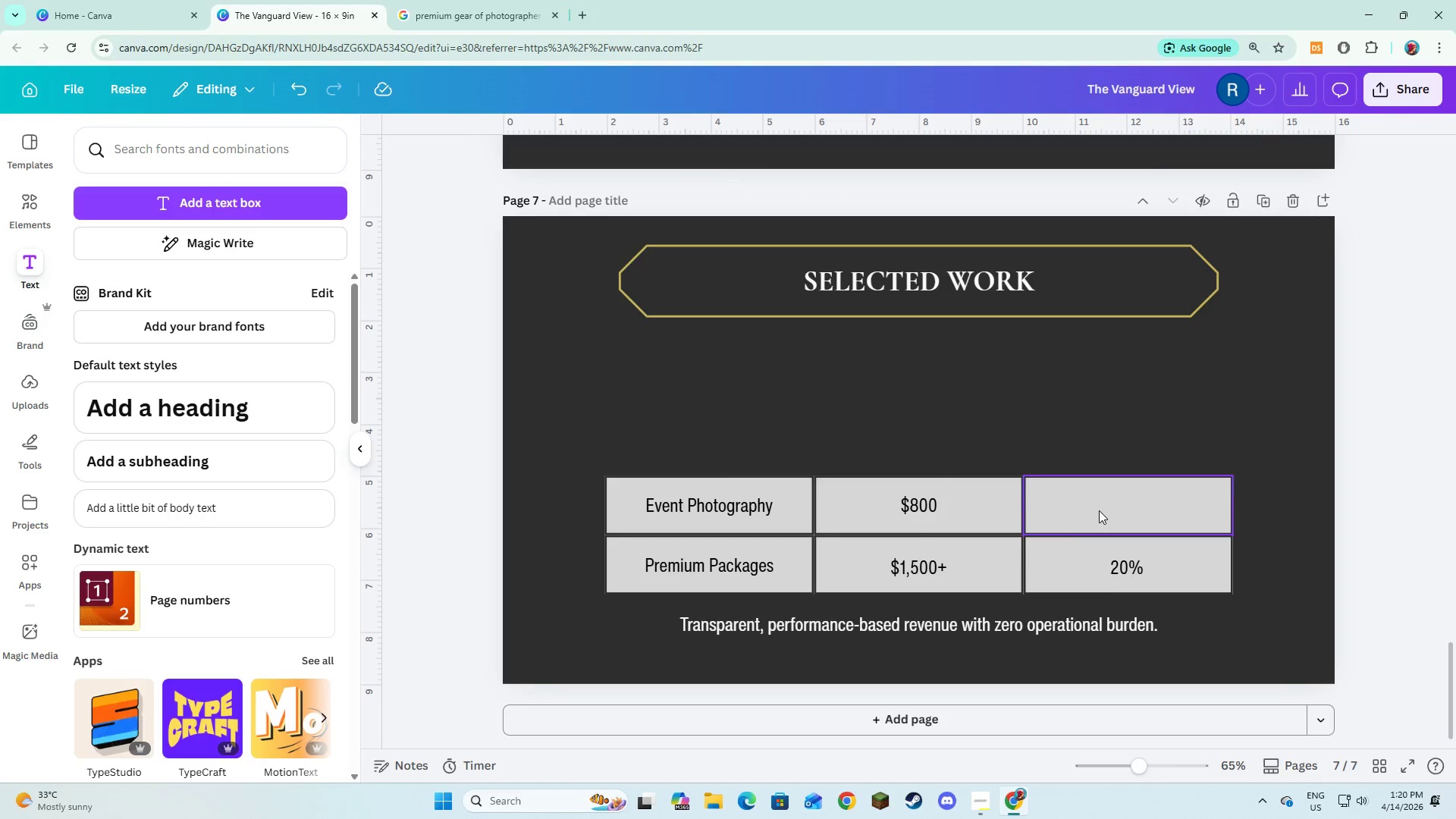 
left_click([1099, 510])
 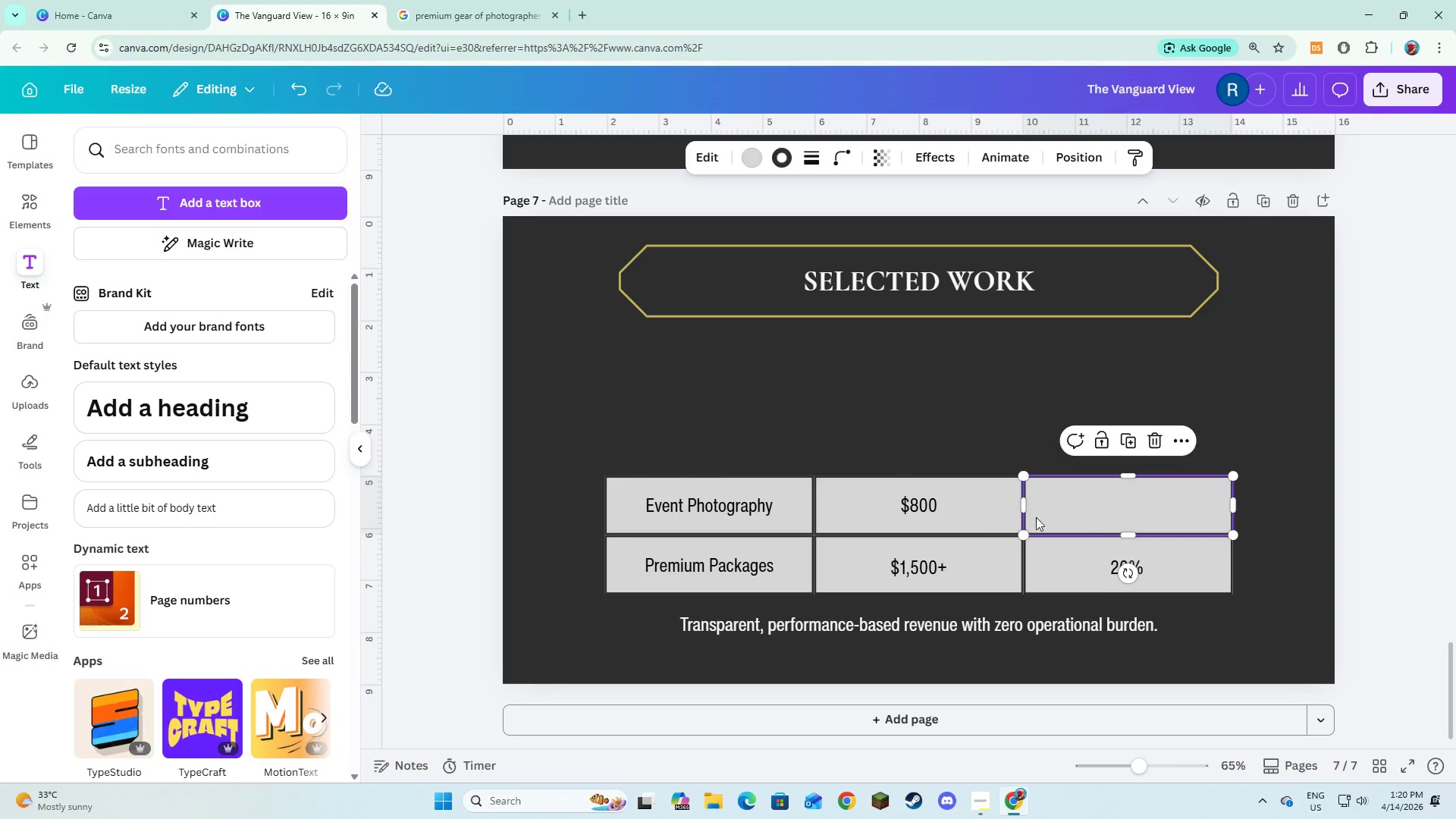 
key(Backspace)
 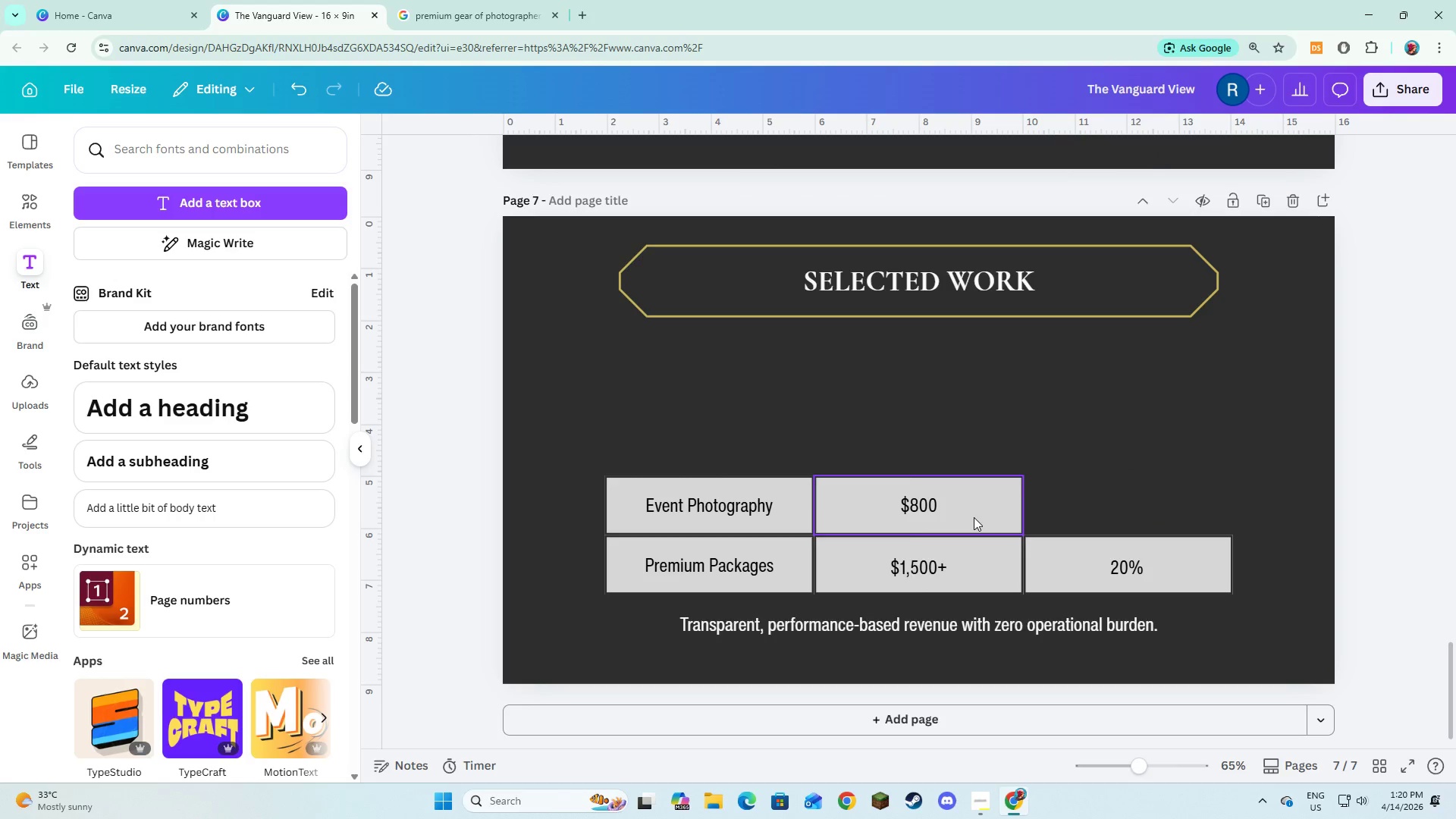 
left_click([974, 517])
 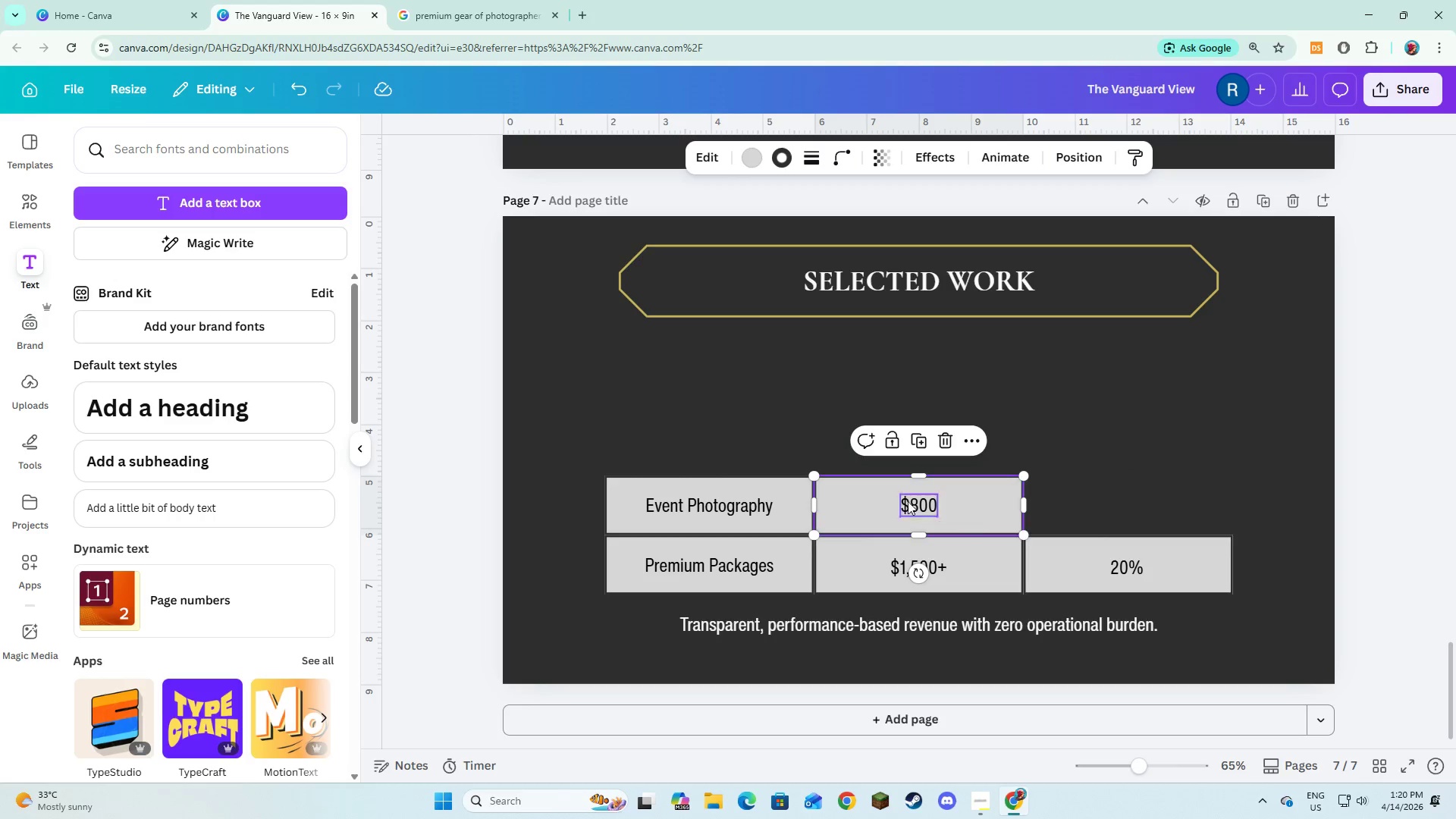 
key(Backspace)
 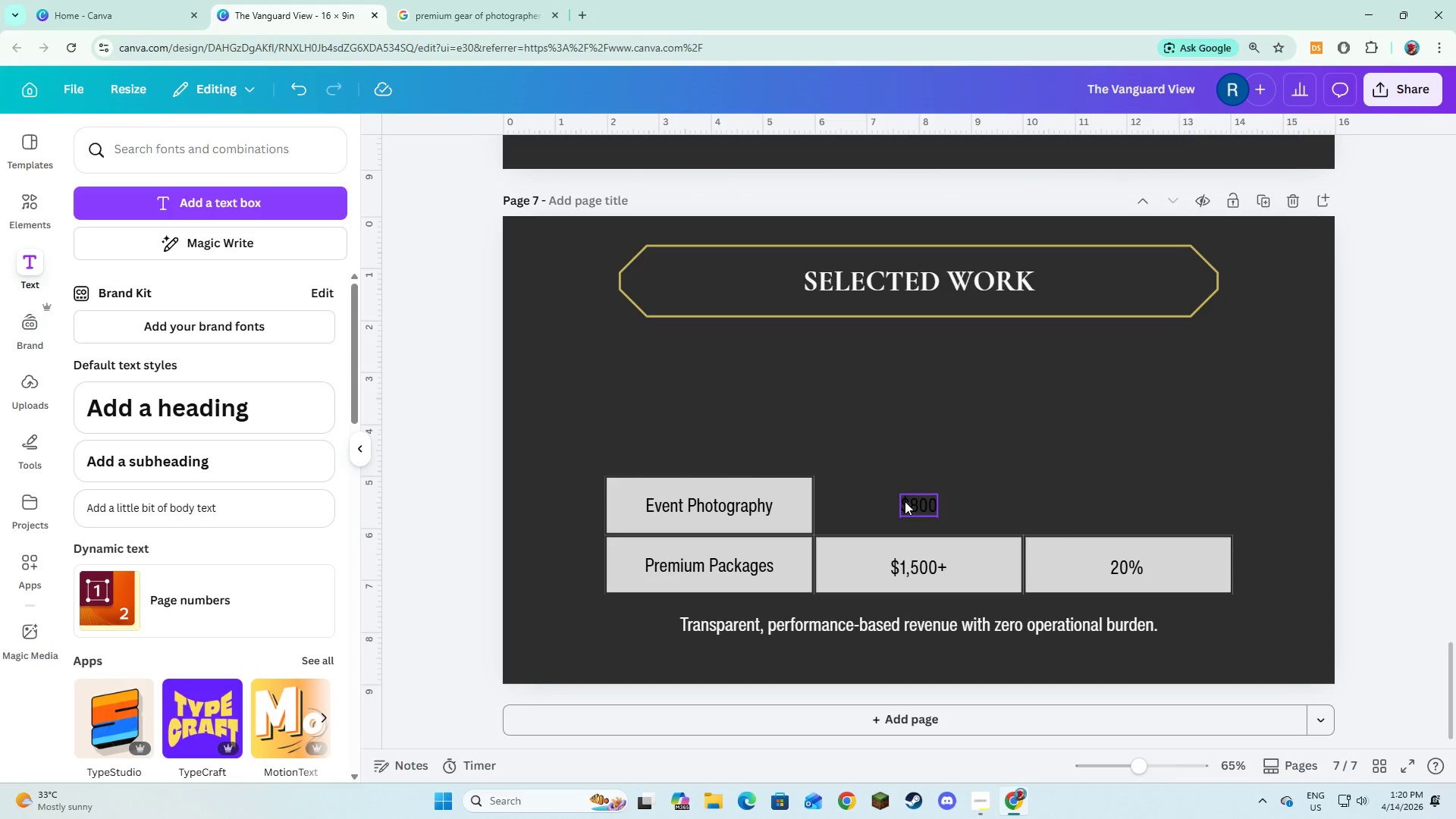 
double_click([905, 501])
 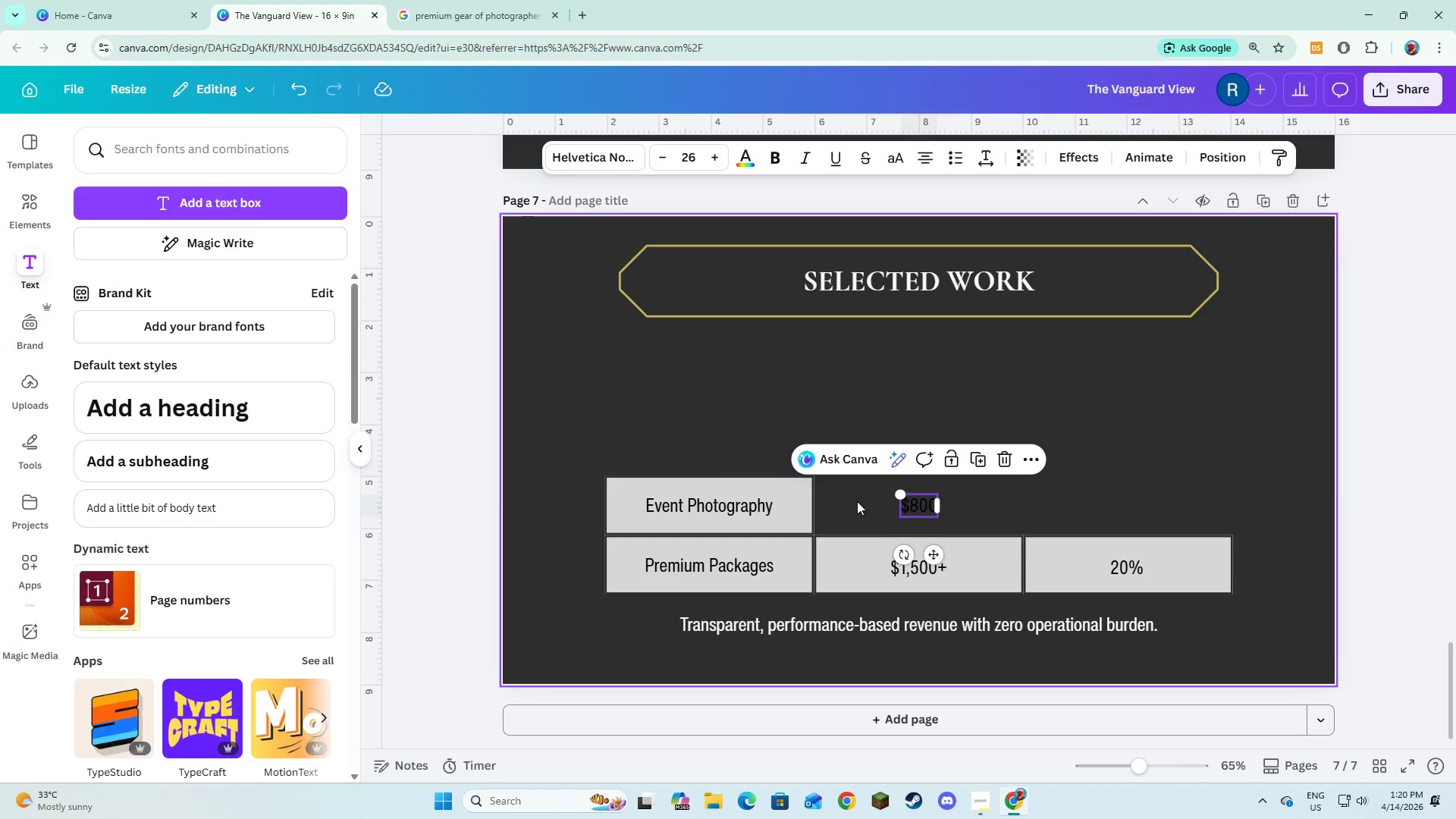 
key(Backspace)
 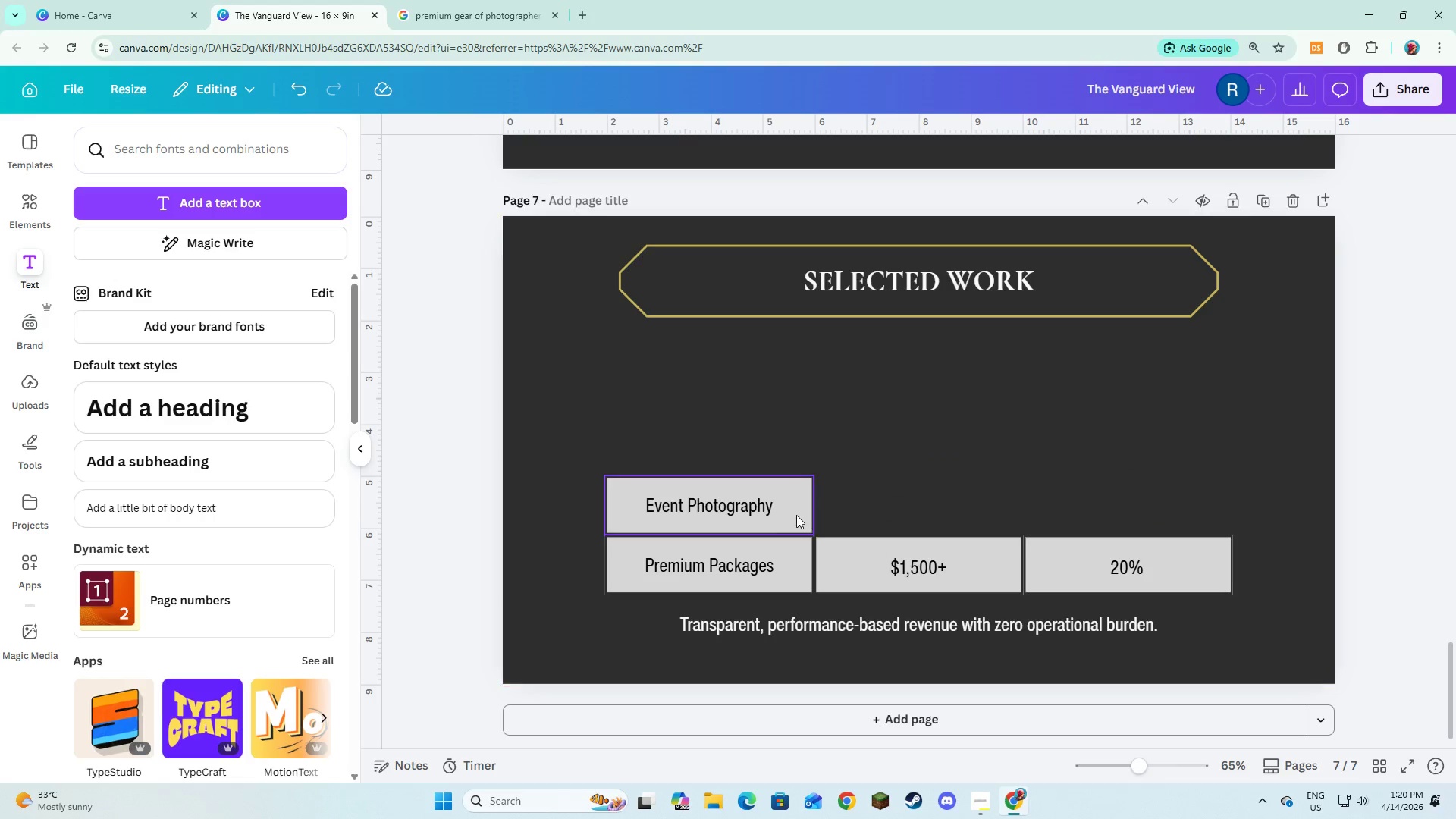 
left_click([774, 507])
 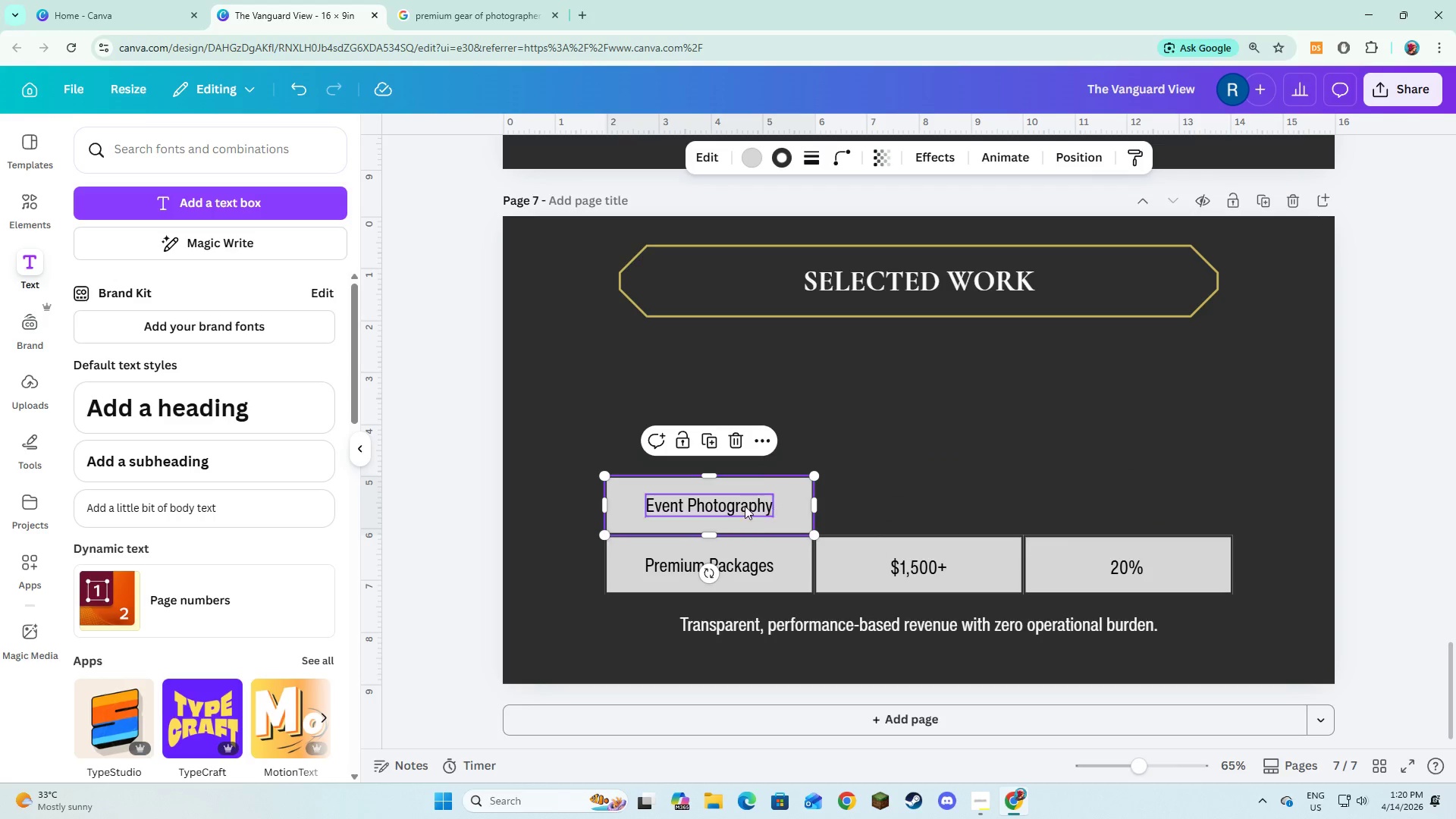 
key(Backspace)
 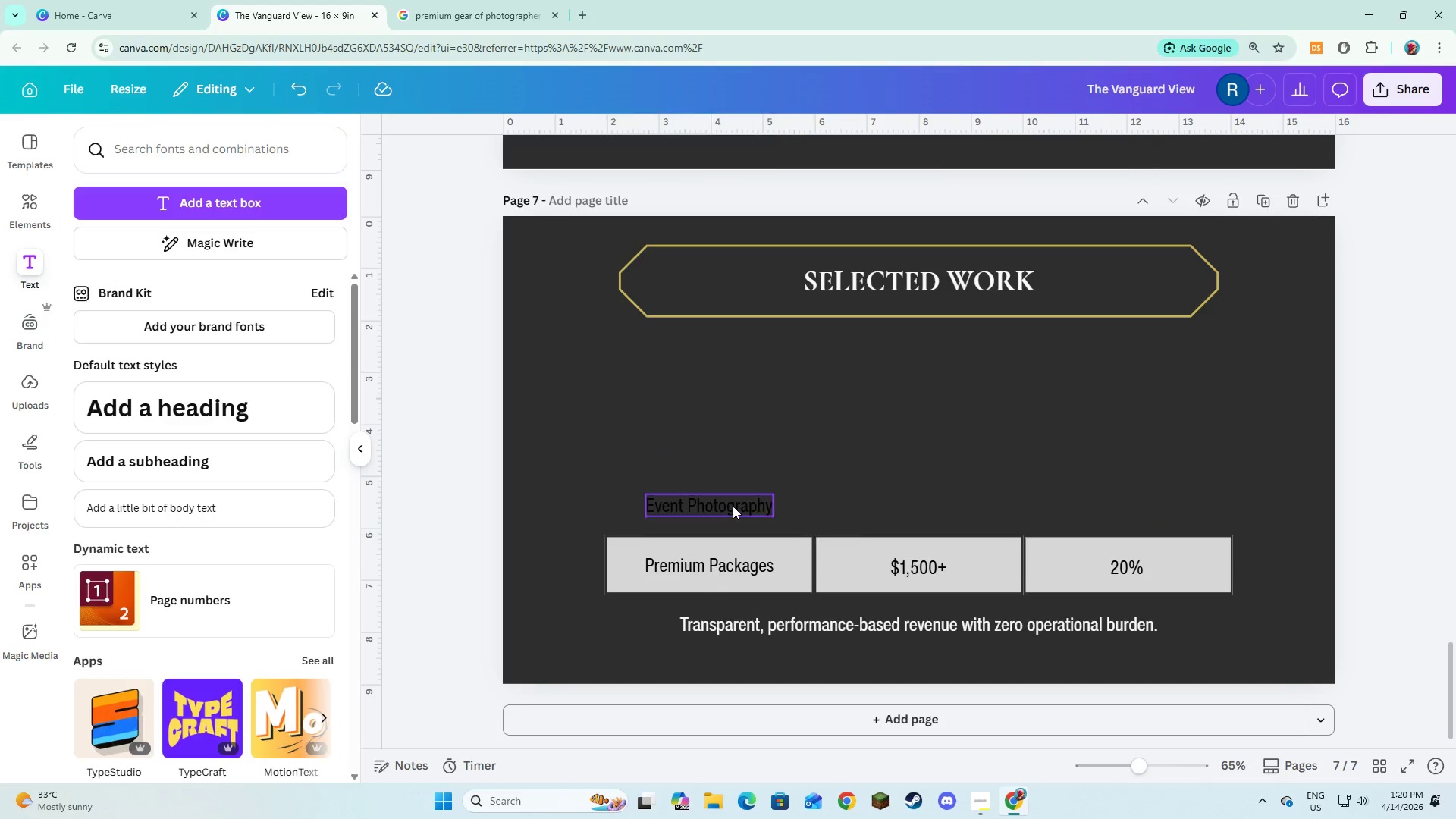 
double_click([733, 506])
 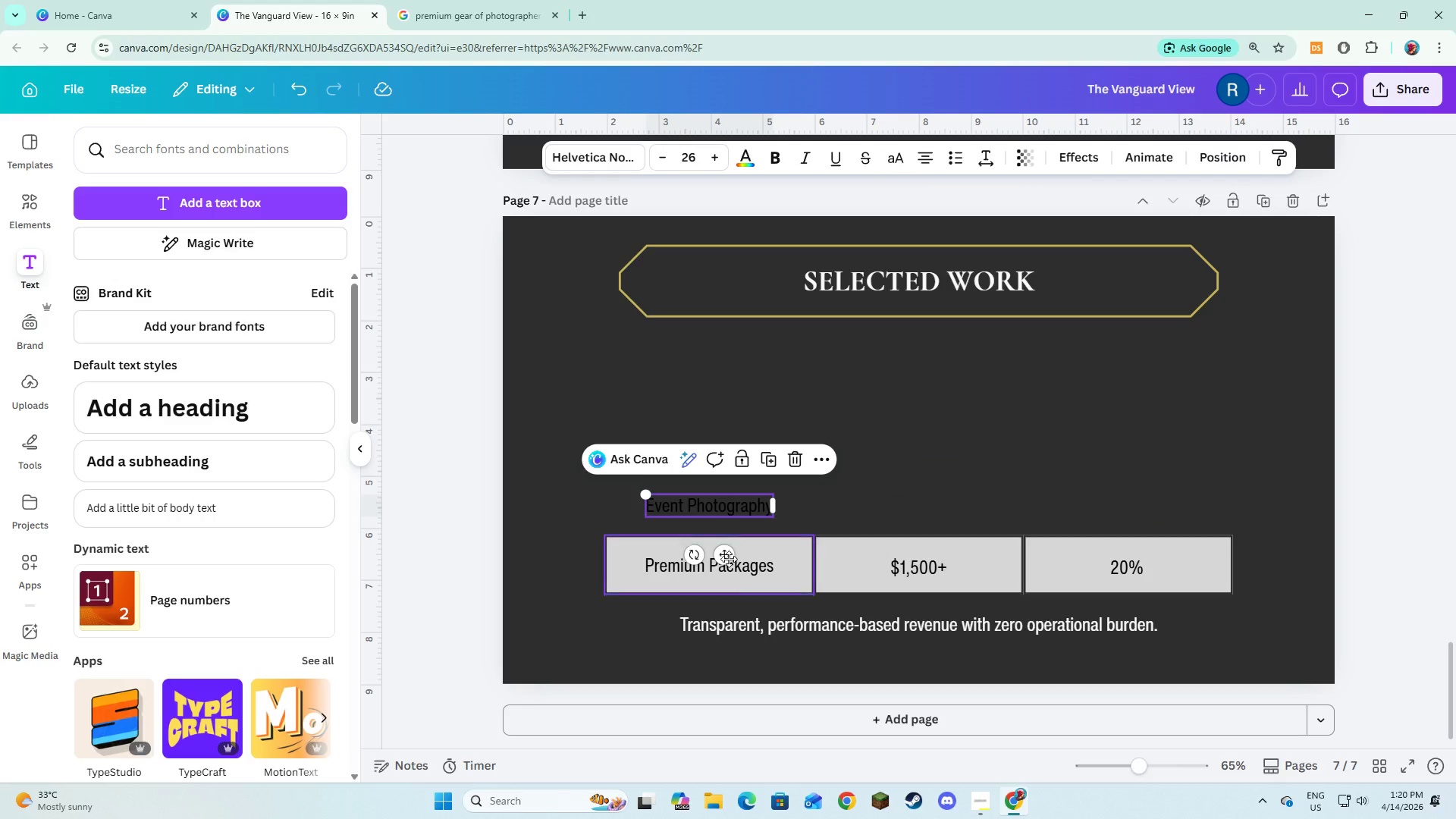 
key(Backspace)
 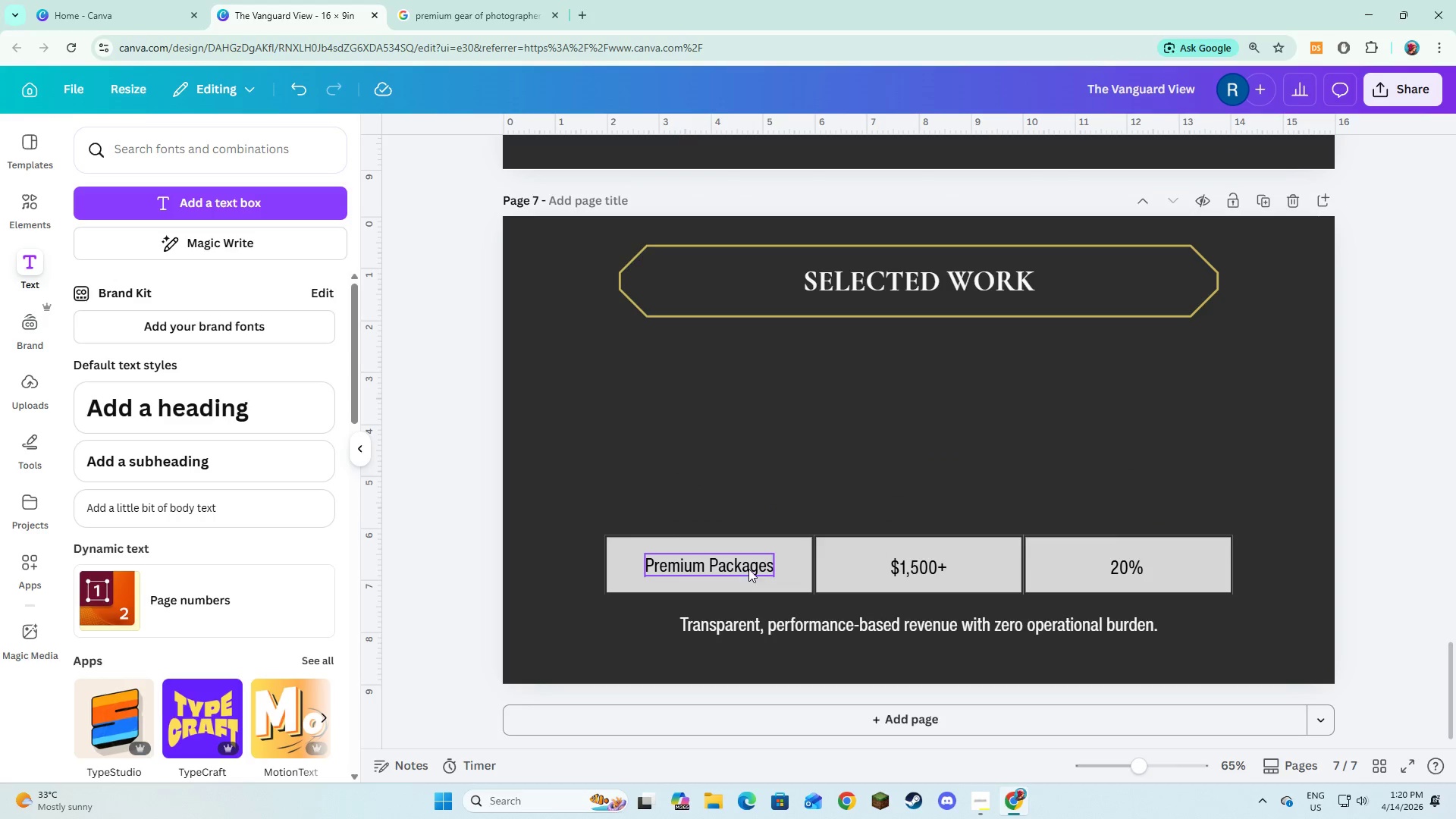 
left_click([748, 569])
 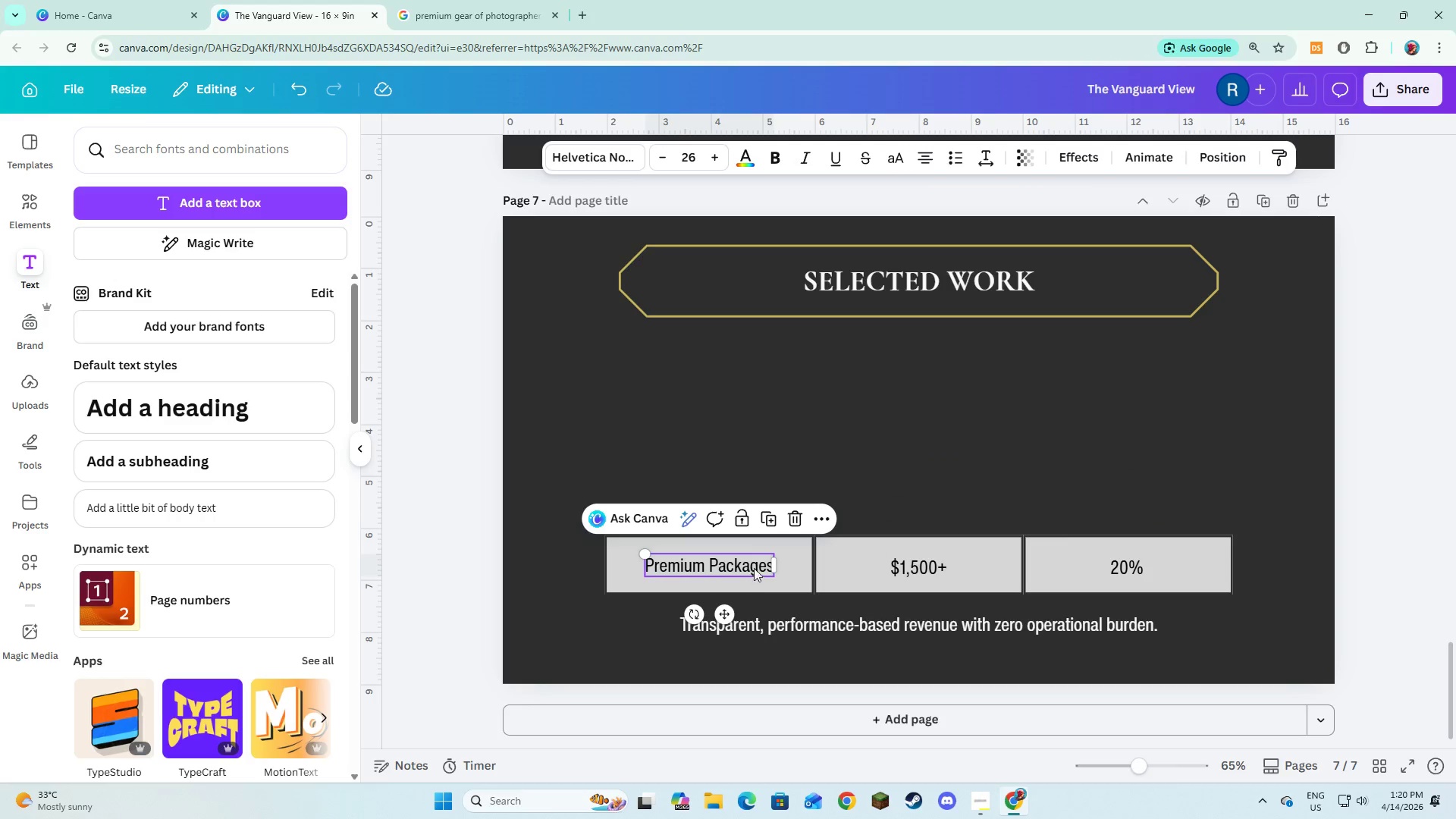 
key(Backspace)
 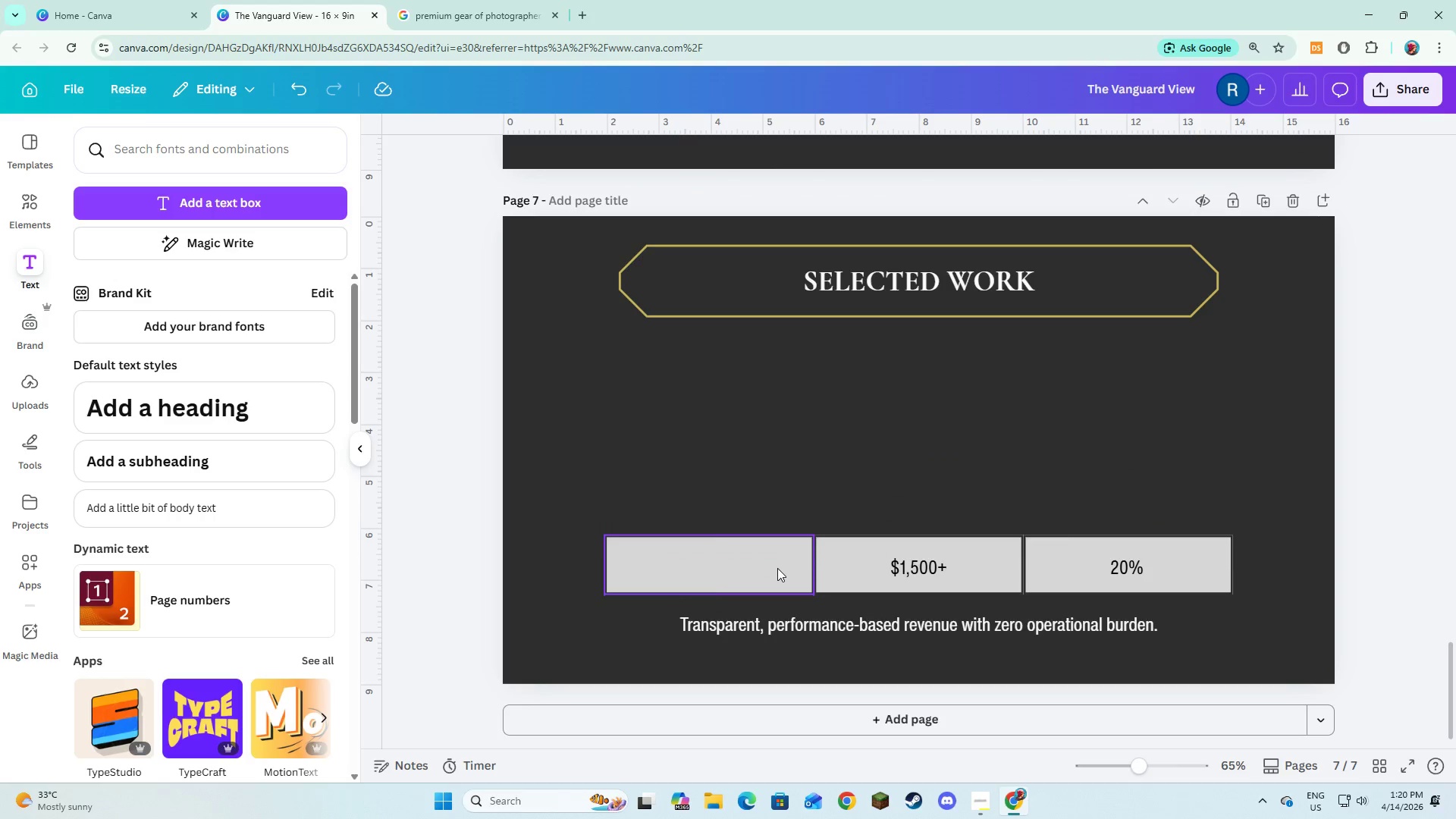 
double_click([777, 568])
 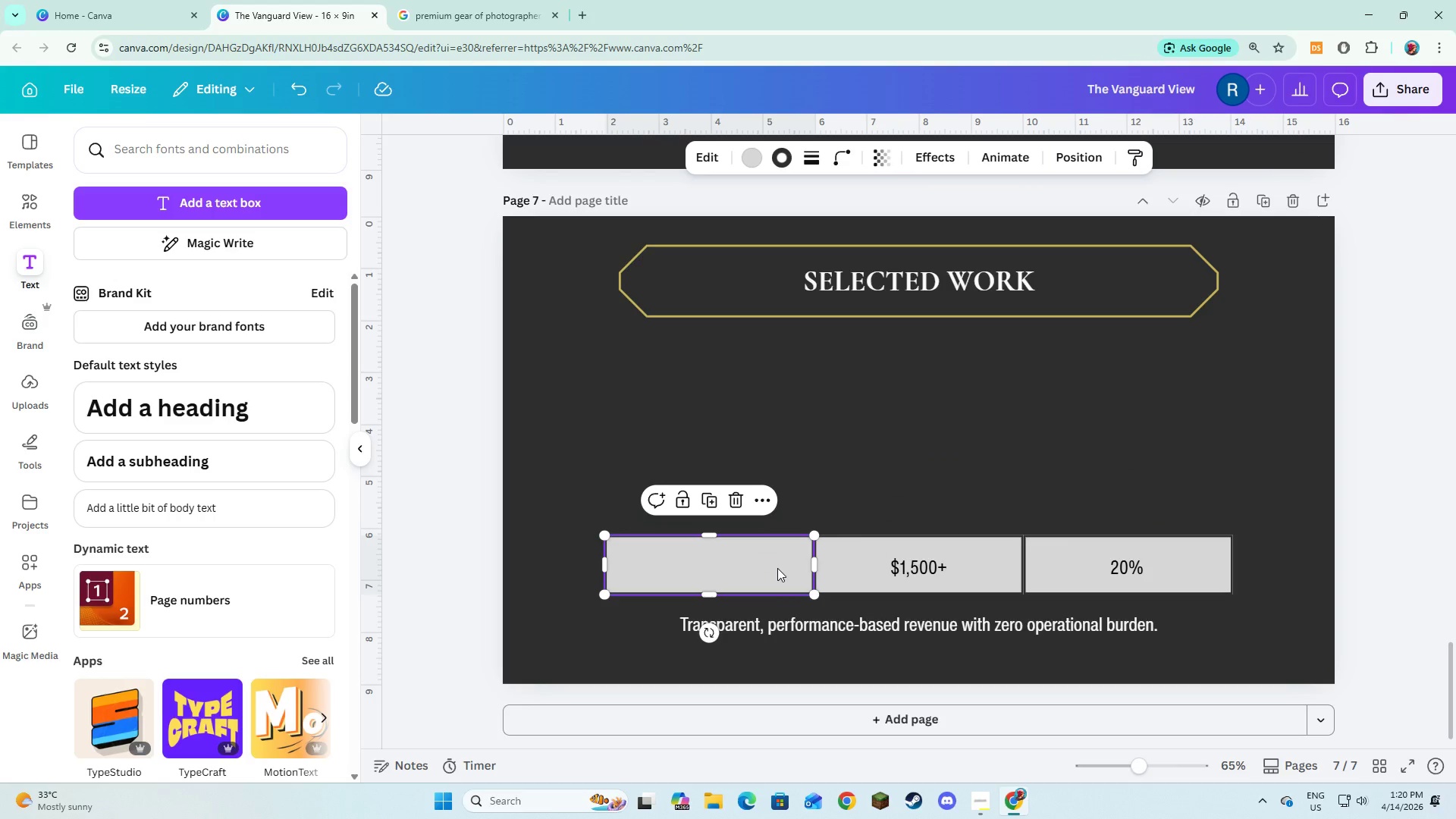 
key(Backspace)
 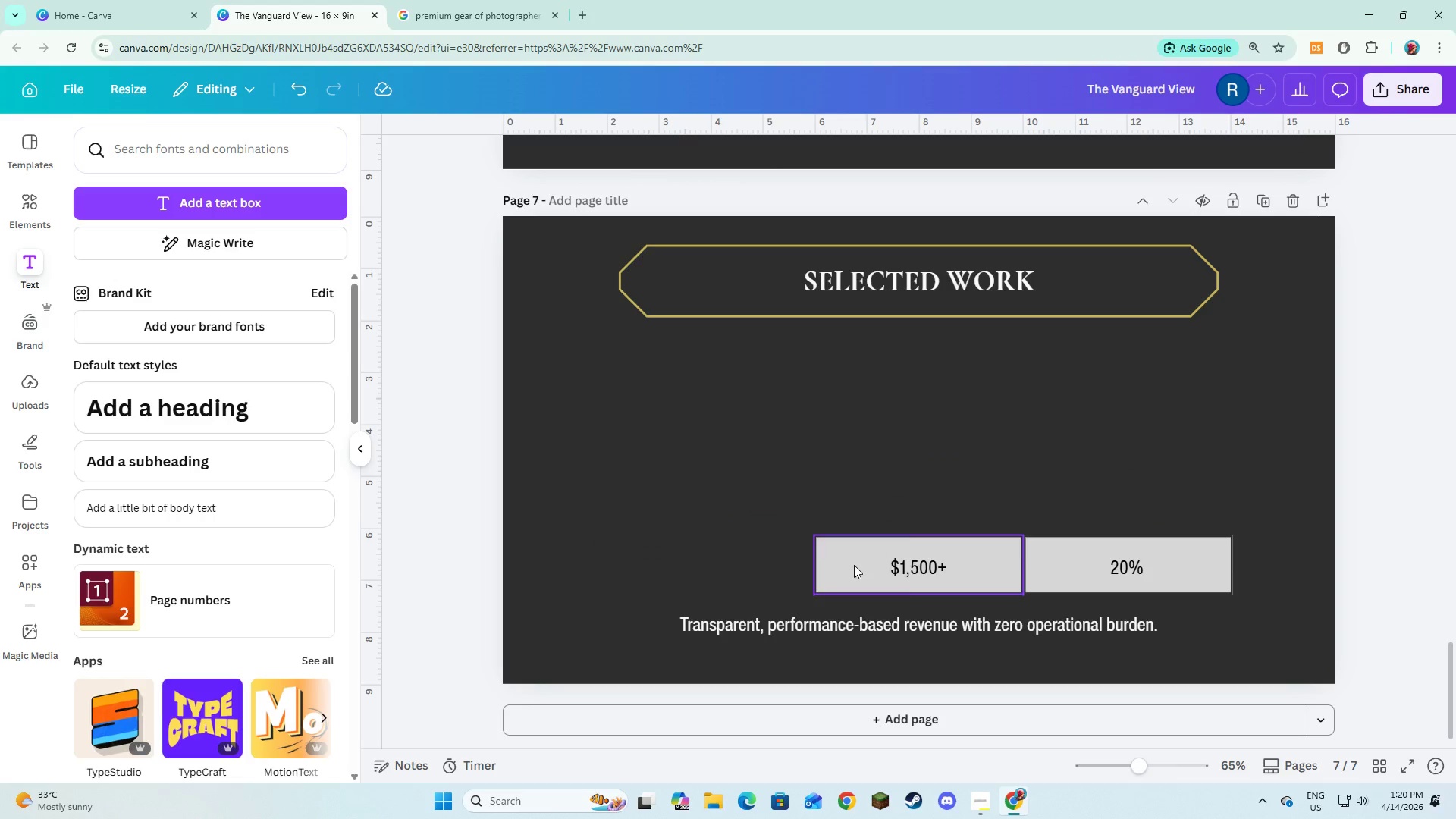 
left_click([854, 565])
 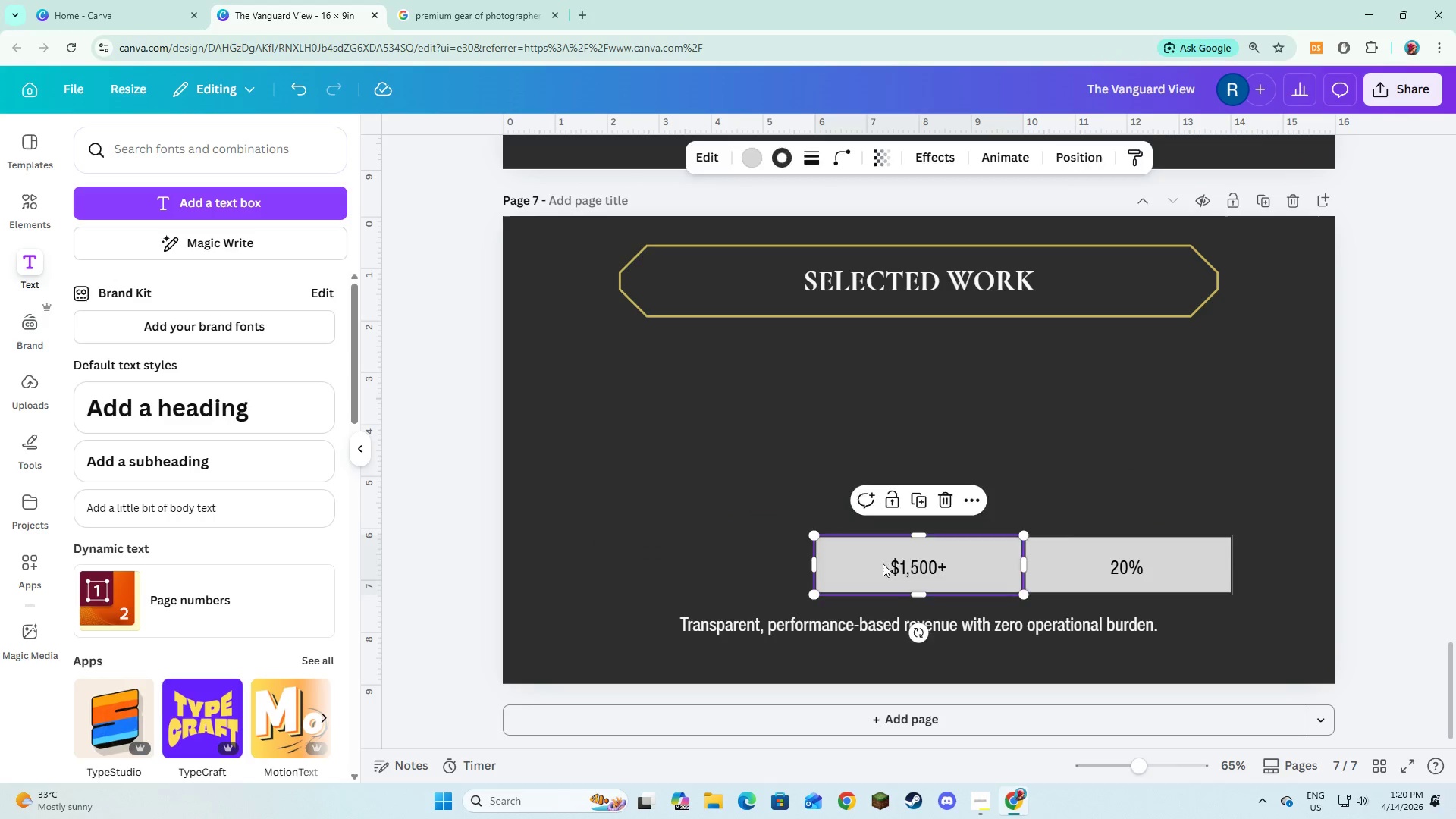 
key(Backspace)
 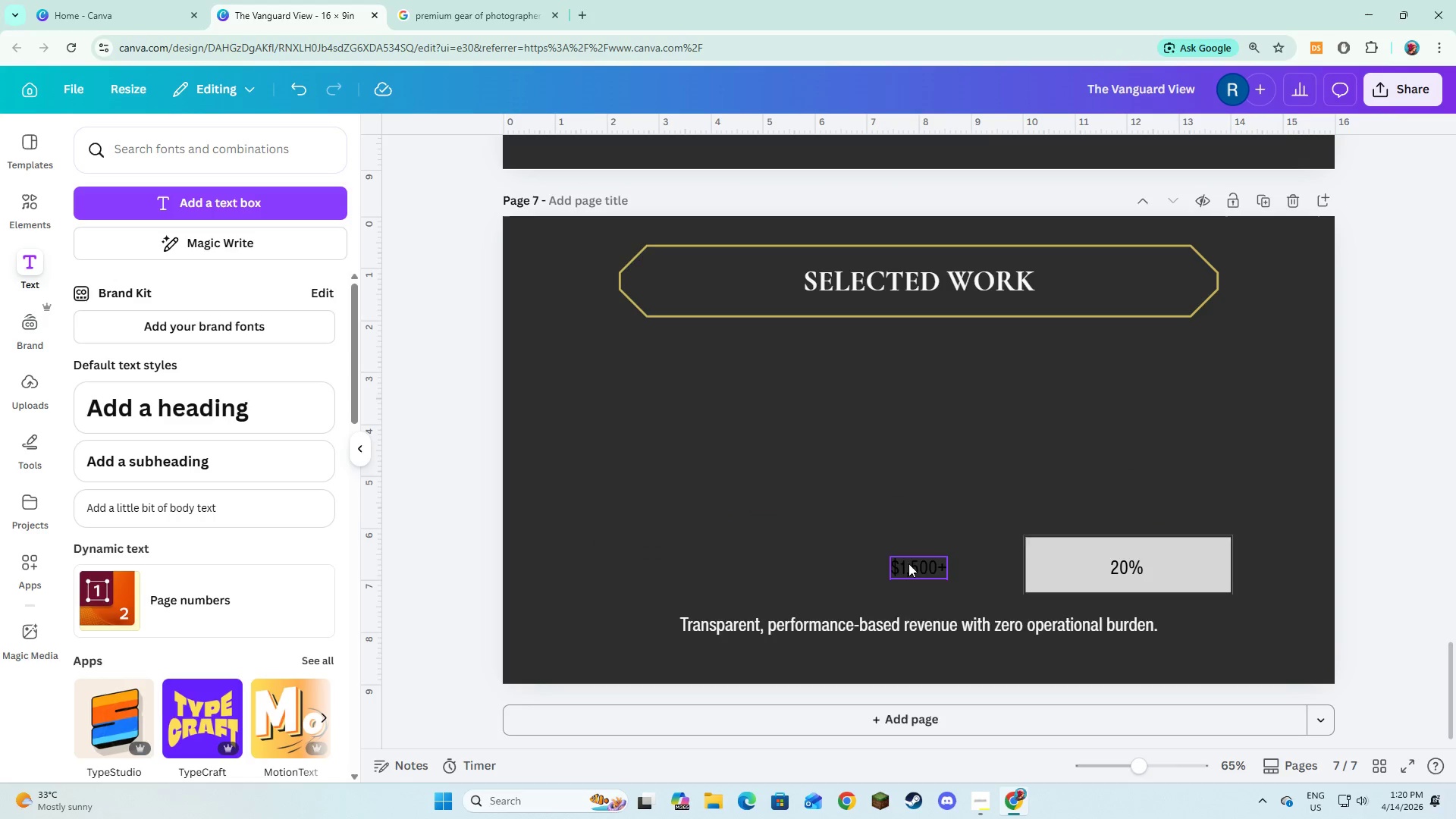 
double_click([908, 563])
 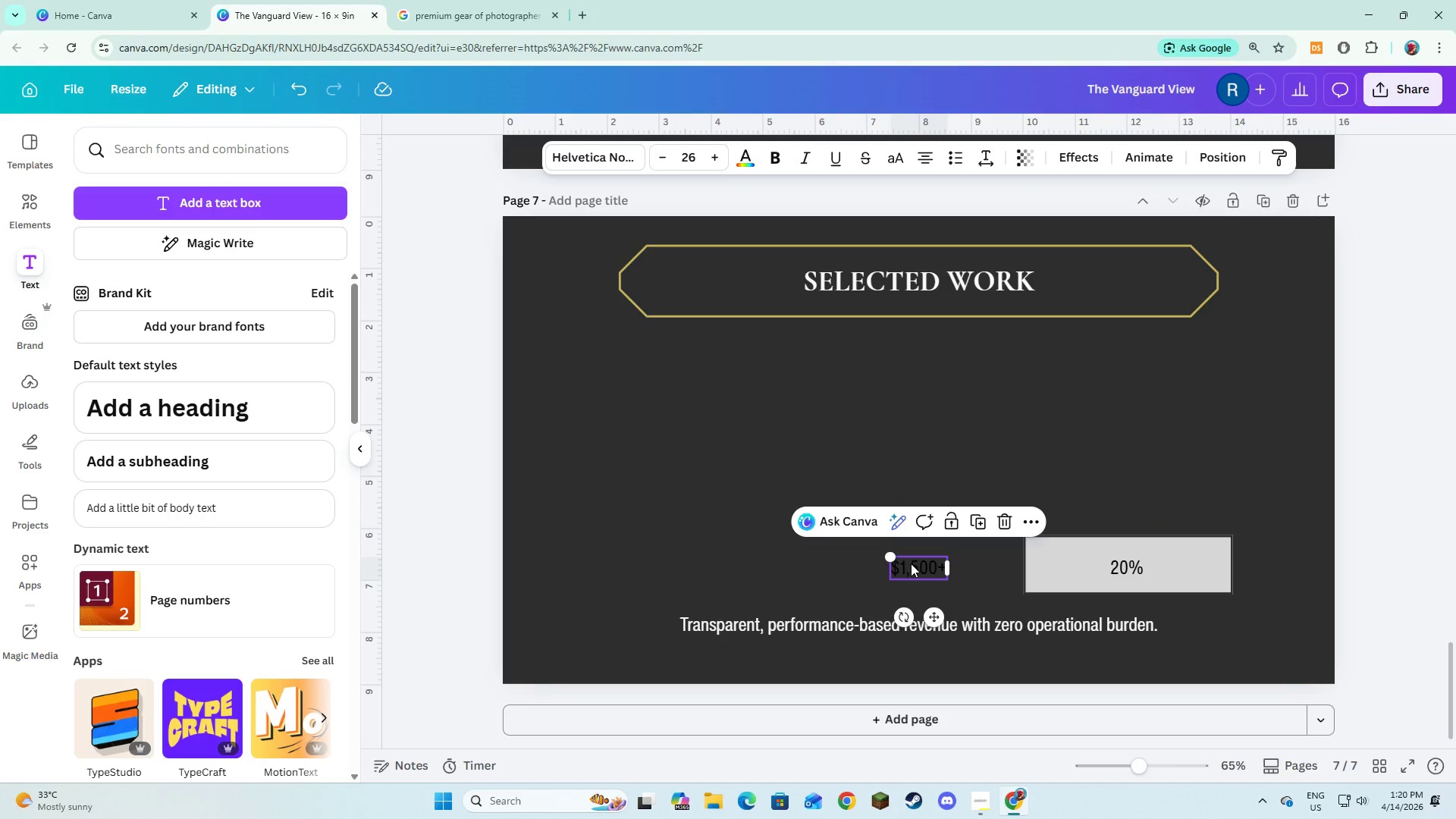 
key(Backspace)
 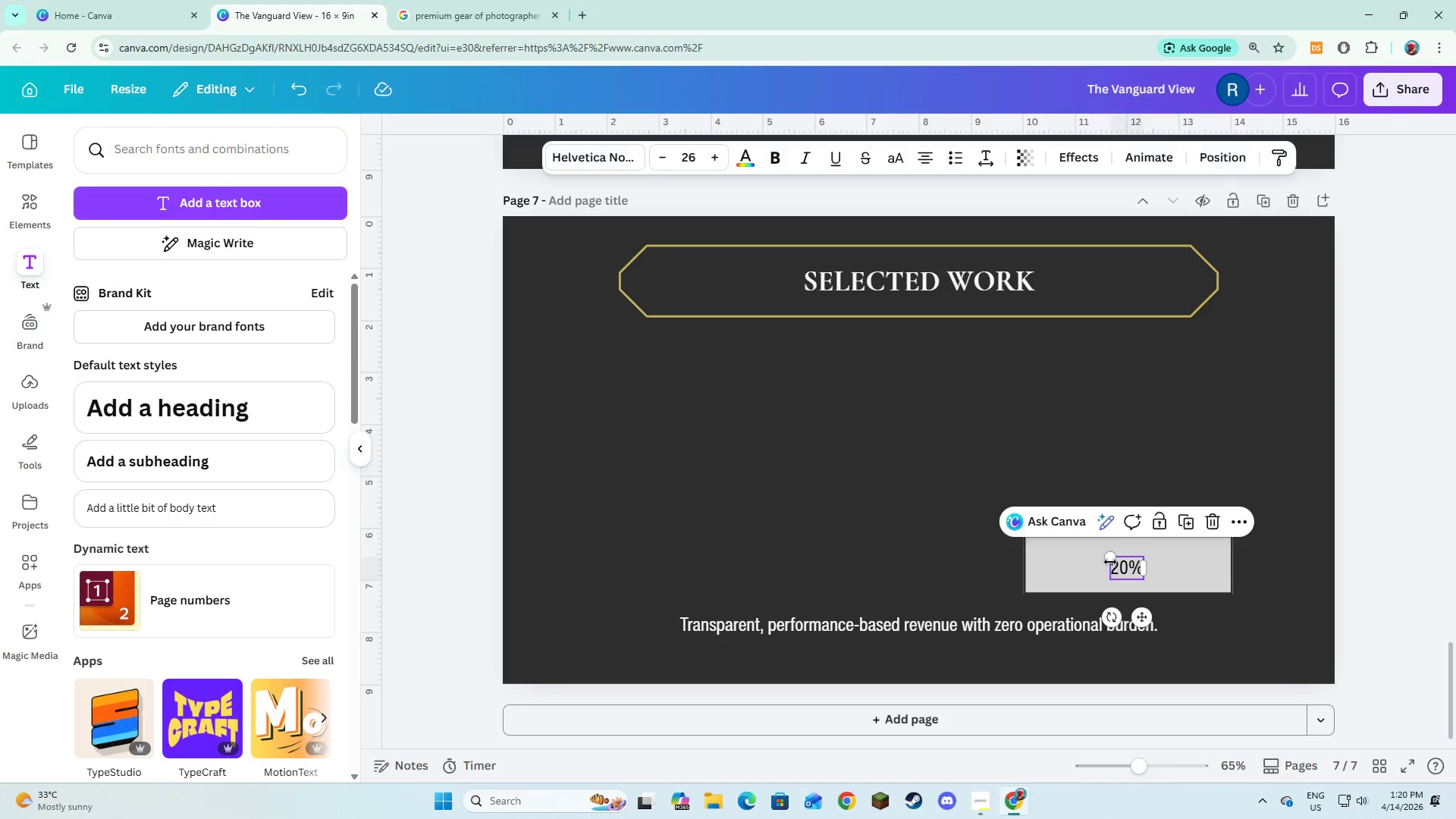 
left_click([1110, 562])
 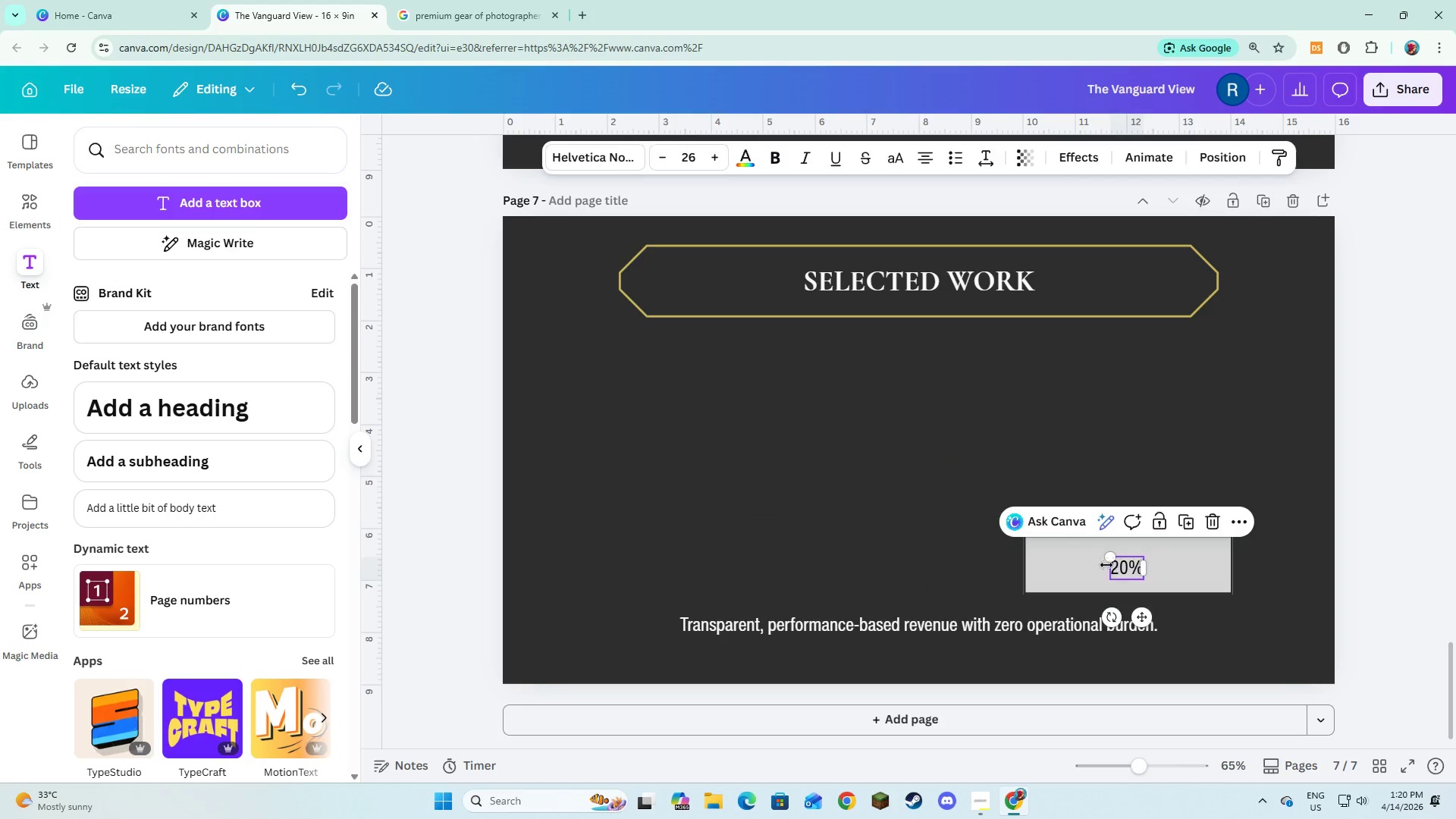 
key(Backspace)
 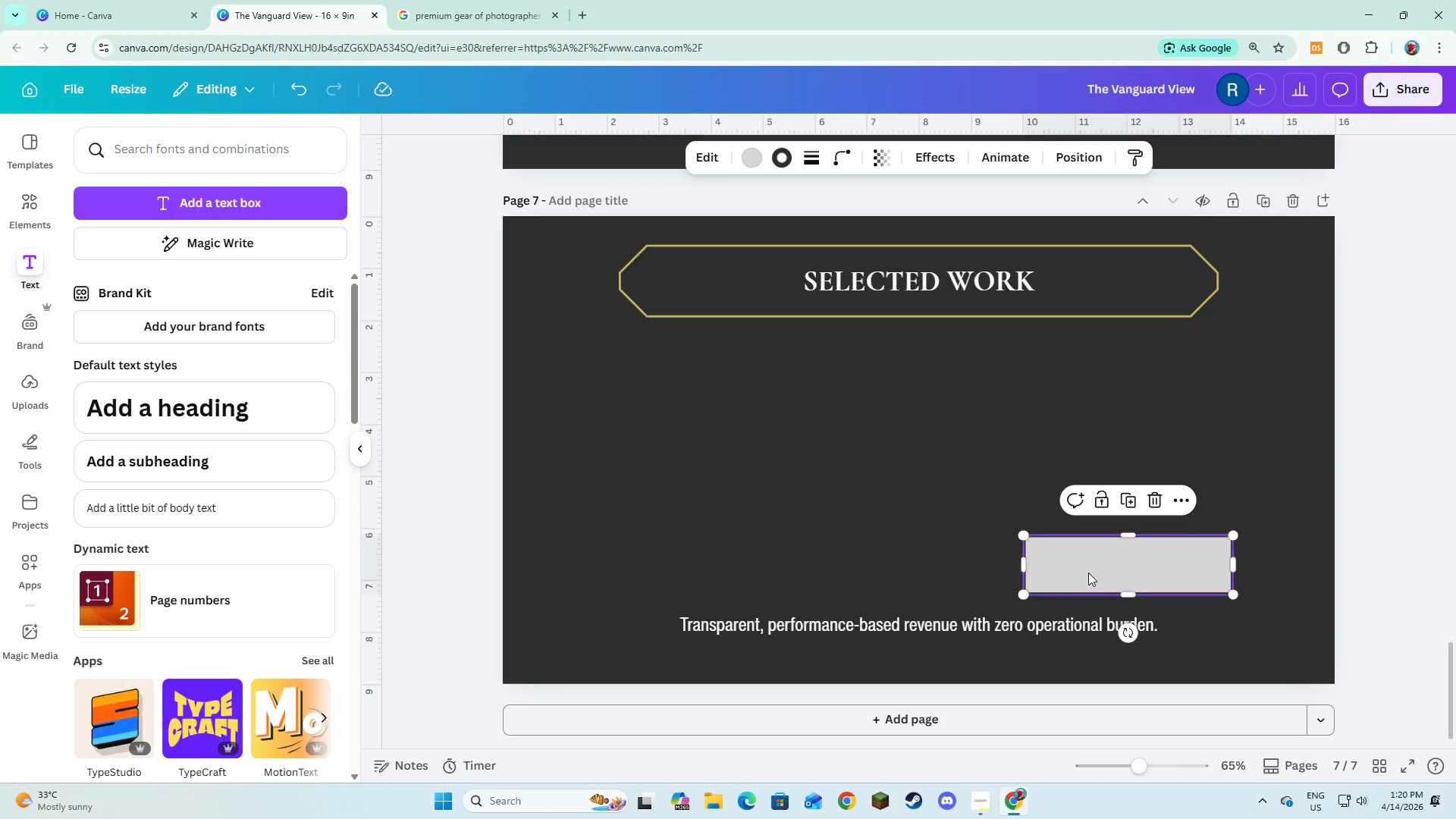 
double_click([1088, 573])
 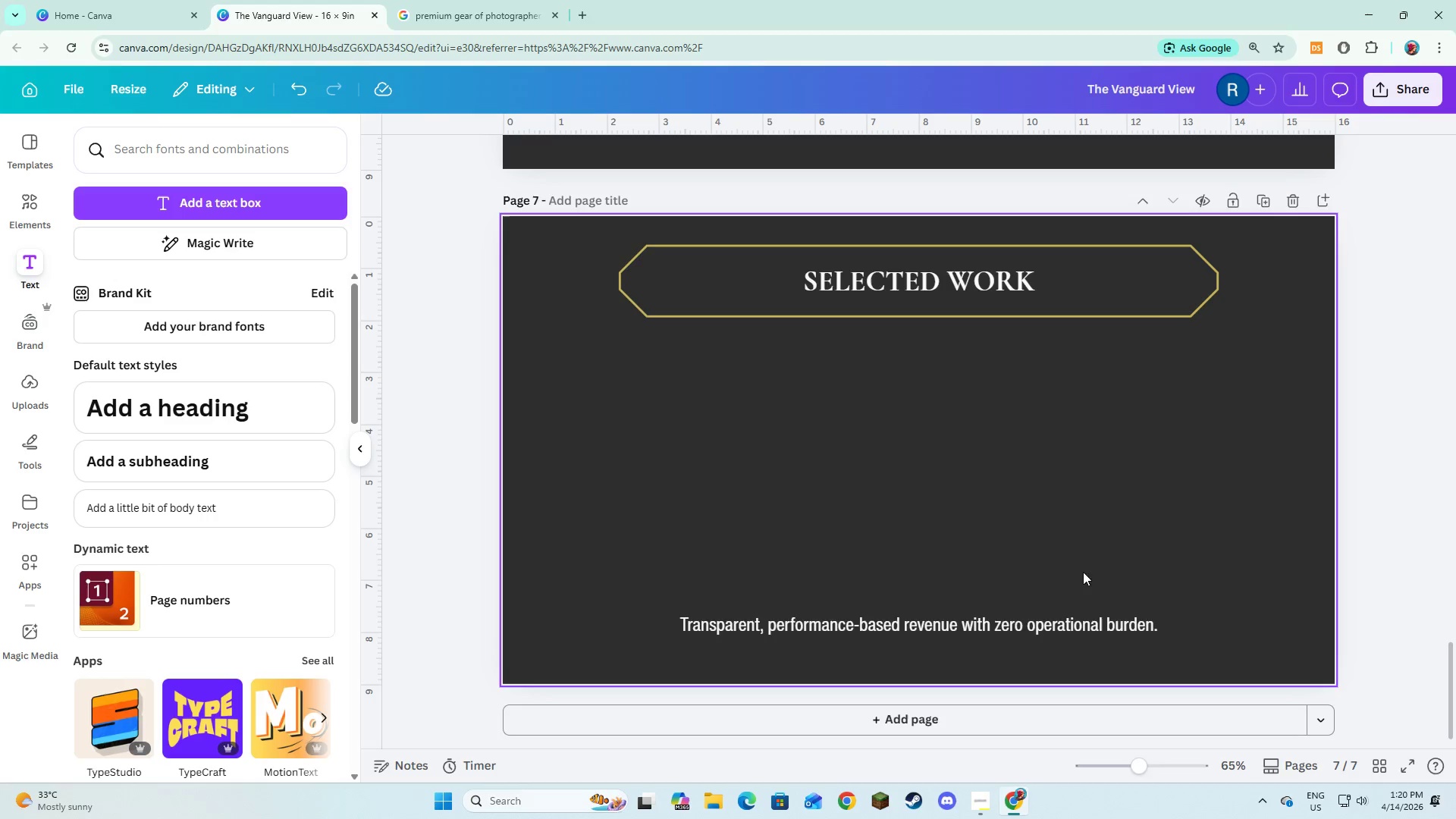 
key(Backspace)
 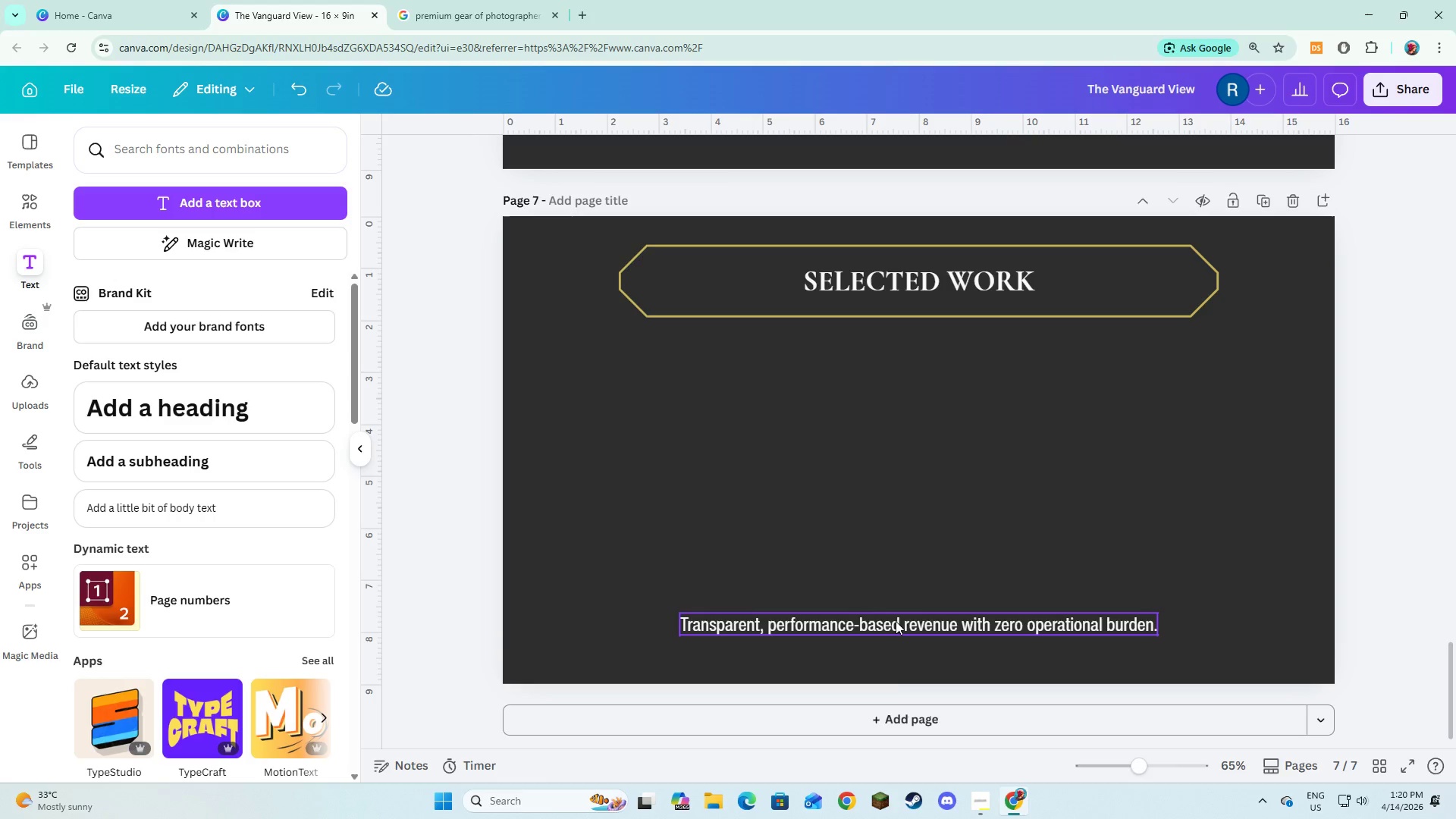 
left_click([896, 621])
 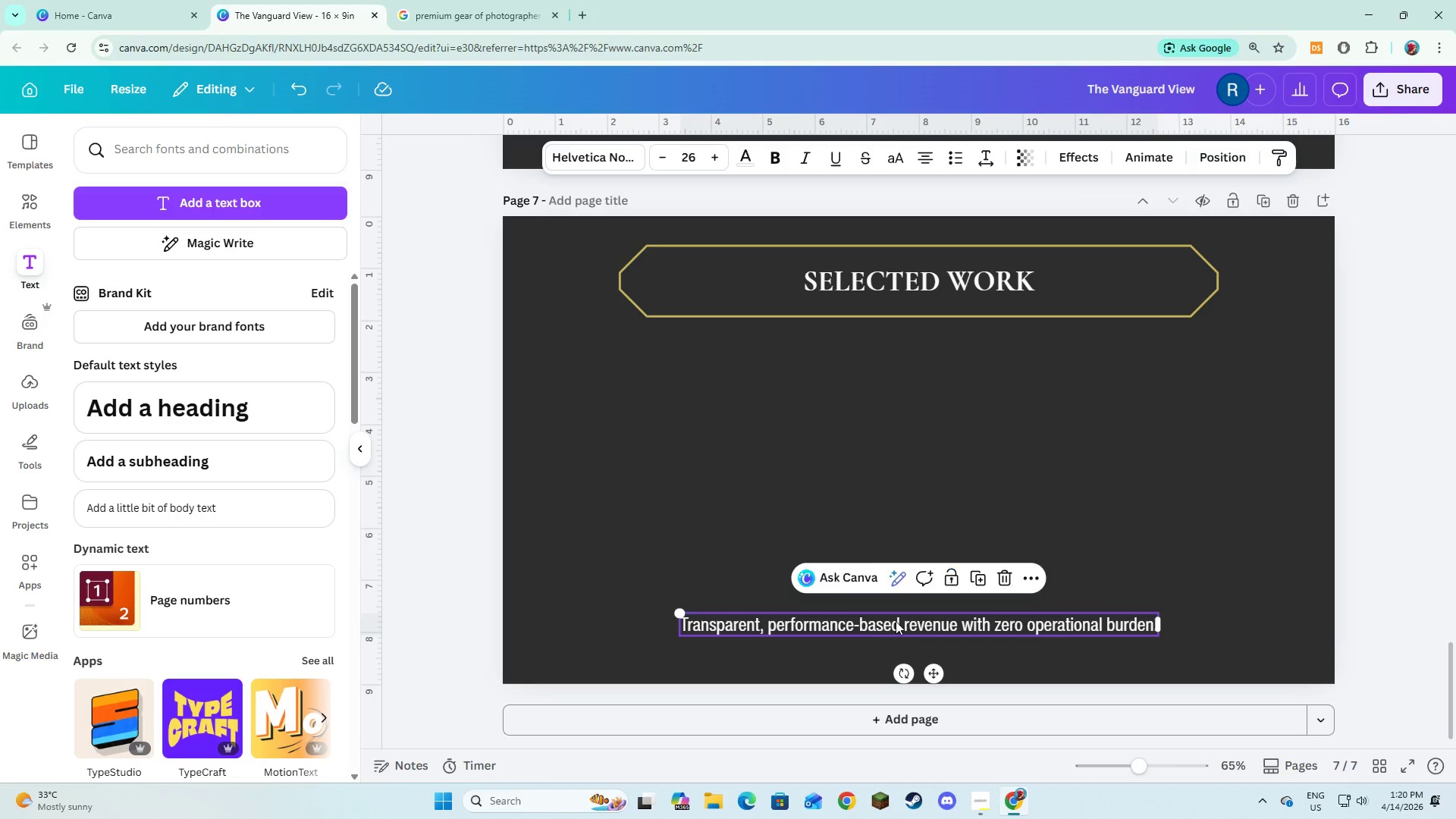 
key(Backspace)
 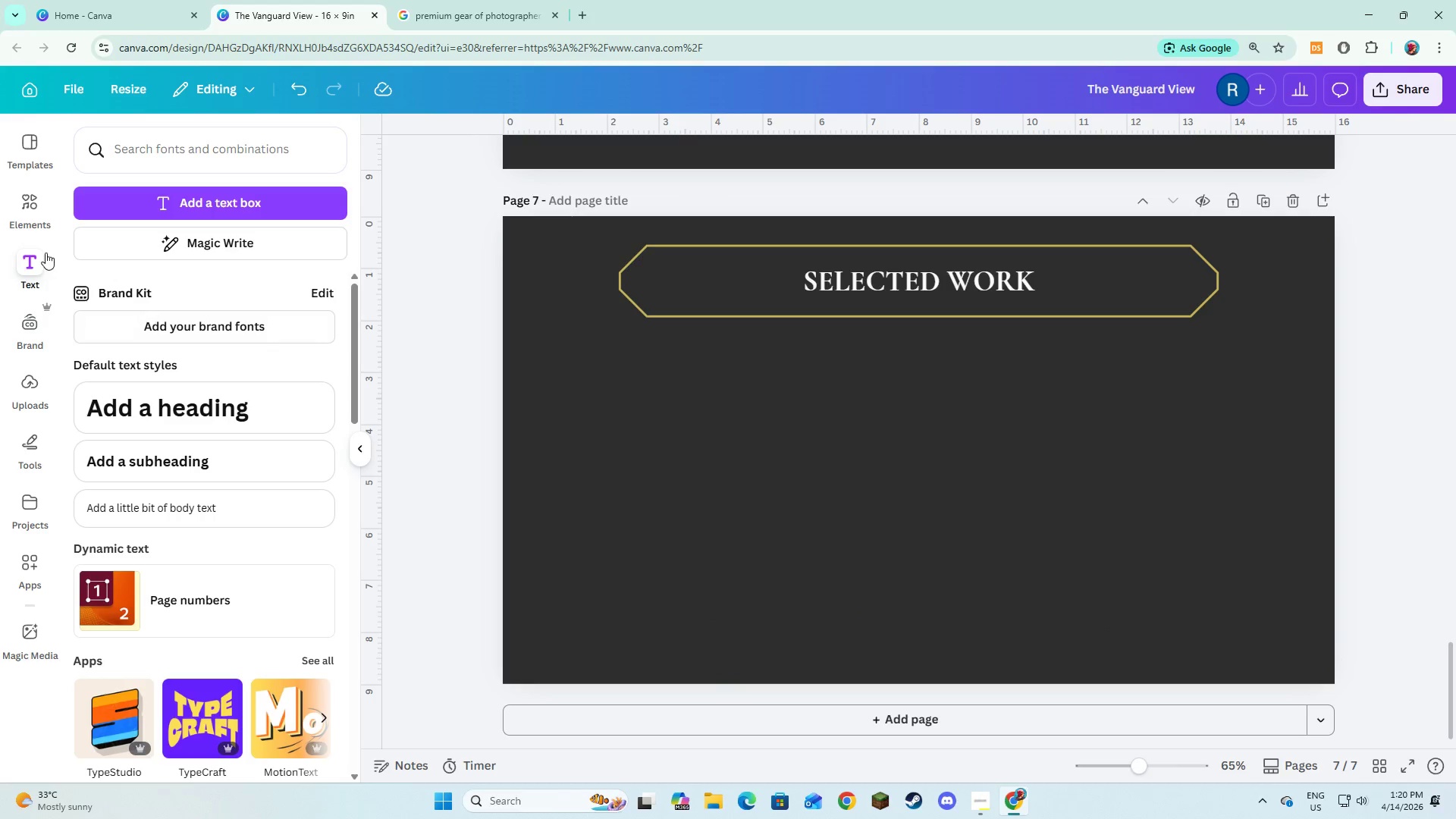 
wait(5.28)
 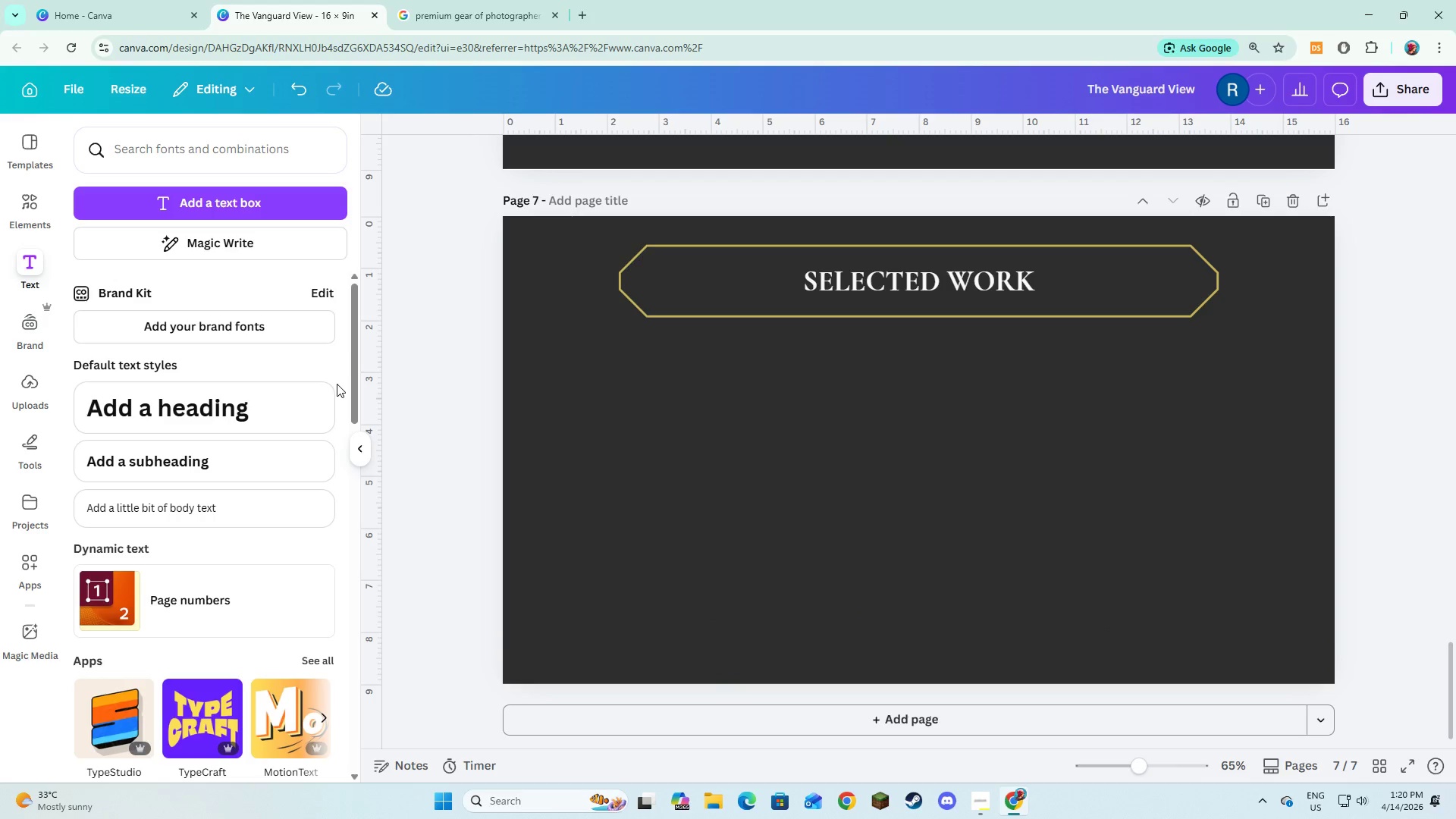 
left_click([117, 364])
 